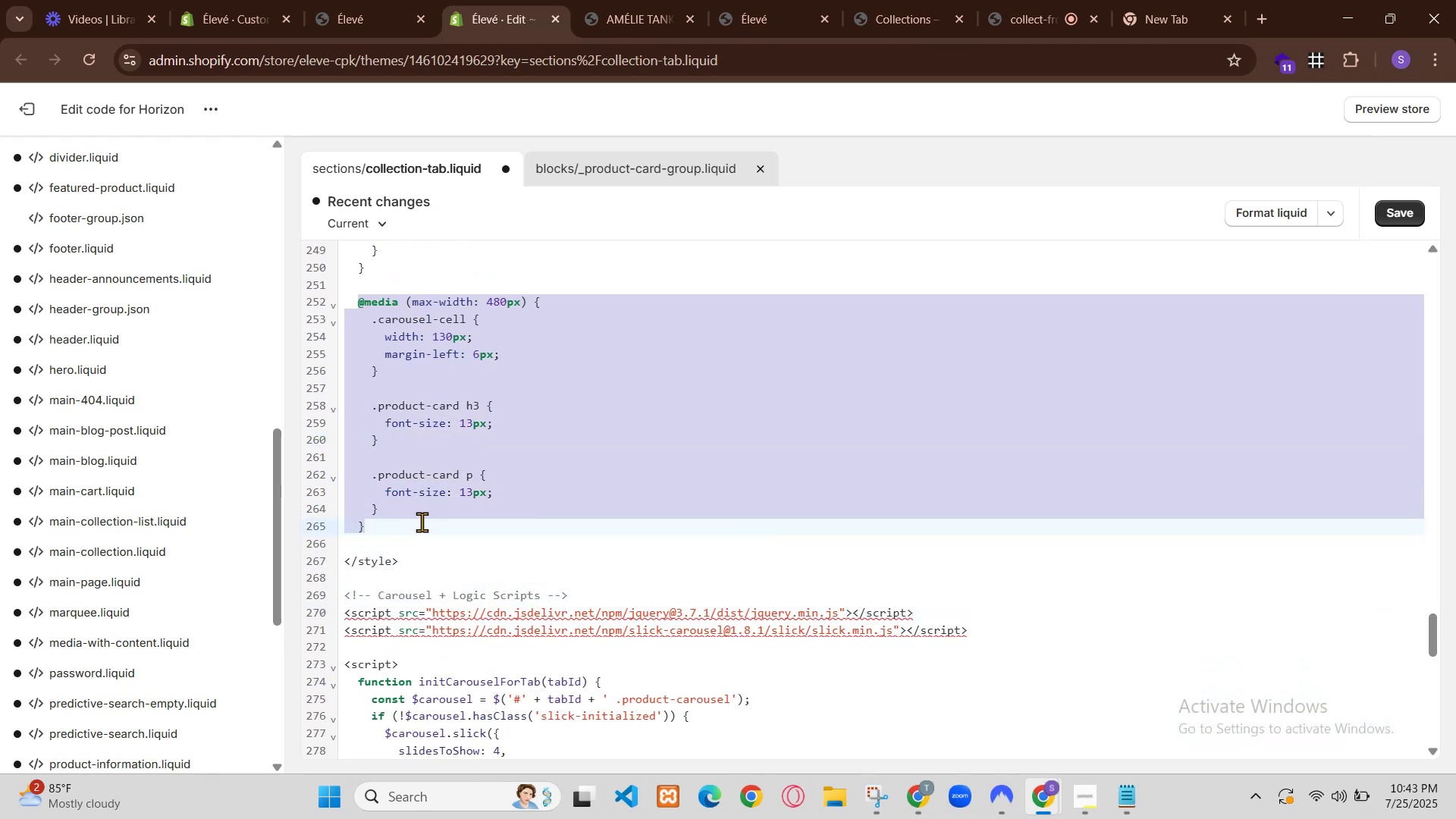 
wait(12.21)
 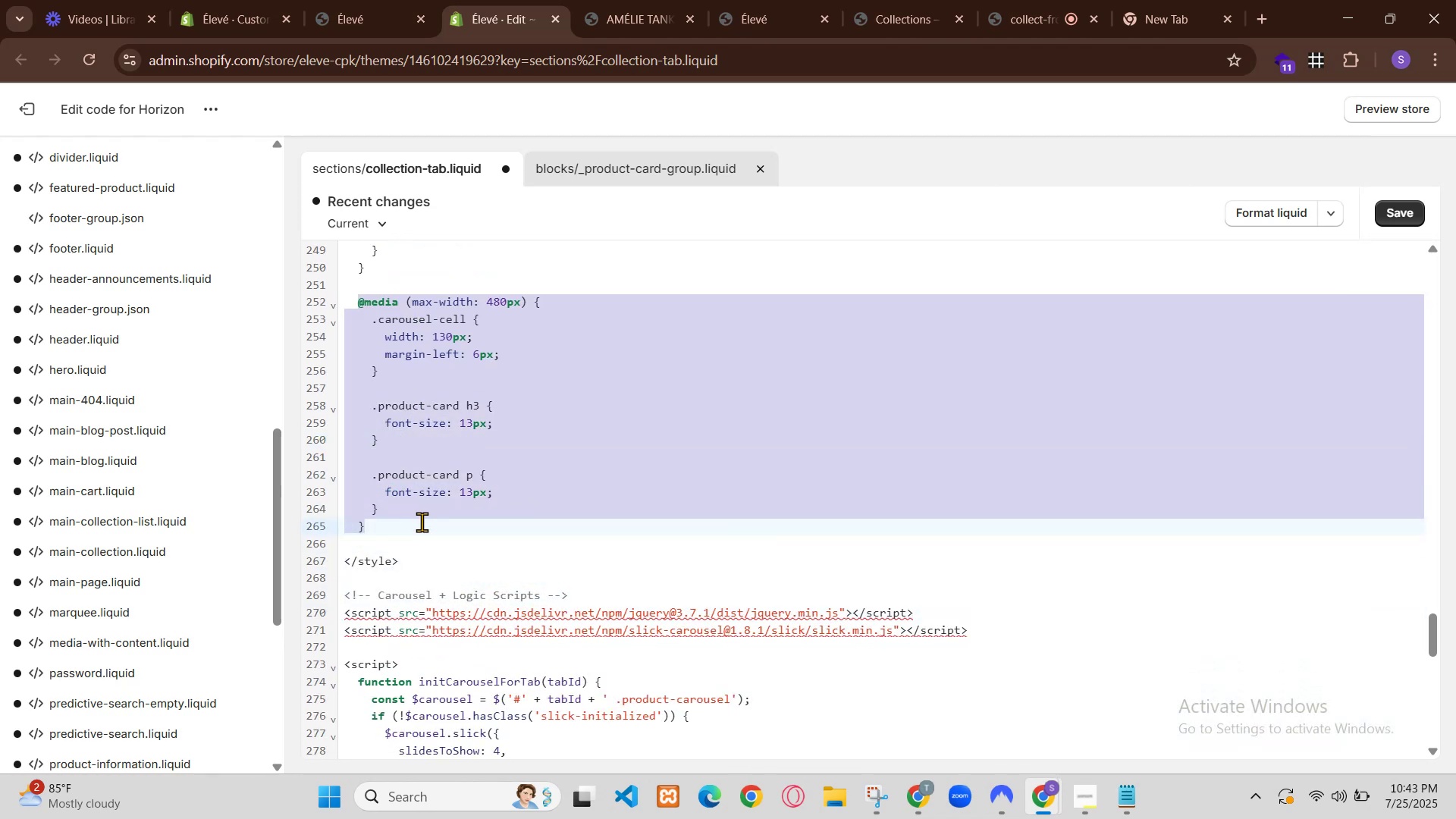 
scroll: coordinate [958, 510], scroll_direction: down, amount: 10.0
 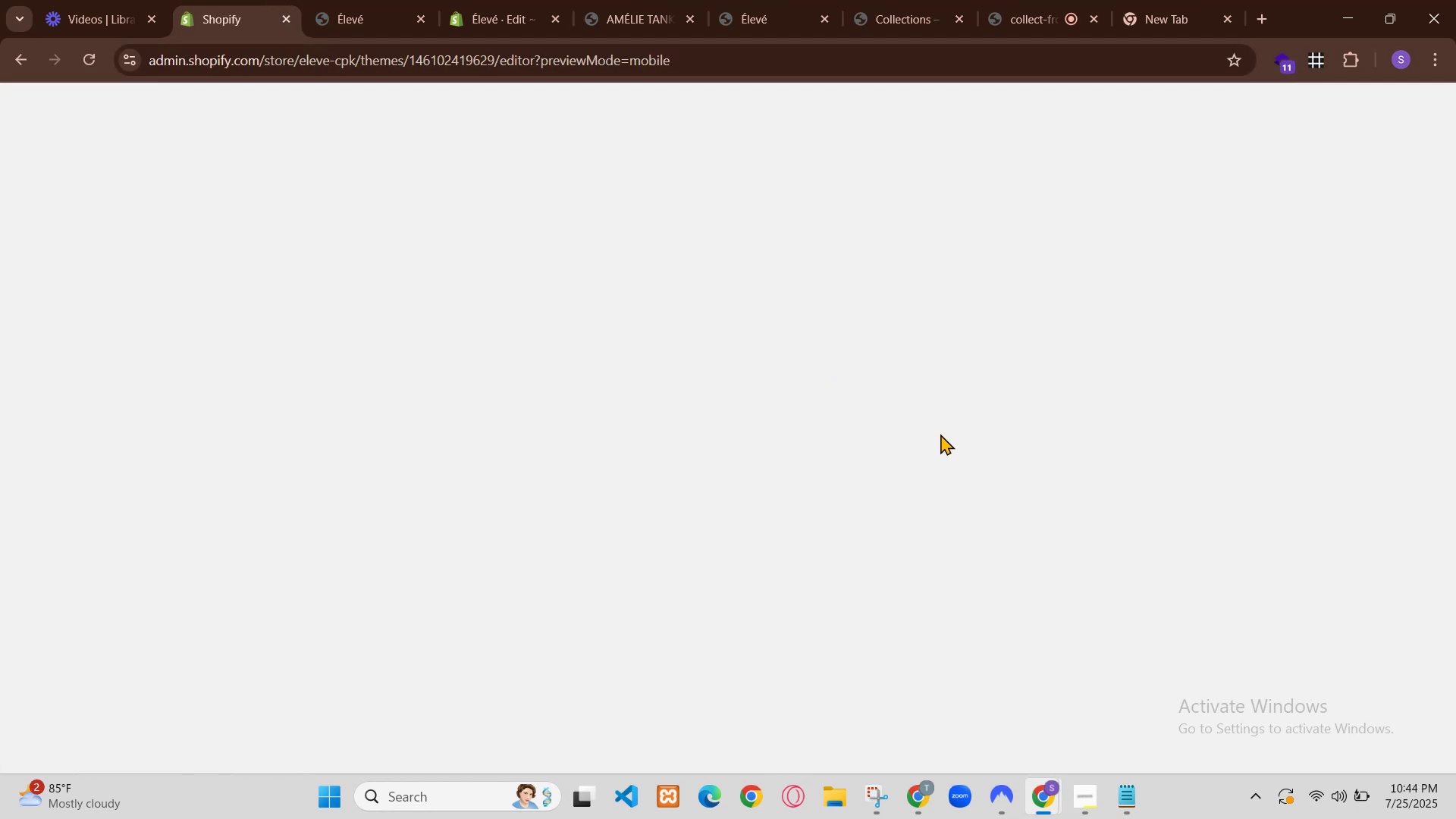 
scroll: coordinate [899, 598], scroll_direction: none, amount: 0.0
 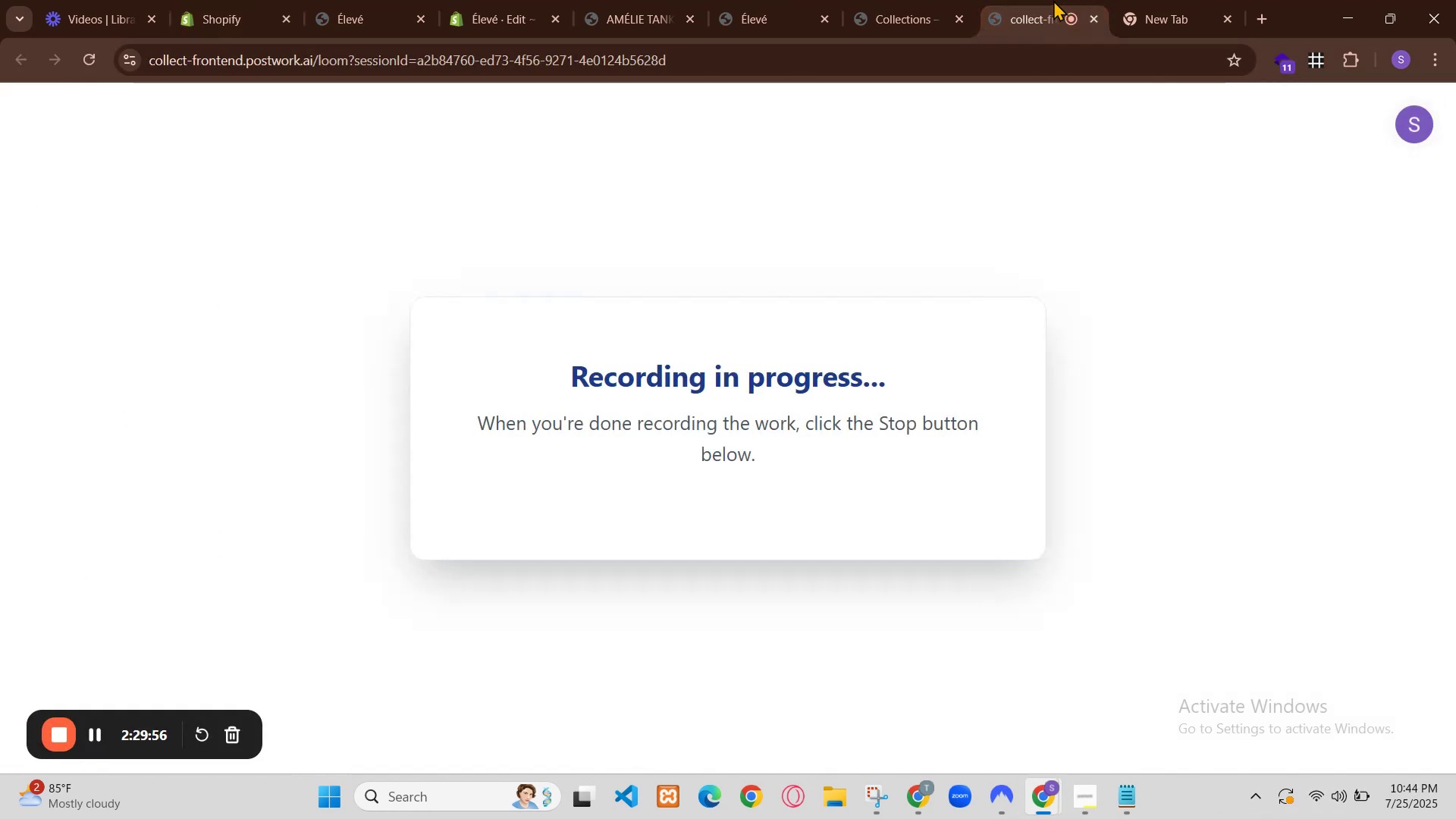 
scroll: coordinate [899, 598], scroll_direction: down, amount: 1.0
 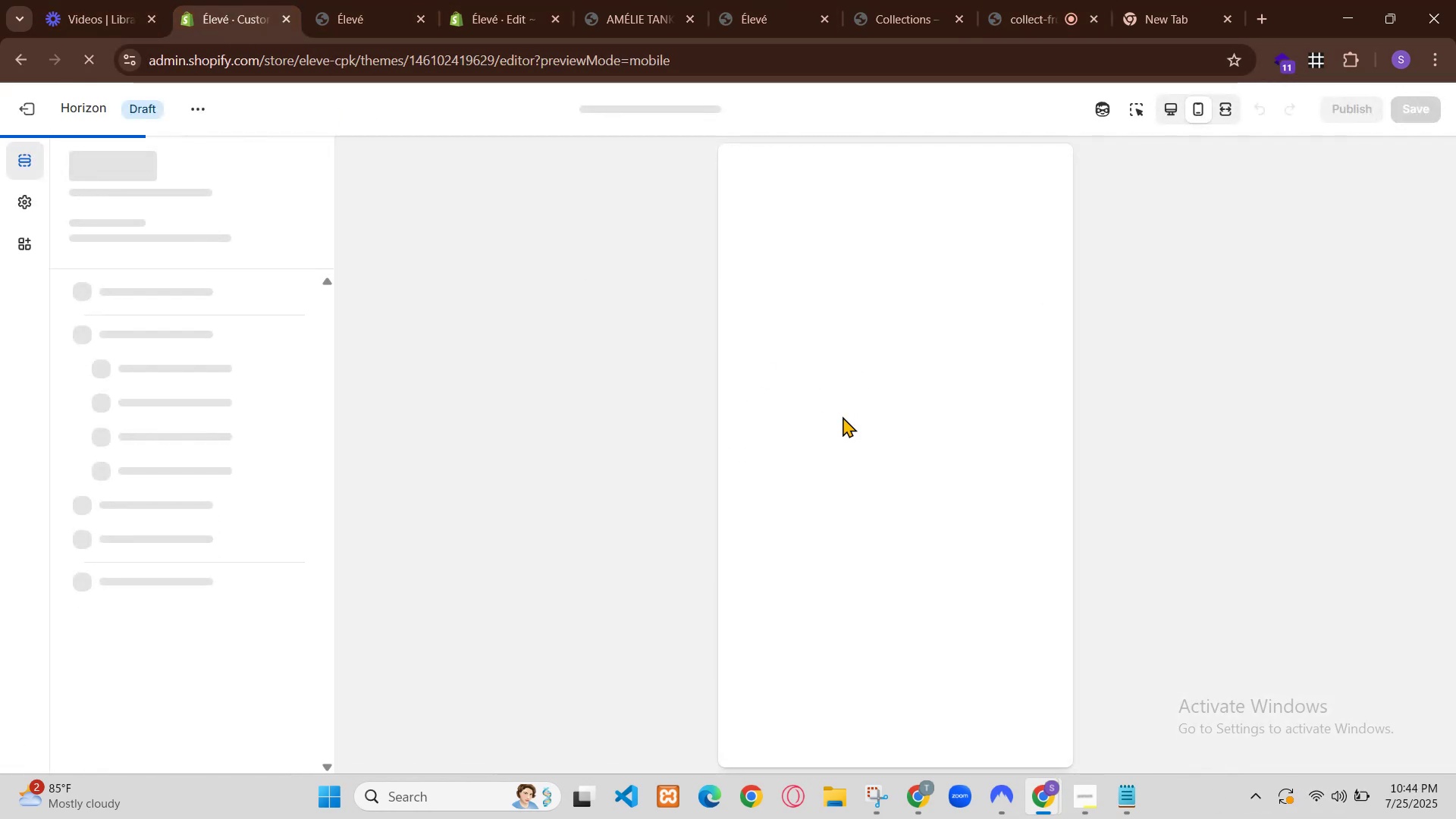 
scroll: coordinate [918, 528], scroll_direction: none, amount: 0.0
 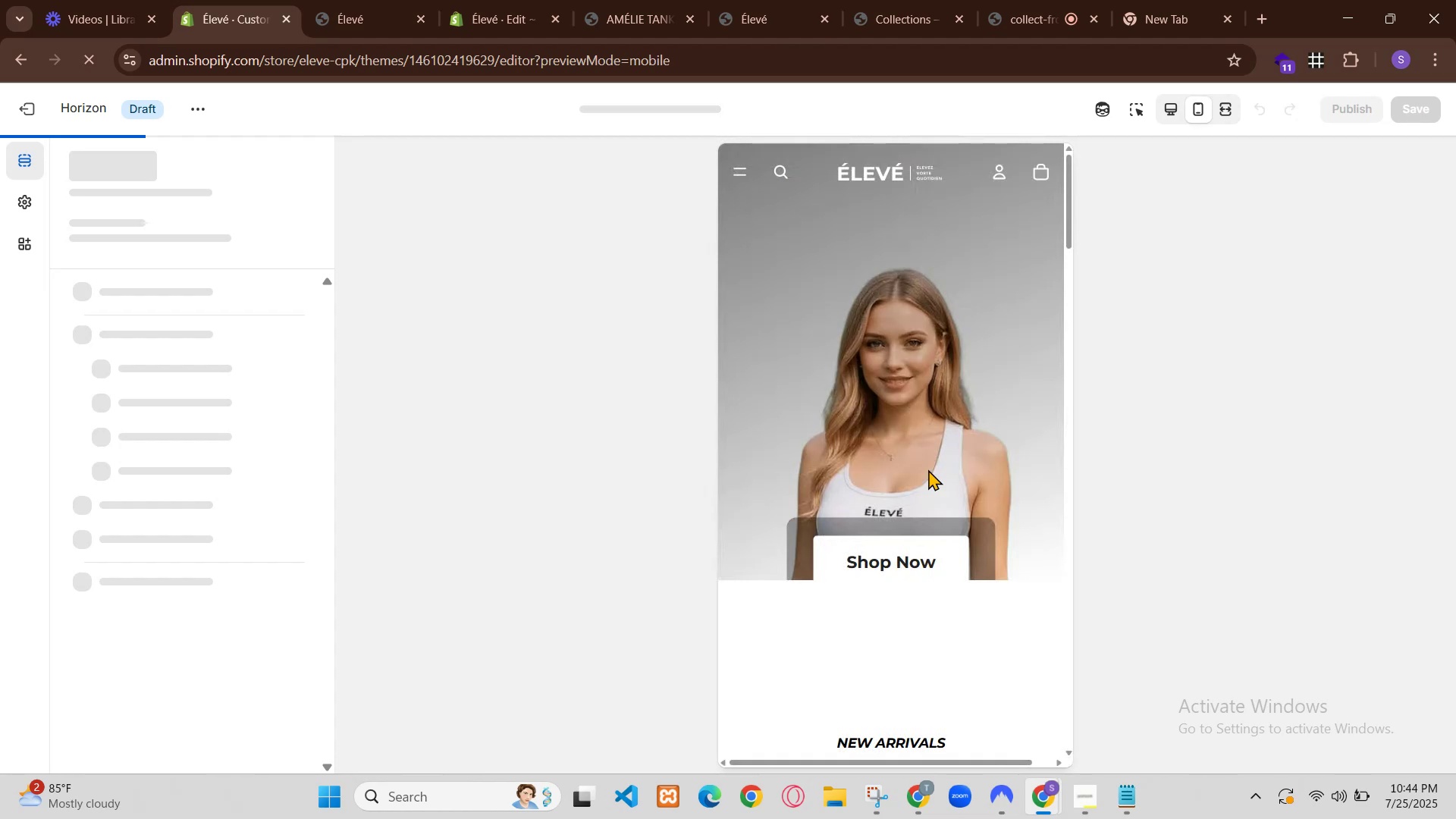 
left_click([1172, 109])
 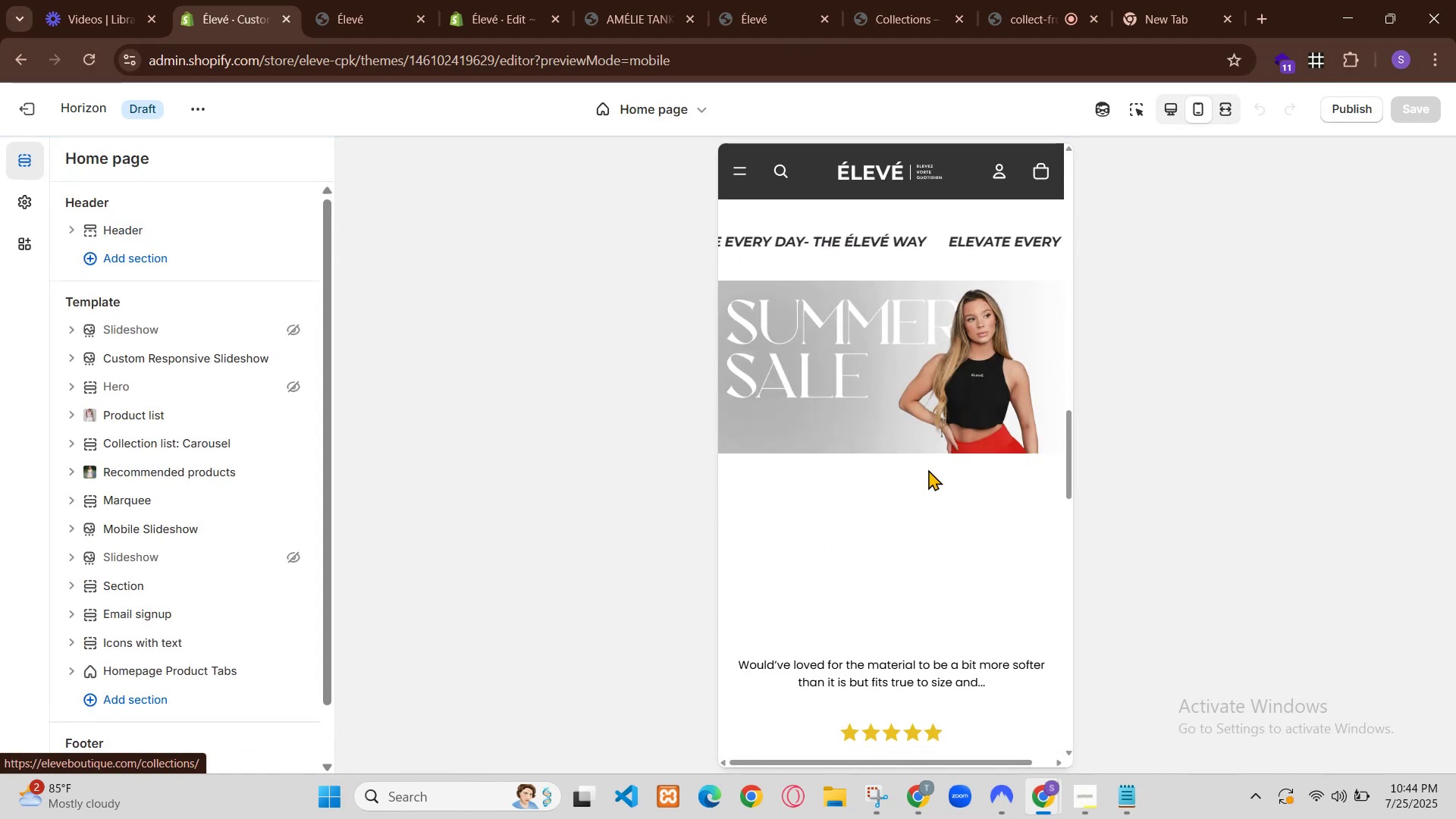 
scroll: coordinate [934, 494], scroll_direction: down, amount: 8.0
 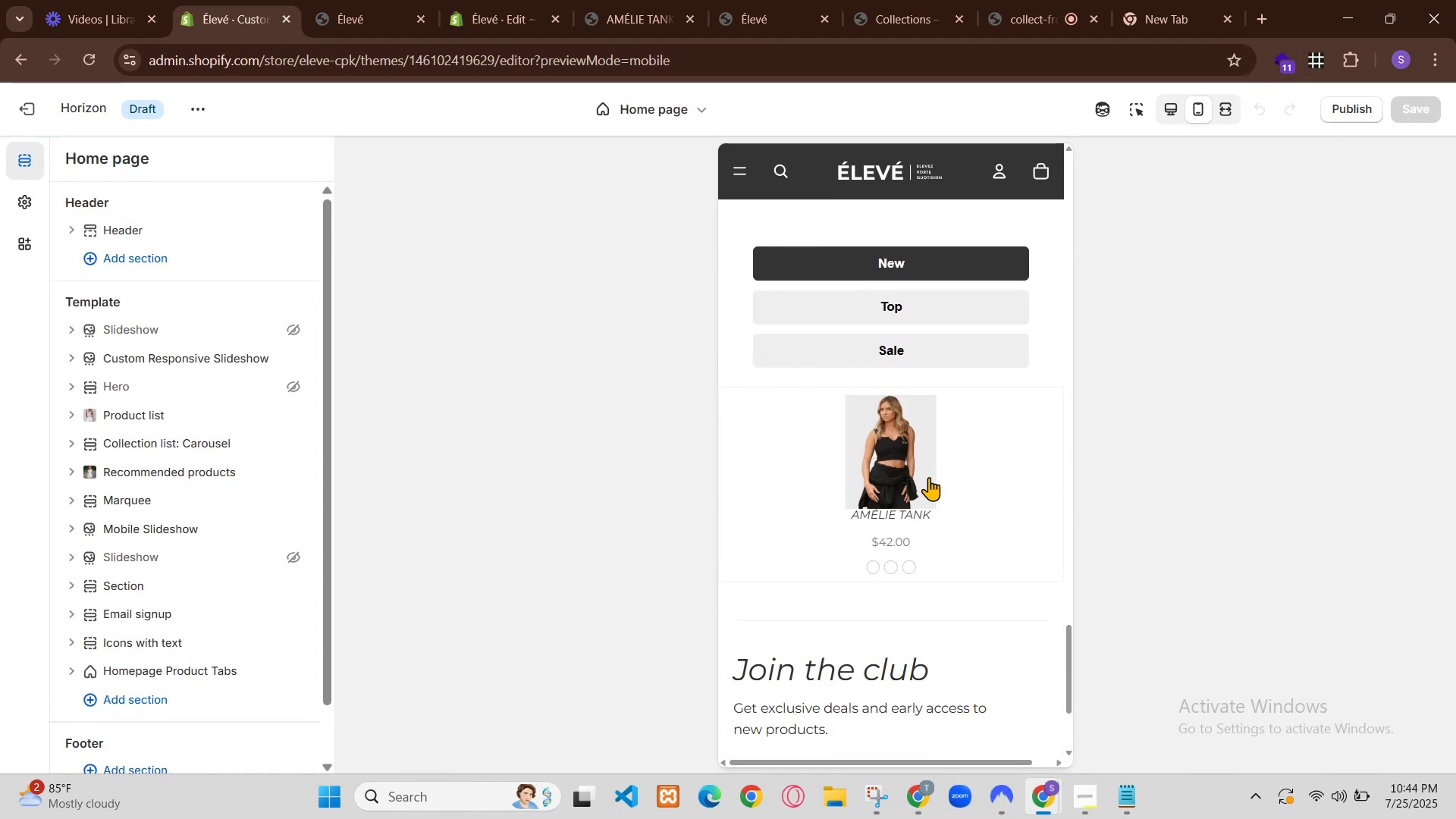 
left_click([1197, 112])
 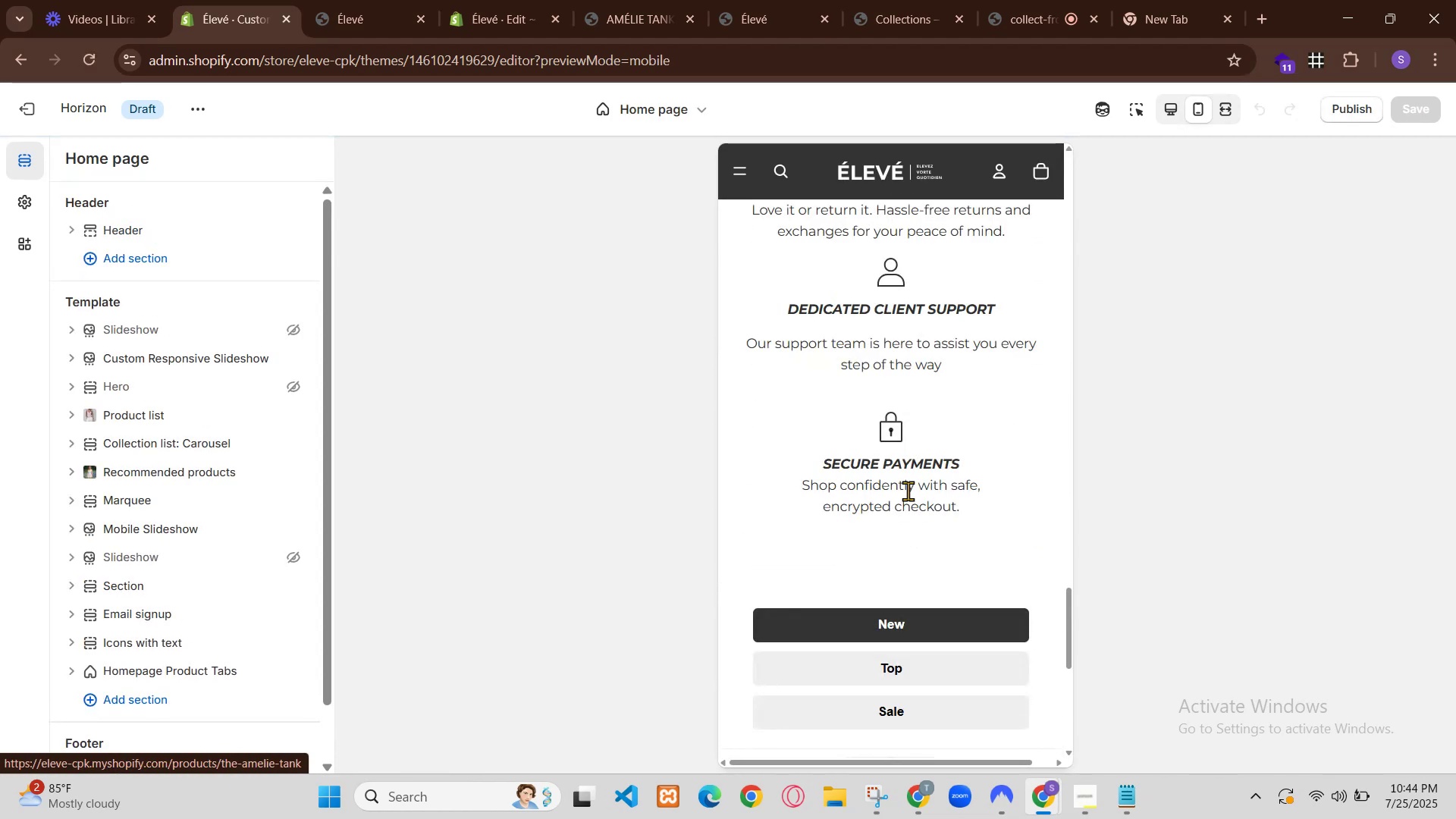 
scroll: coordinate [952, 483], scroll_direction: down, amount: 3.0
 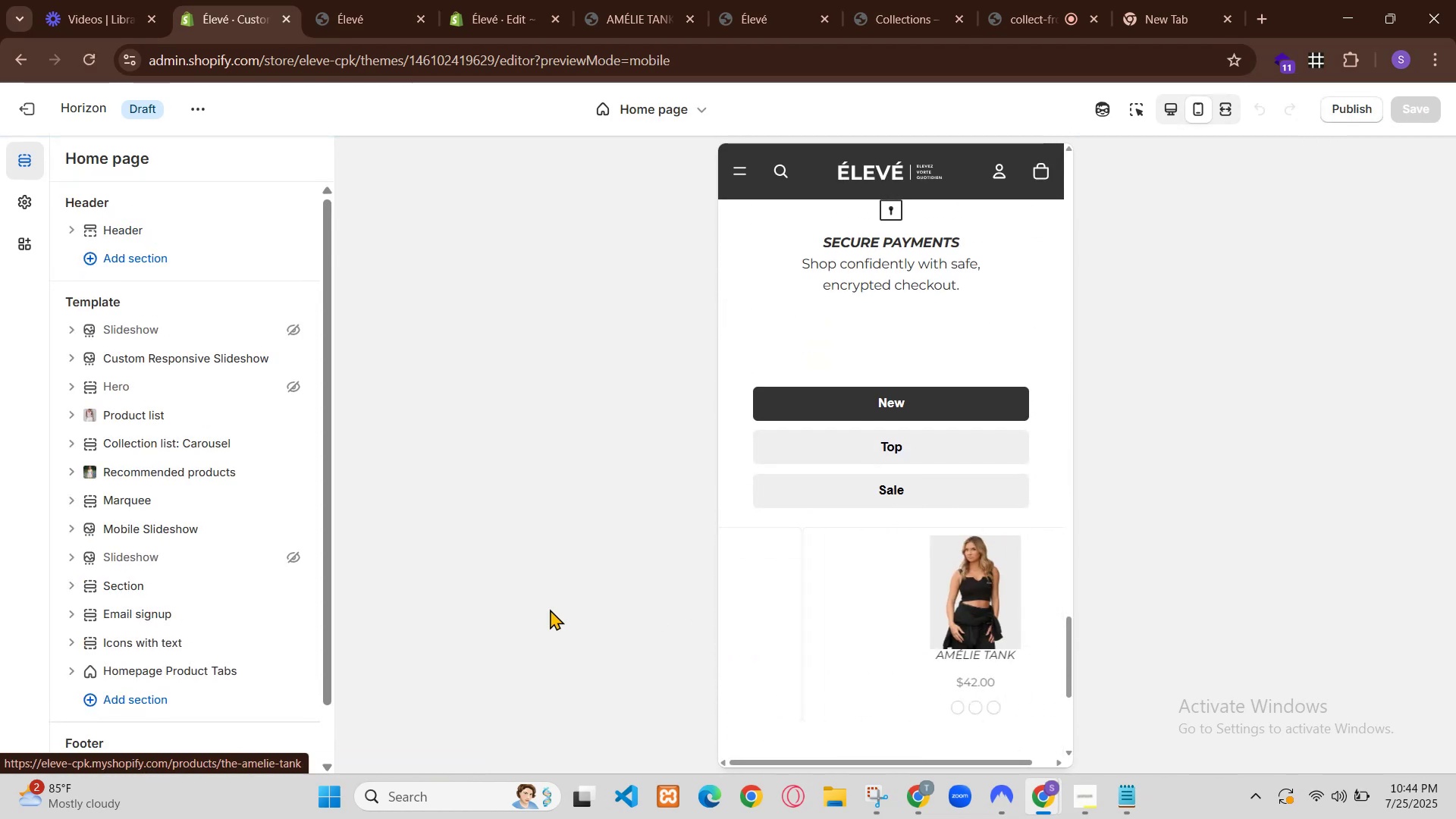 
scroll: coordinate [952, 483], scroll_direction: none, amount: 0.0
 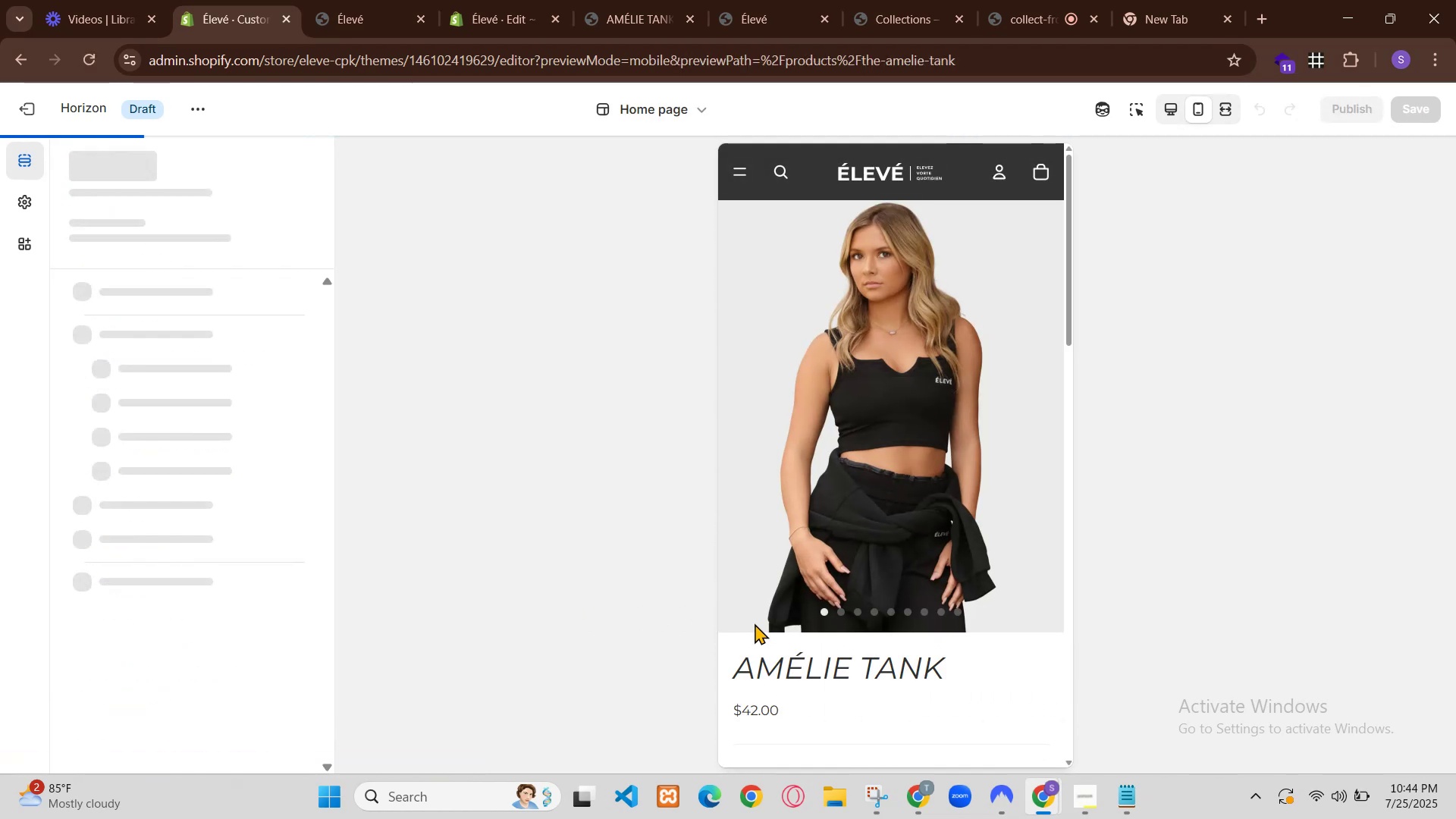 
scroll: coordinate [952, 483], scroll_direction: up, amount: 1.0
 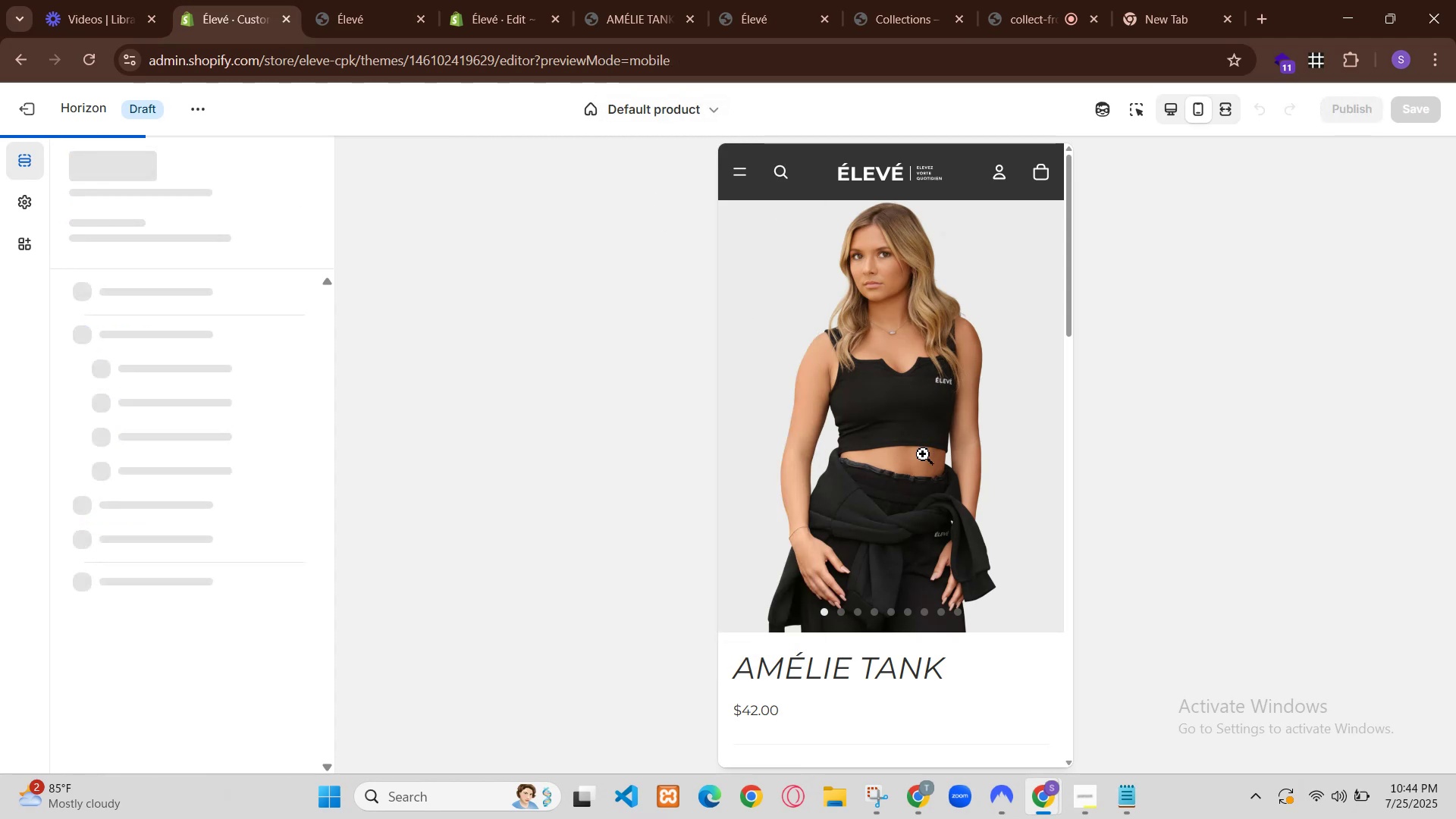 
left_click([1016, 733])
 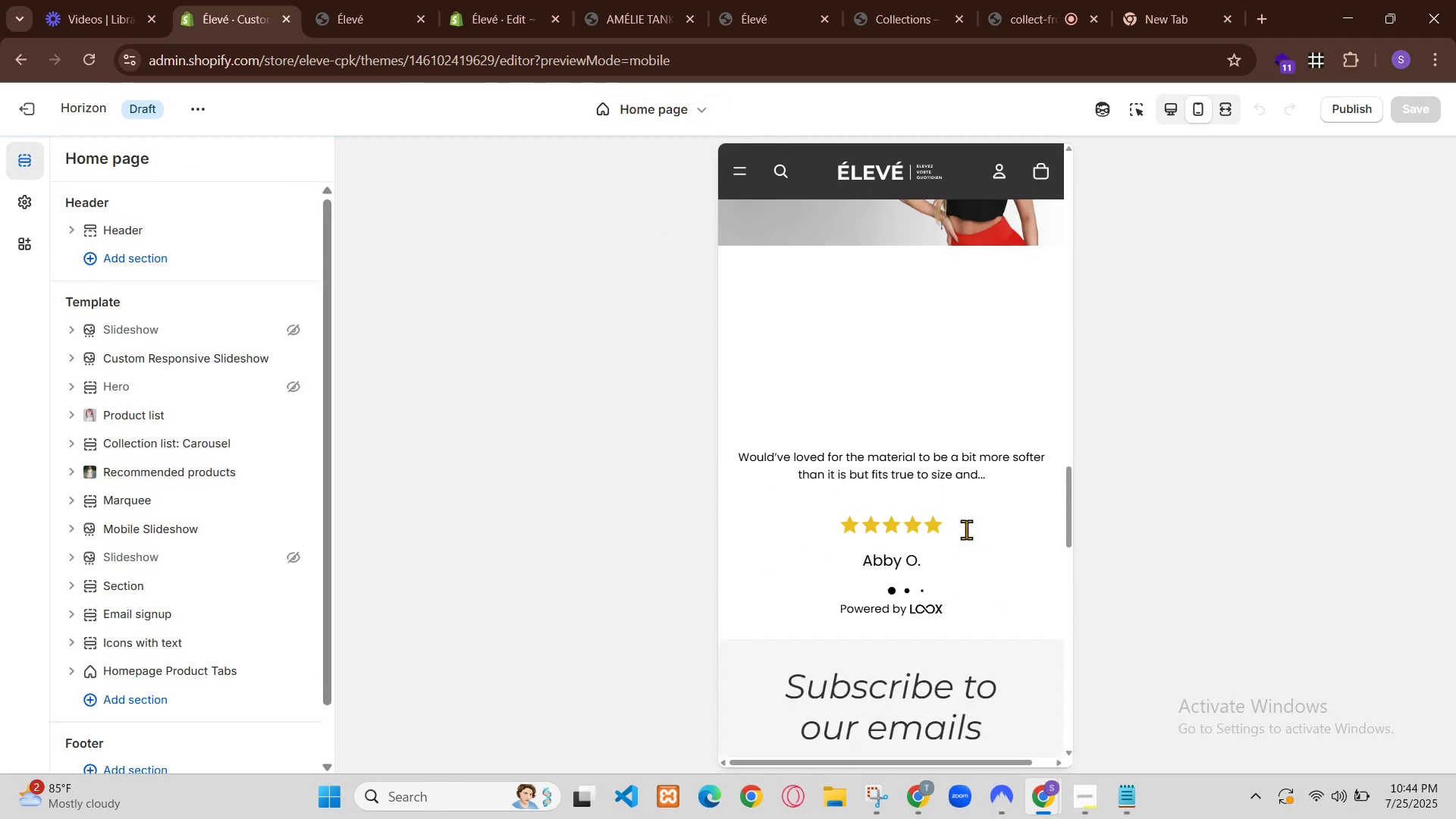 
left_click([540, 0])
 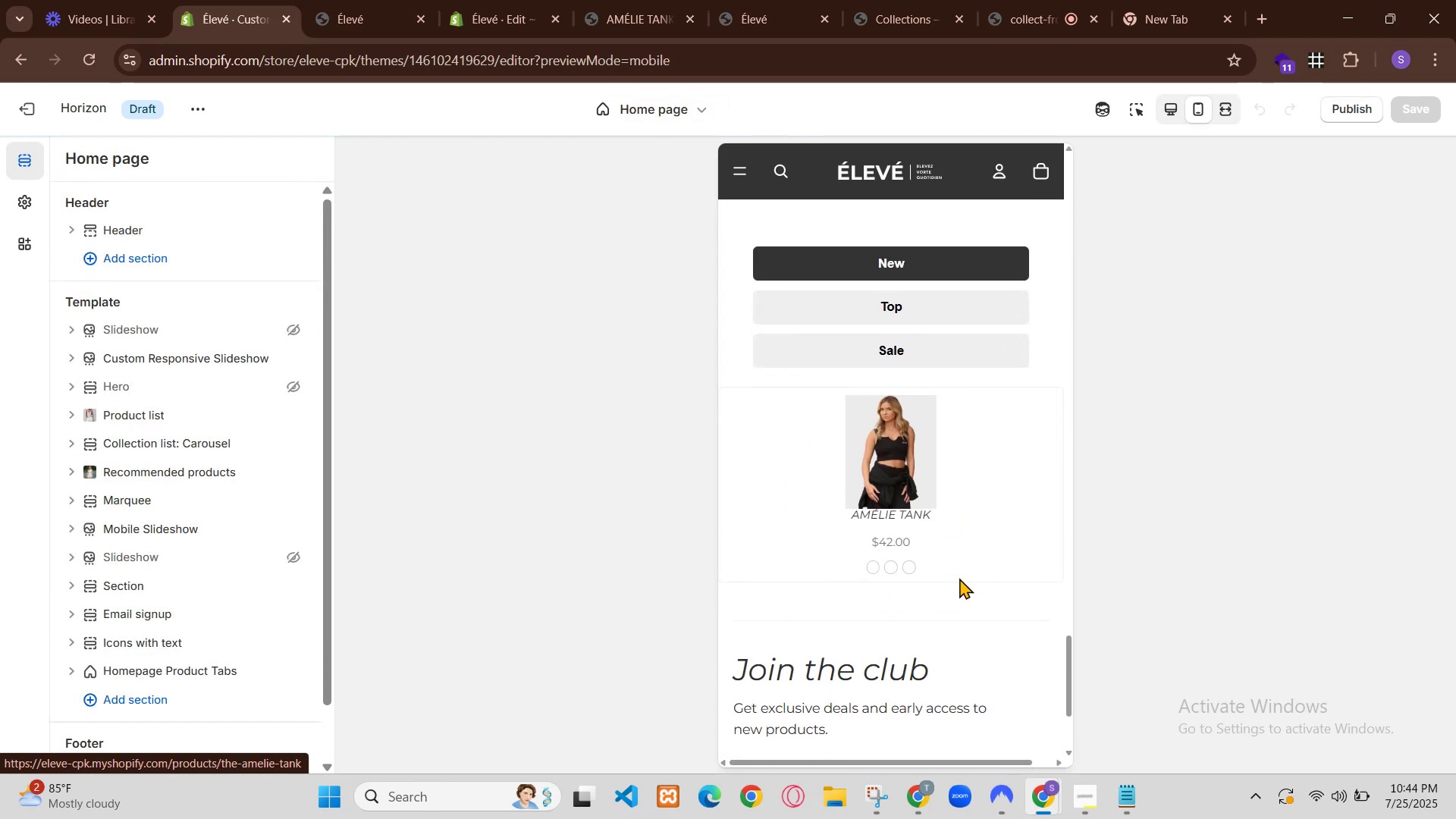 
scroll: coordinate [500, 632], scroll_direction: up, amount: 1.0
 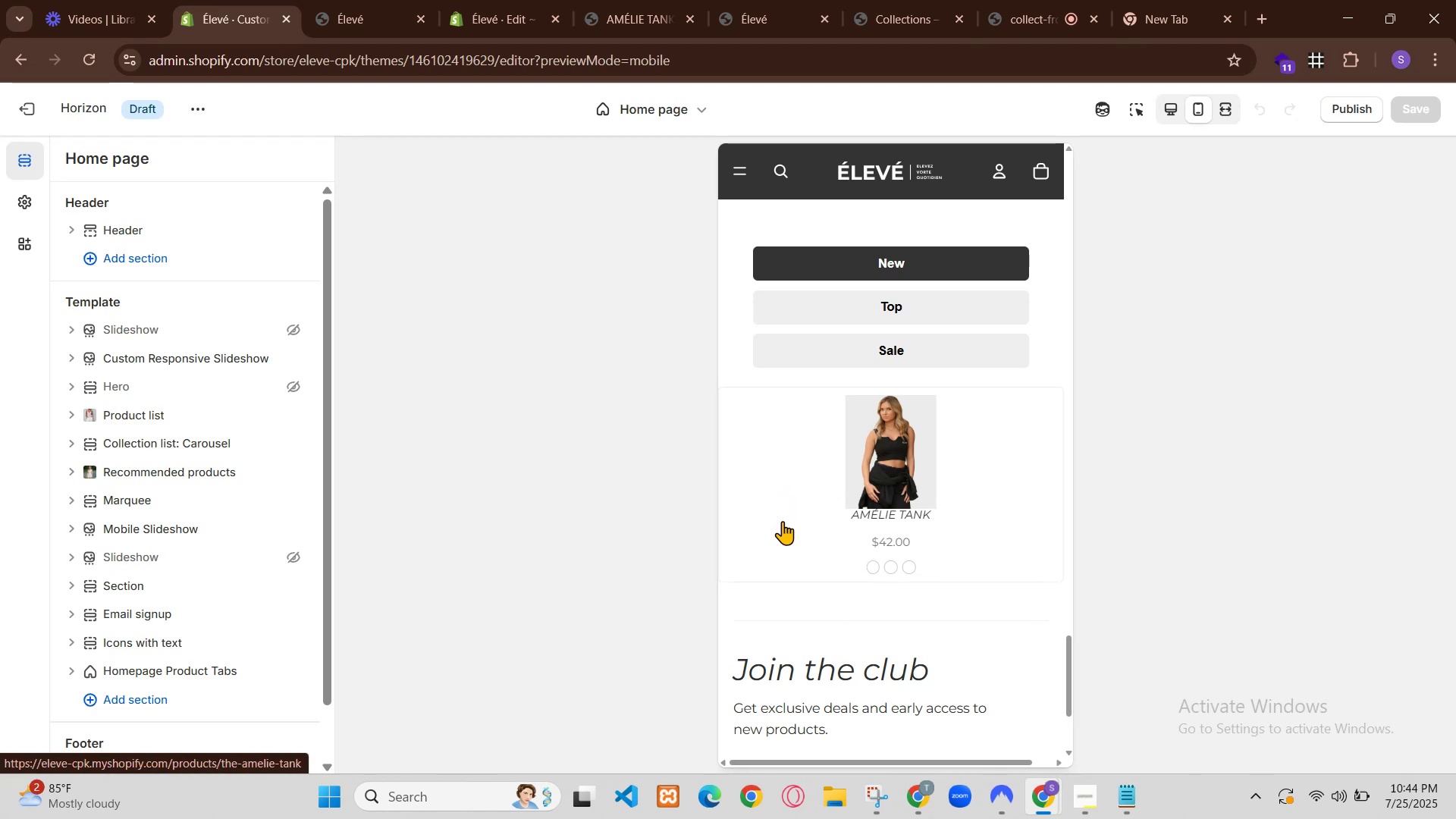 
left_click_drag(start_coordinate=[355, 423], to_coordinate=[497, 500])
 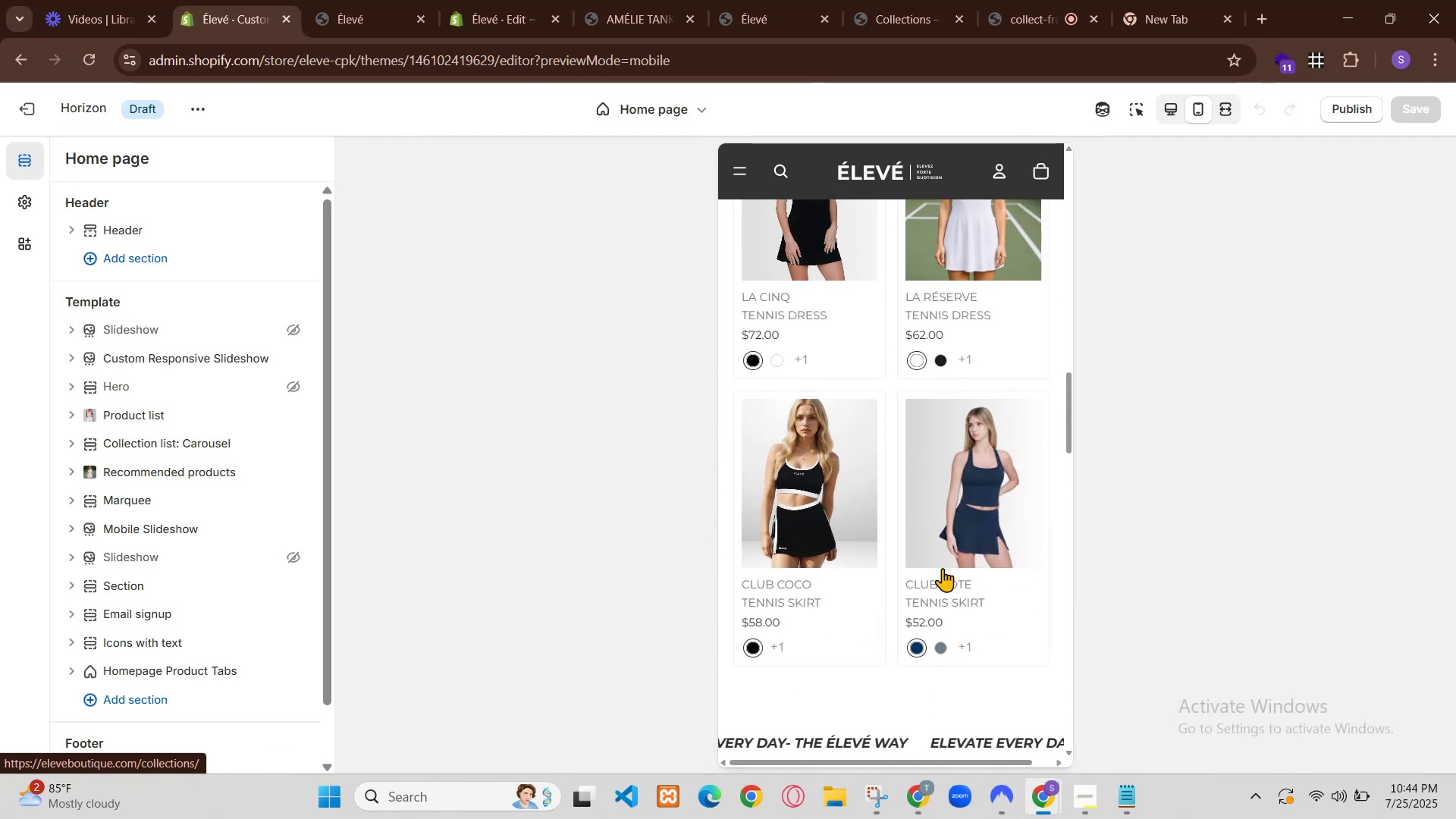 
scroll: coordinate [447, 693], scroll_direction: down, amount: 2.0
 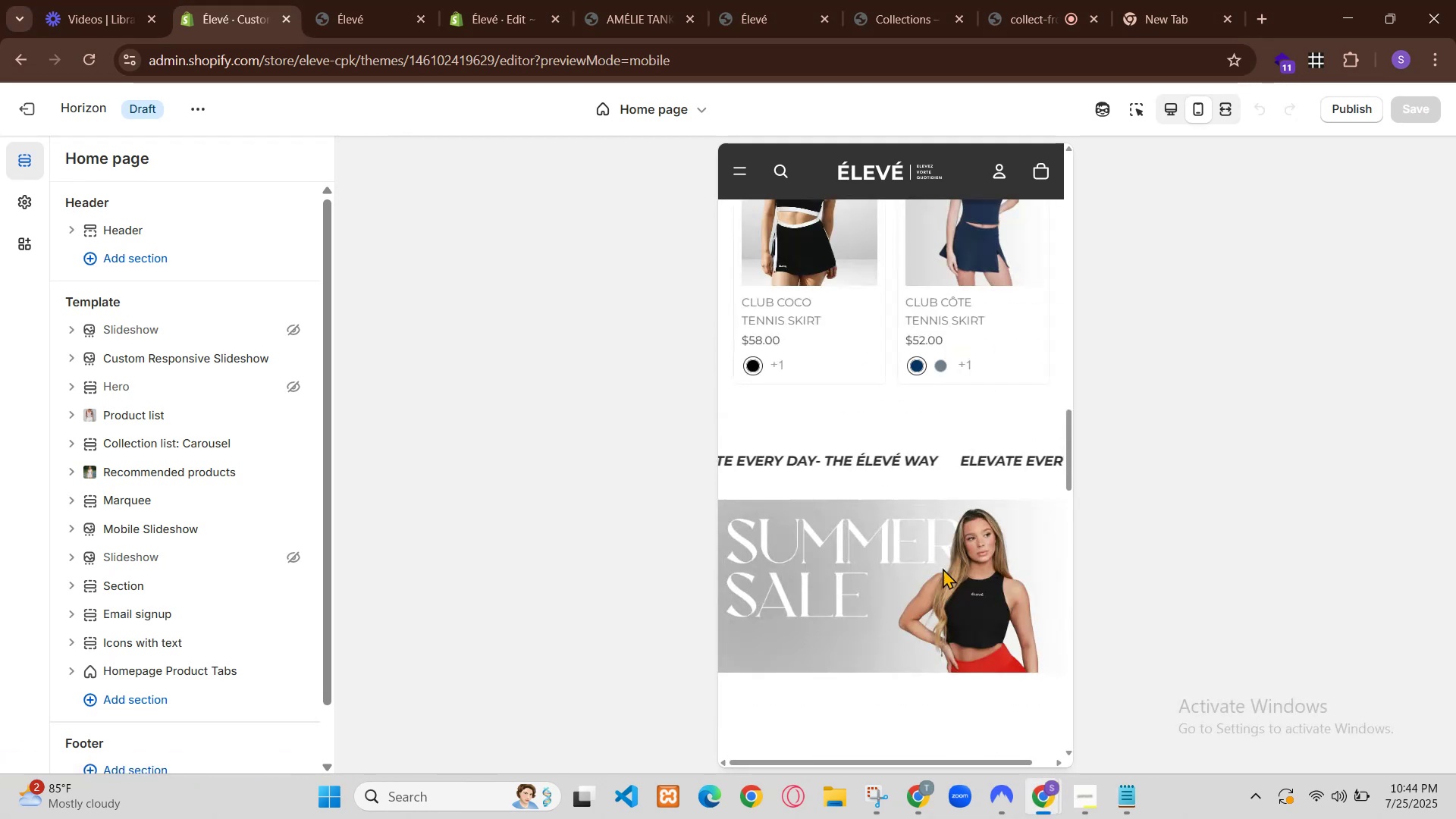 
scroll: coordinate [1203, 720], scroll_direction: up, amount: 1.0
 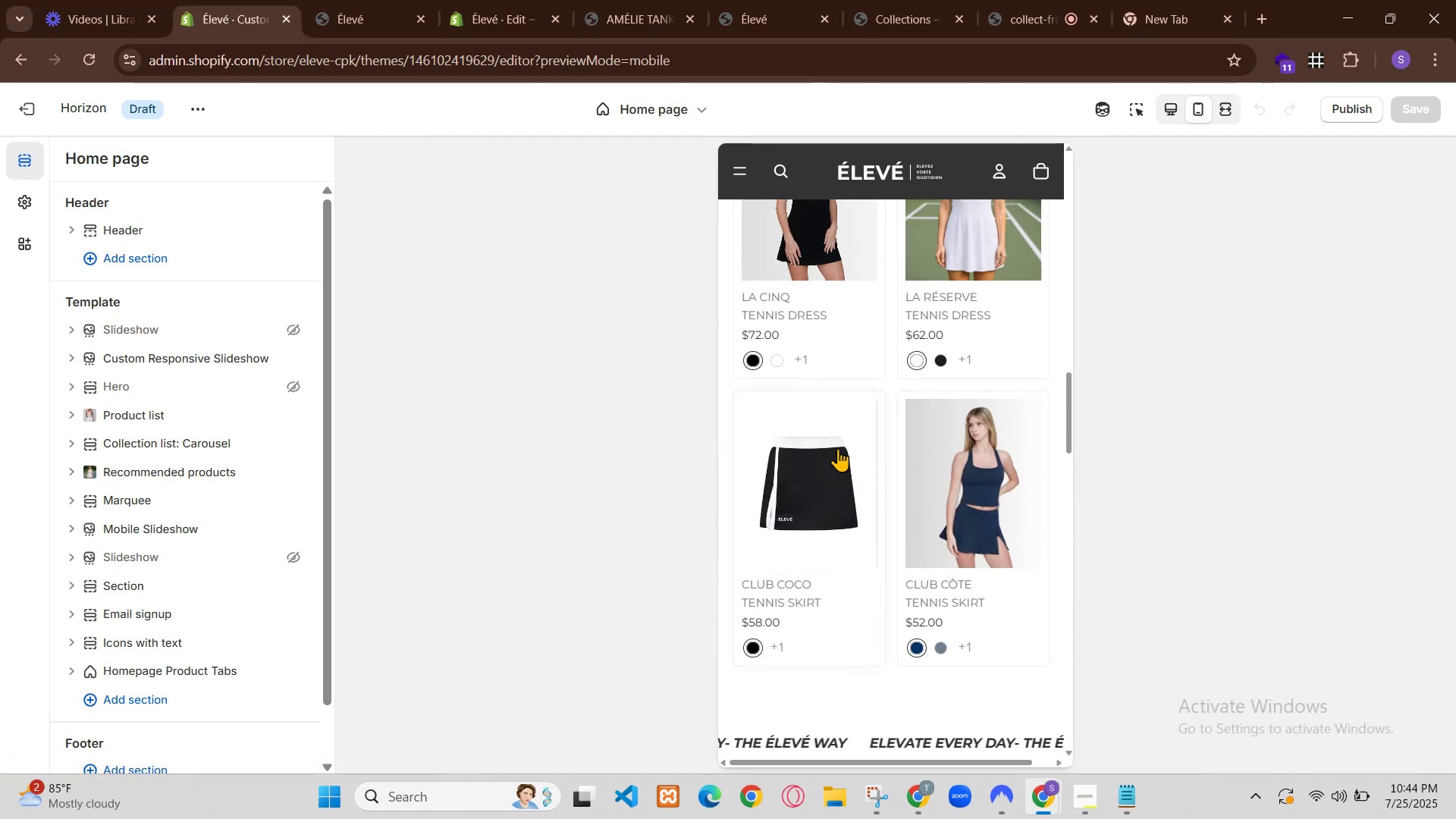 
left_click([1037, 802])
 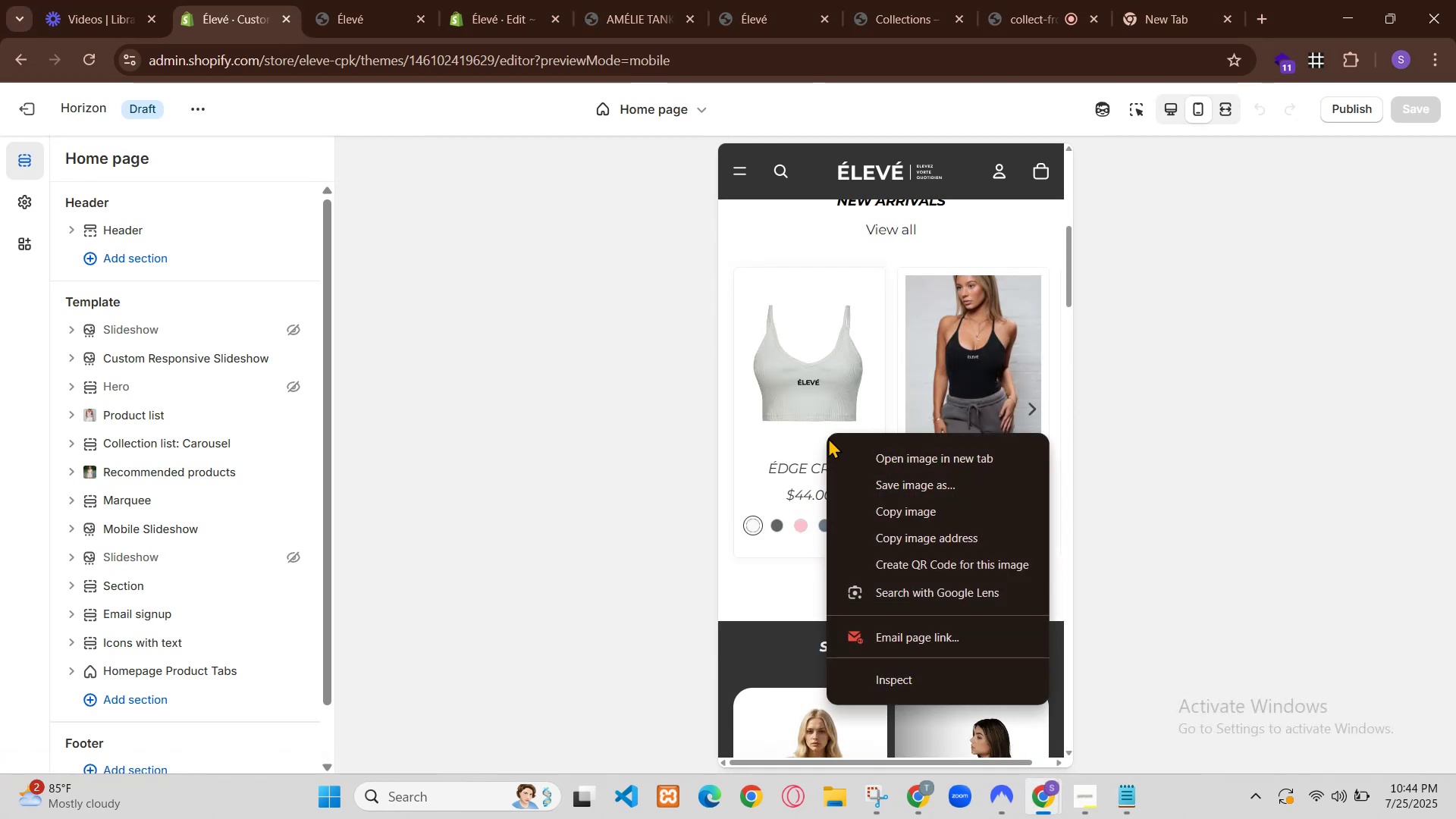 
left_click([923, 795])
 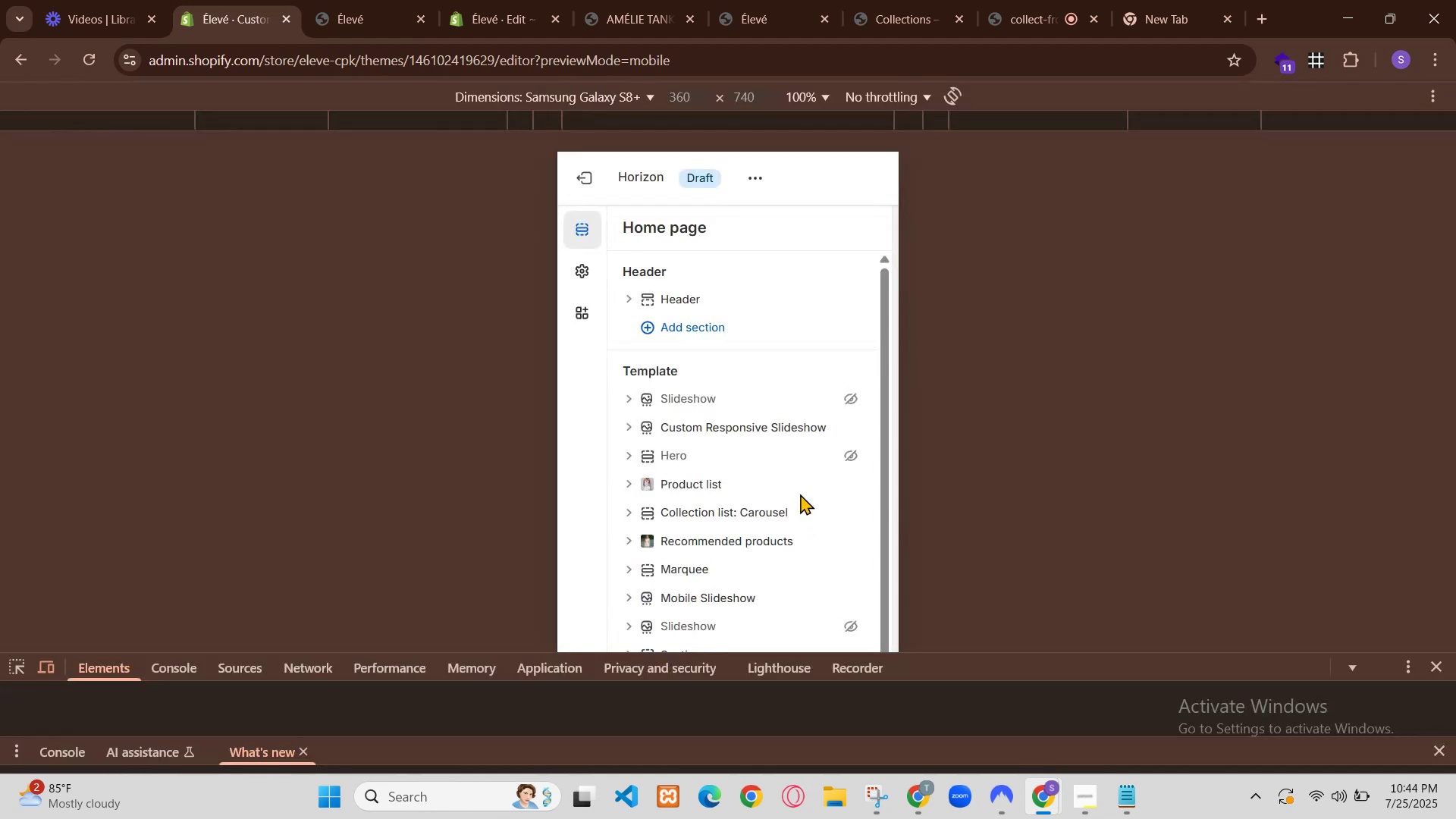 
scroll: coordinate [748, 502], scroll_direction: down, amount: 4.0
 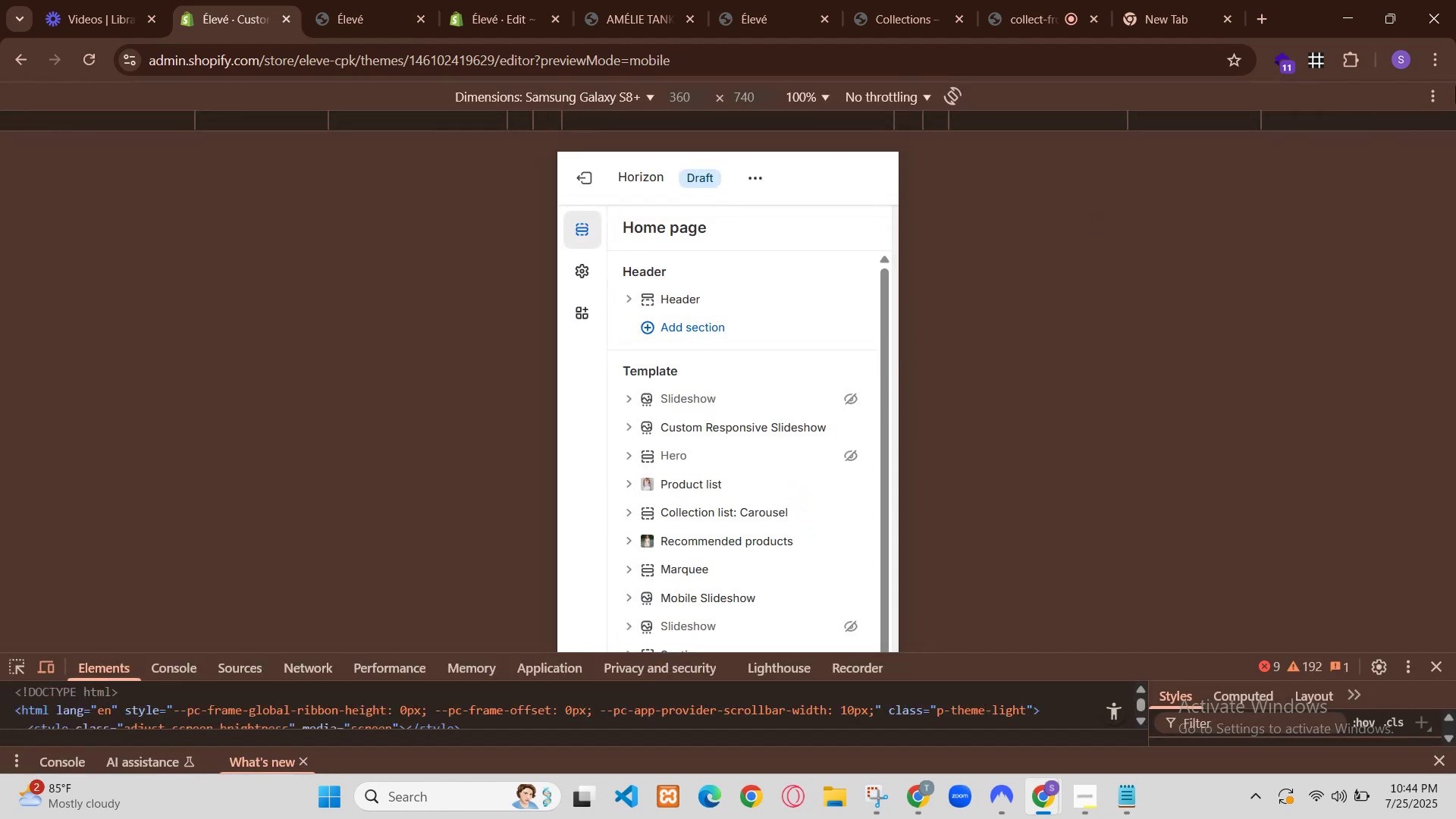 
left_click([1352, 16])
 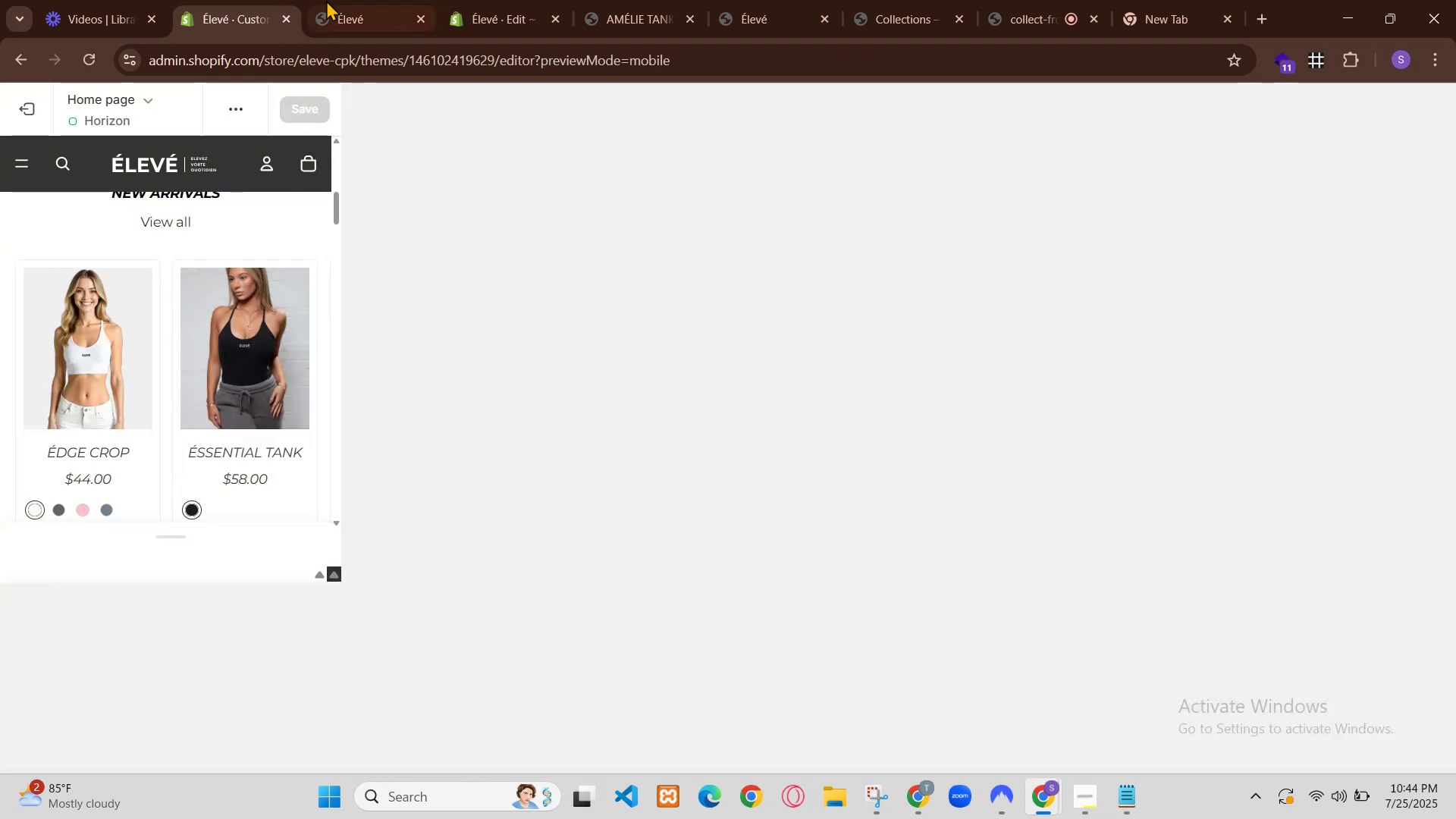 
key(Backspace)
 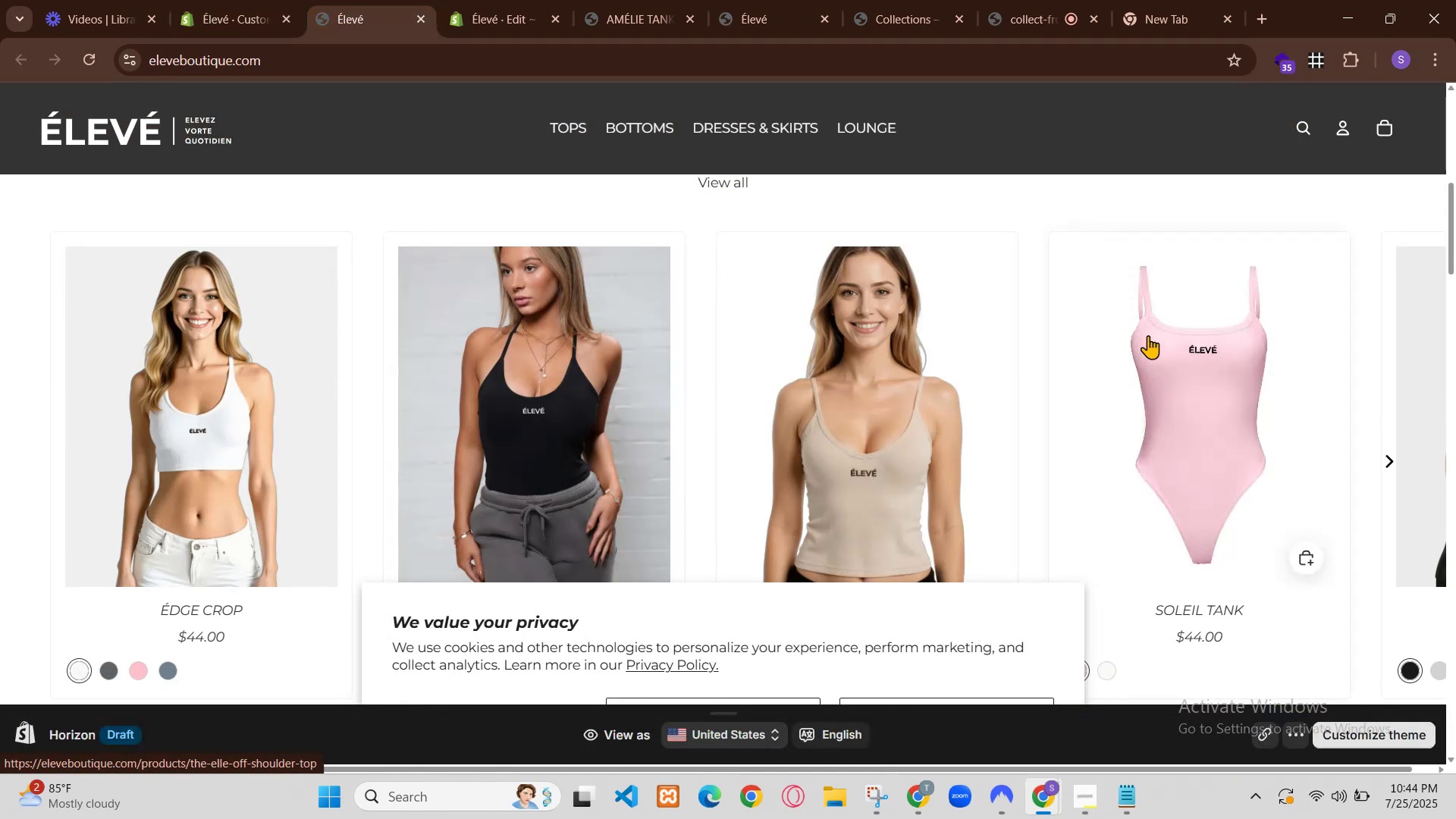 
scroll: coordinate [1002, 307], scroll_direction: up, amount: 1.0
 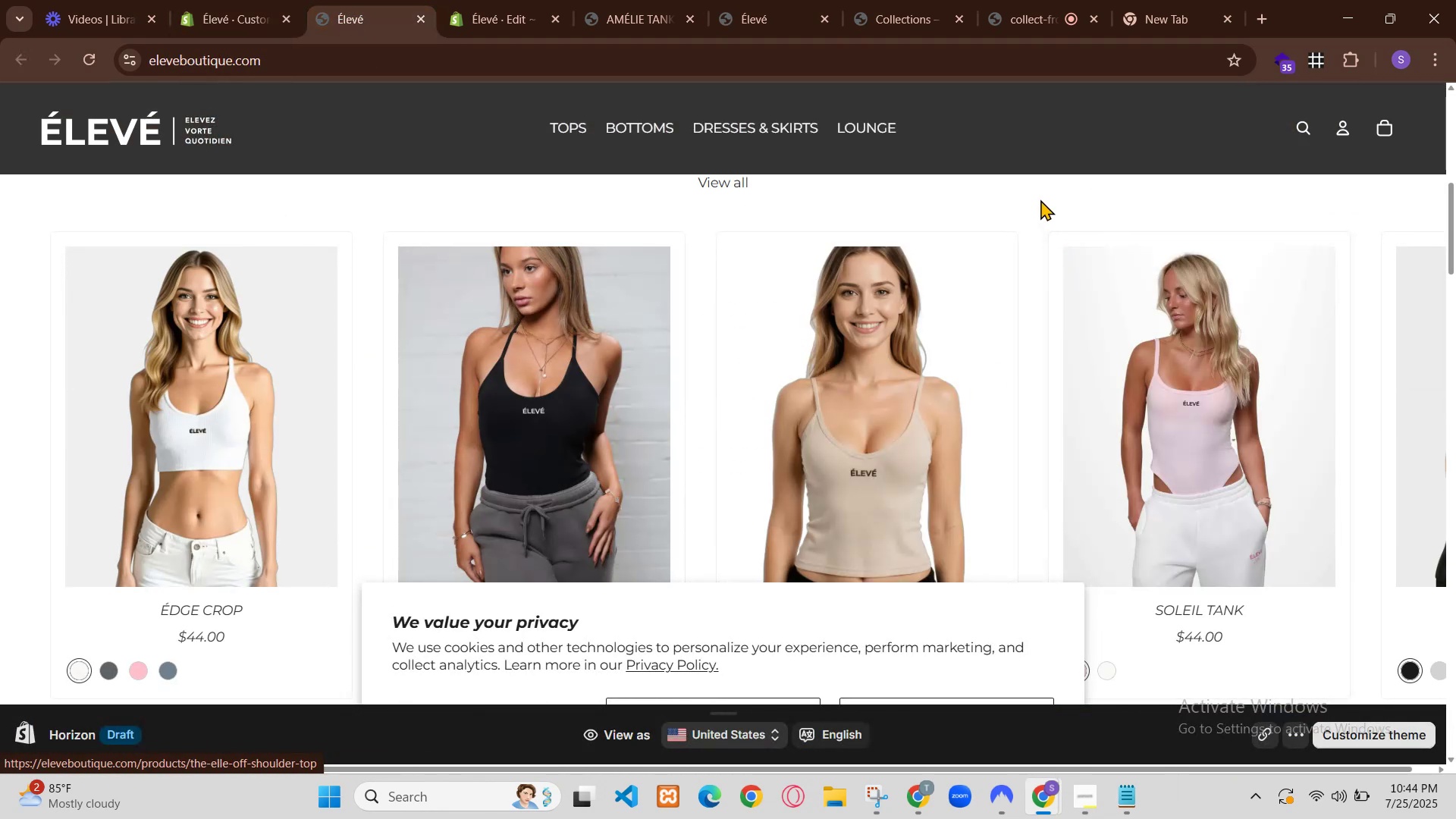 
hold_key(key=ControlLeft, duration=0.89)
 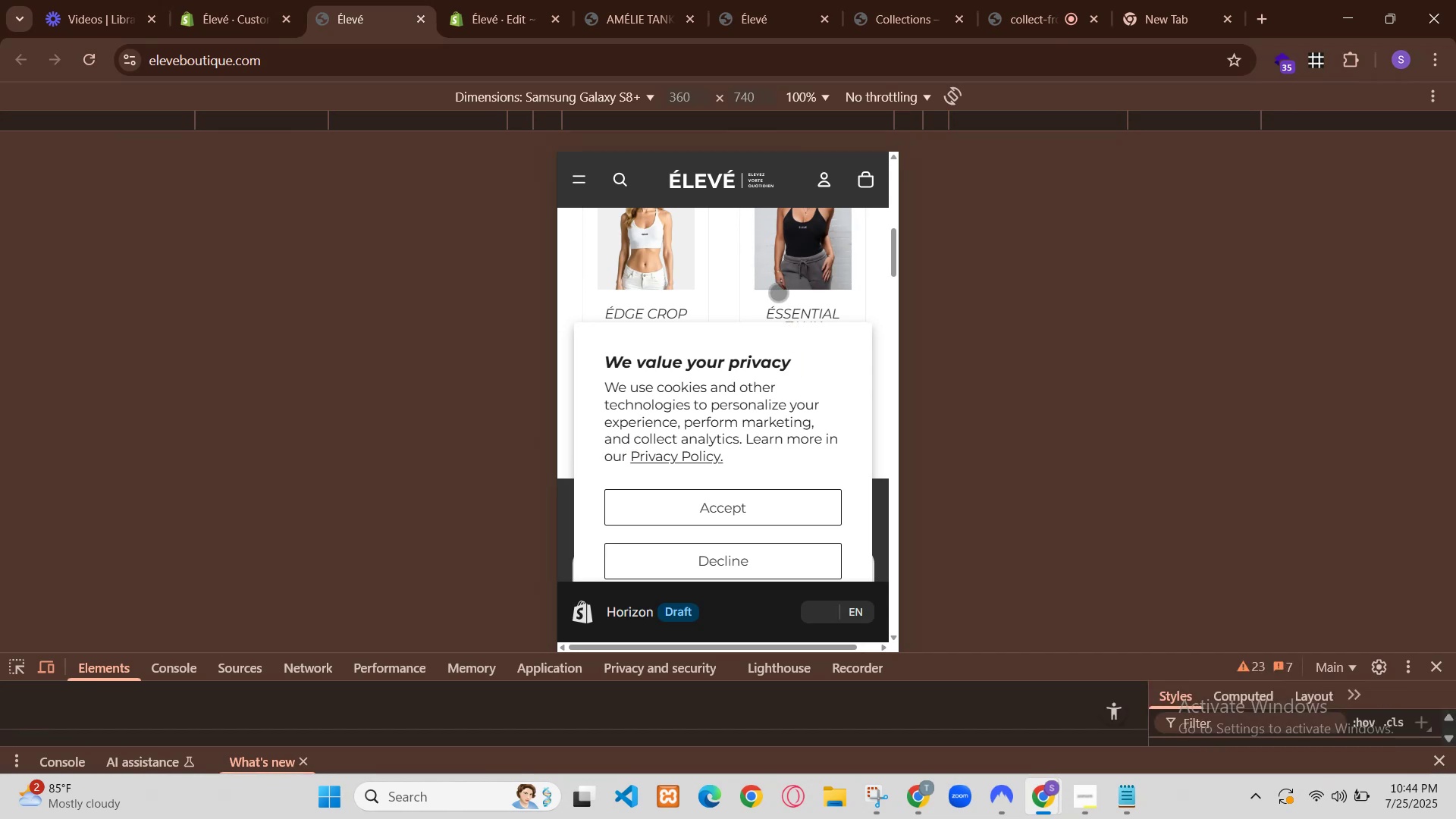 
left_click([1398, 209])
 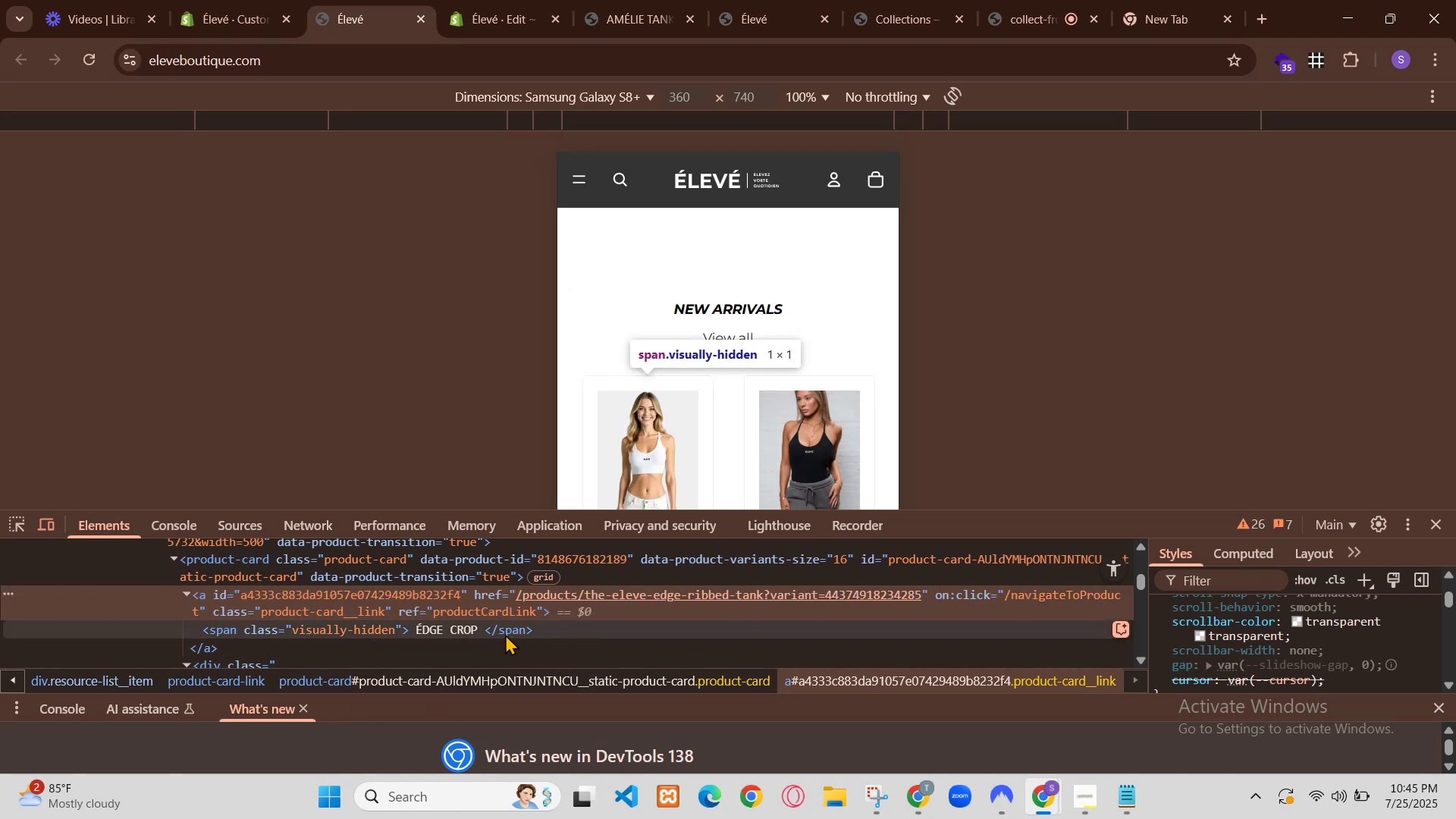 
wait(60.75)
 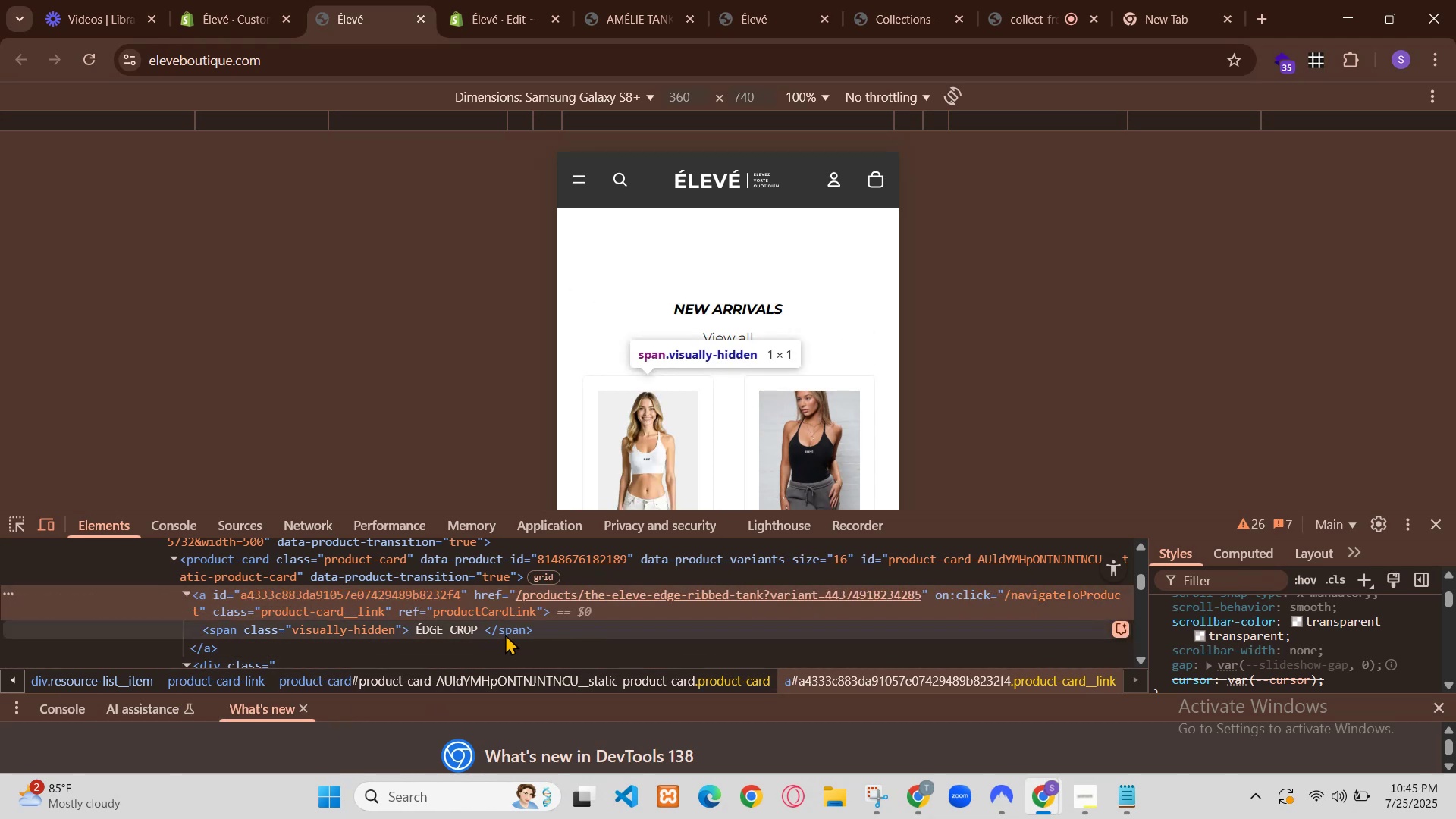 
left_click([1119, 801])
 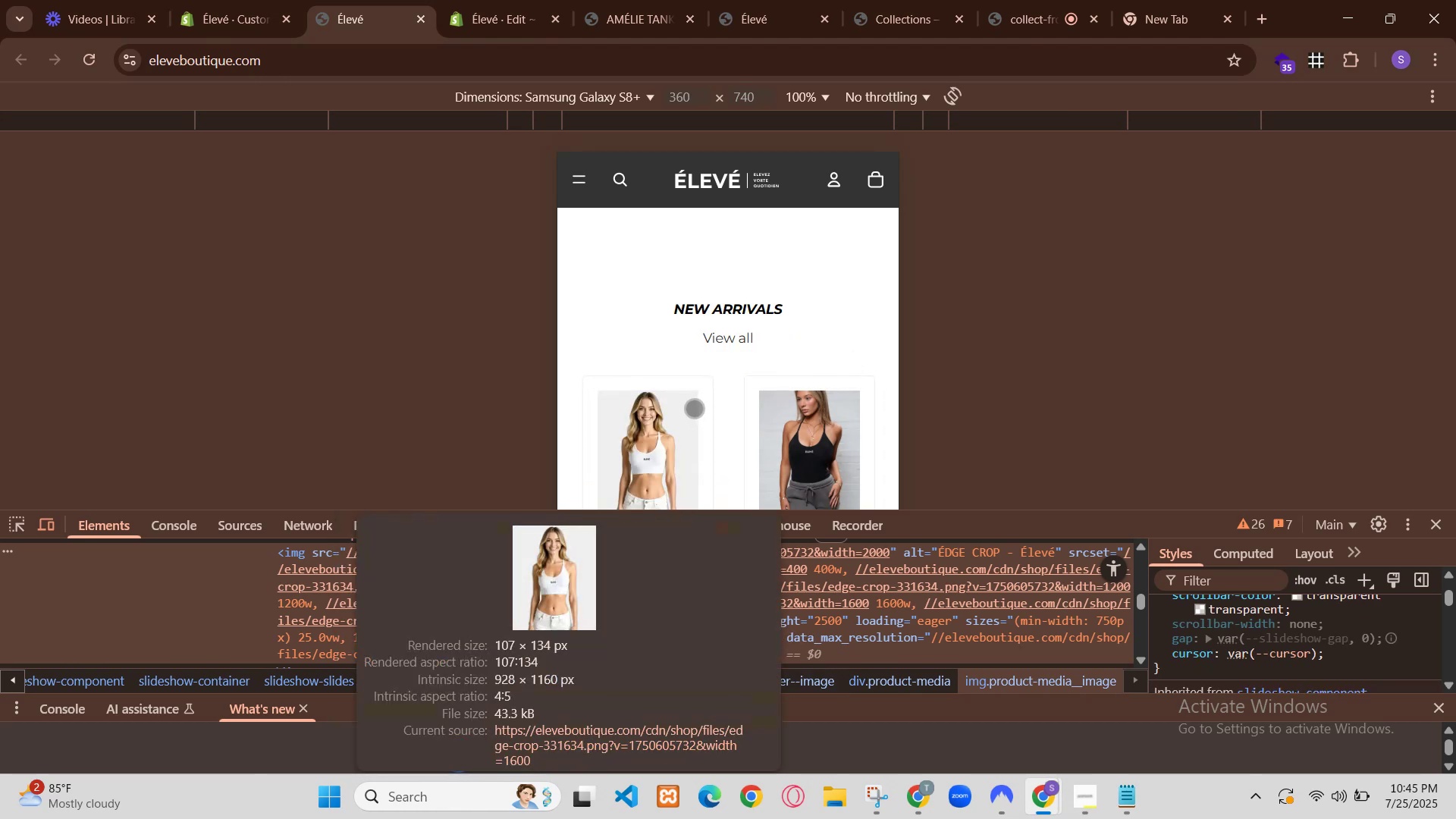 
left_click([678, 423])
 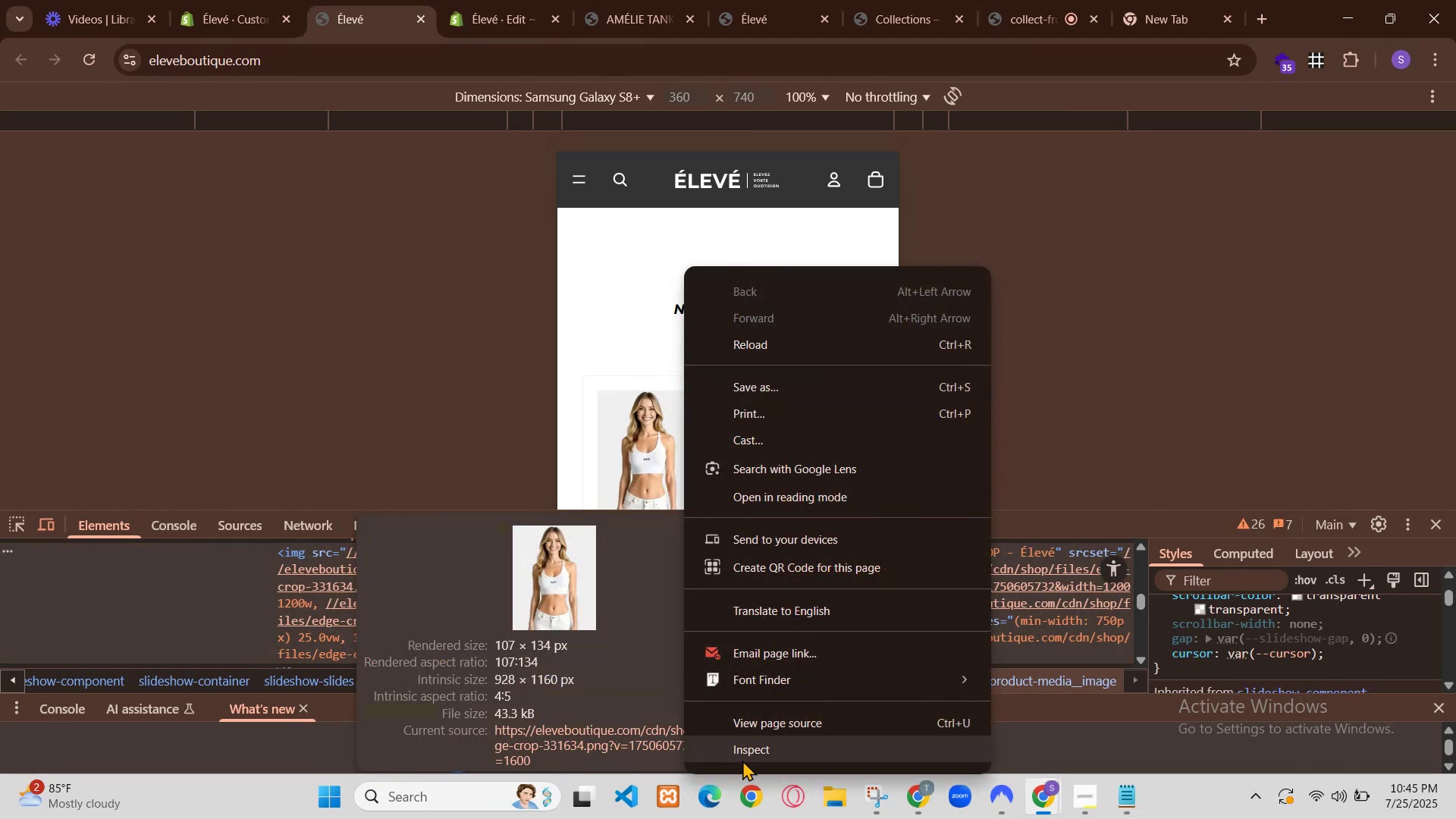 
left_click([665, 43])
 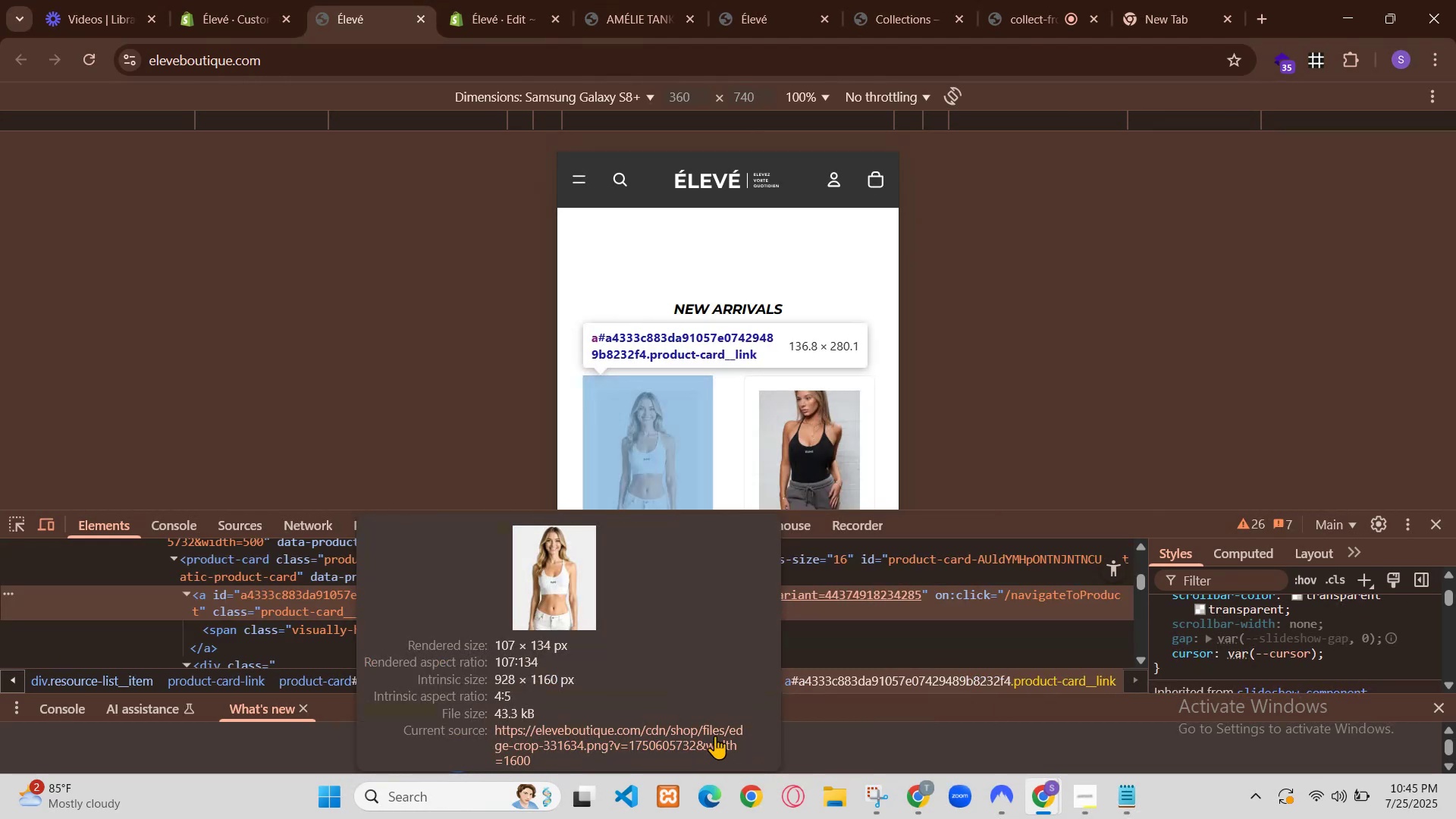 
scroll: coordinate [301, 559], scroll_direction: down, amount: 3.0
 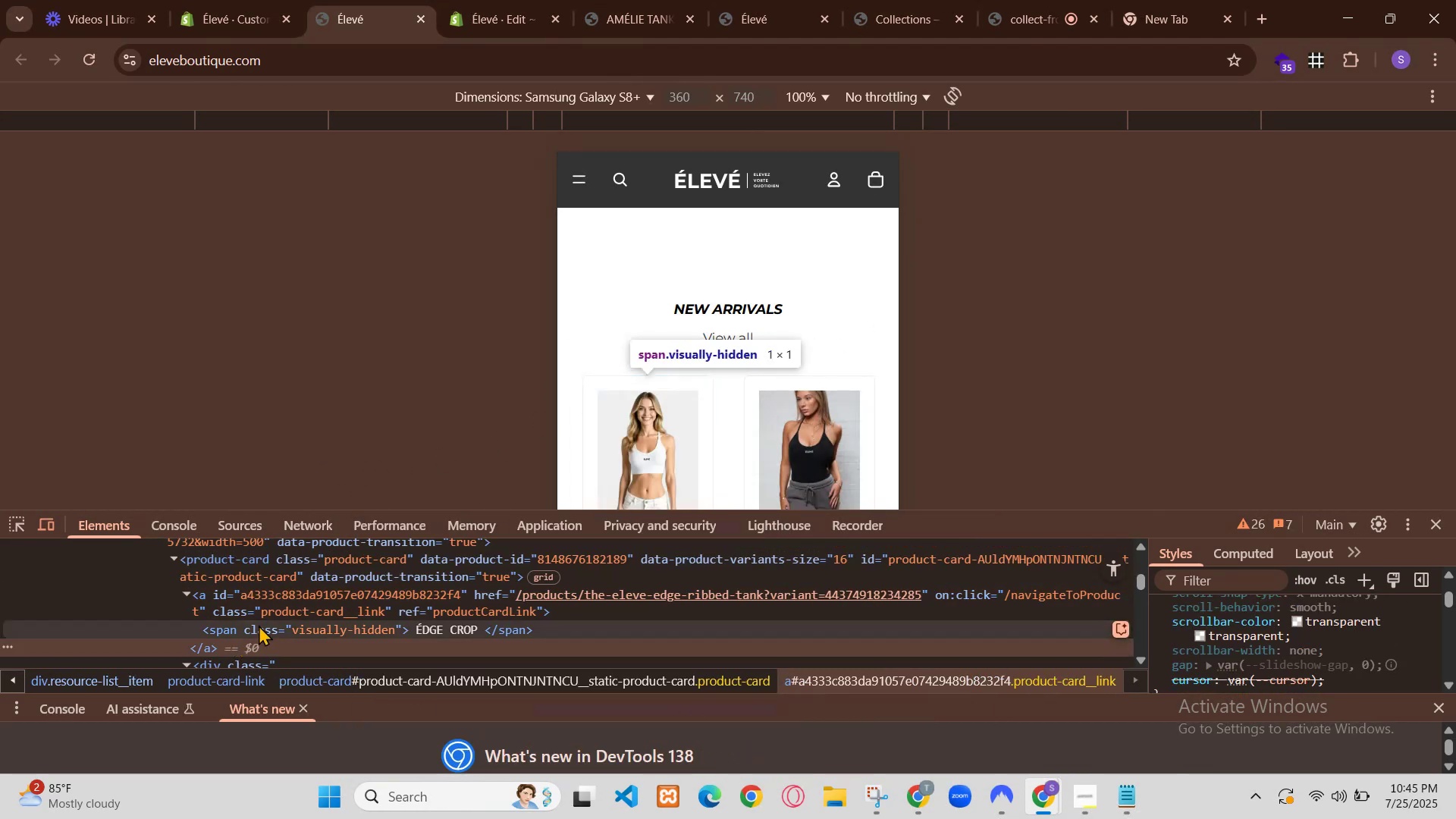 
left_click_drag(start_coordinate=[195, 453], to_coordinate=[146, 373])
 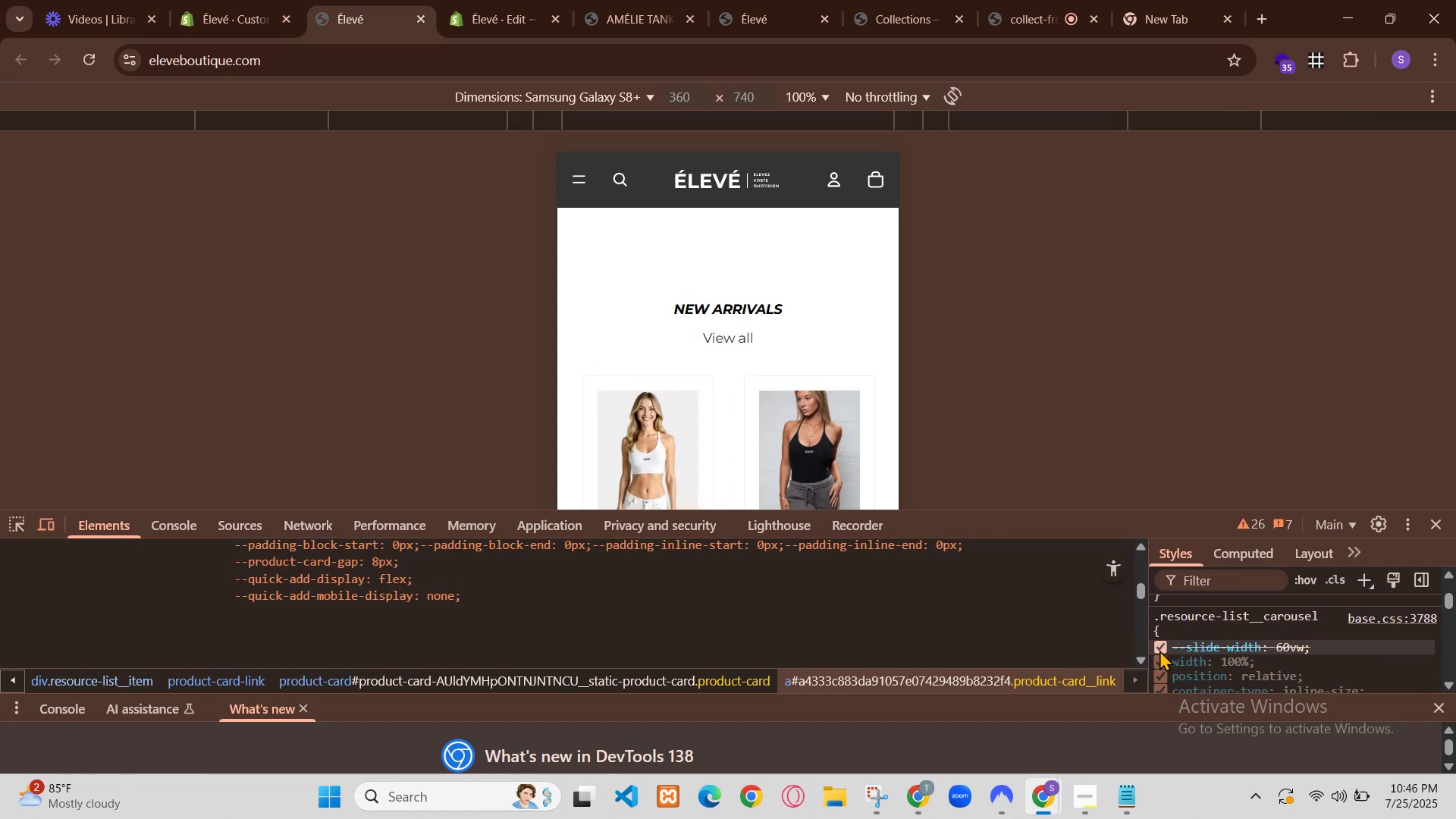 
scroll: coordinate [200, 329], scroll_direction: up, amount: 11.0
 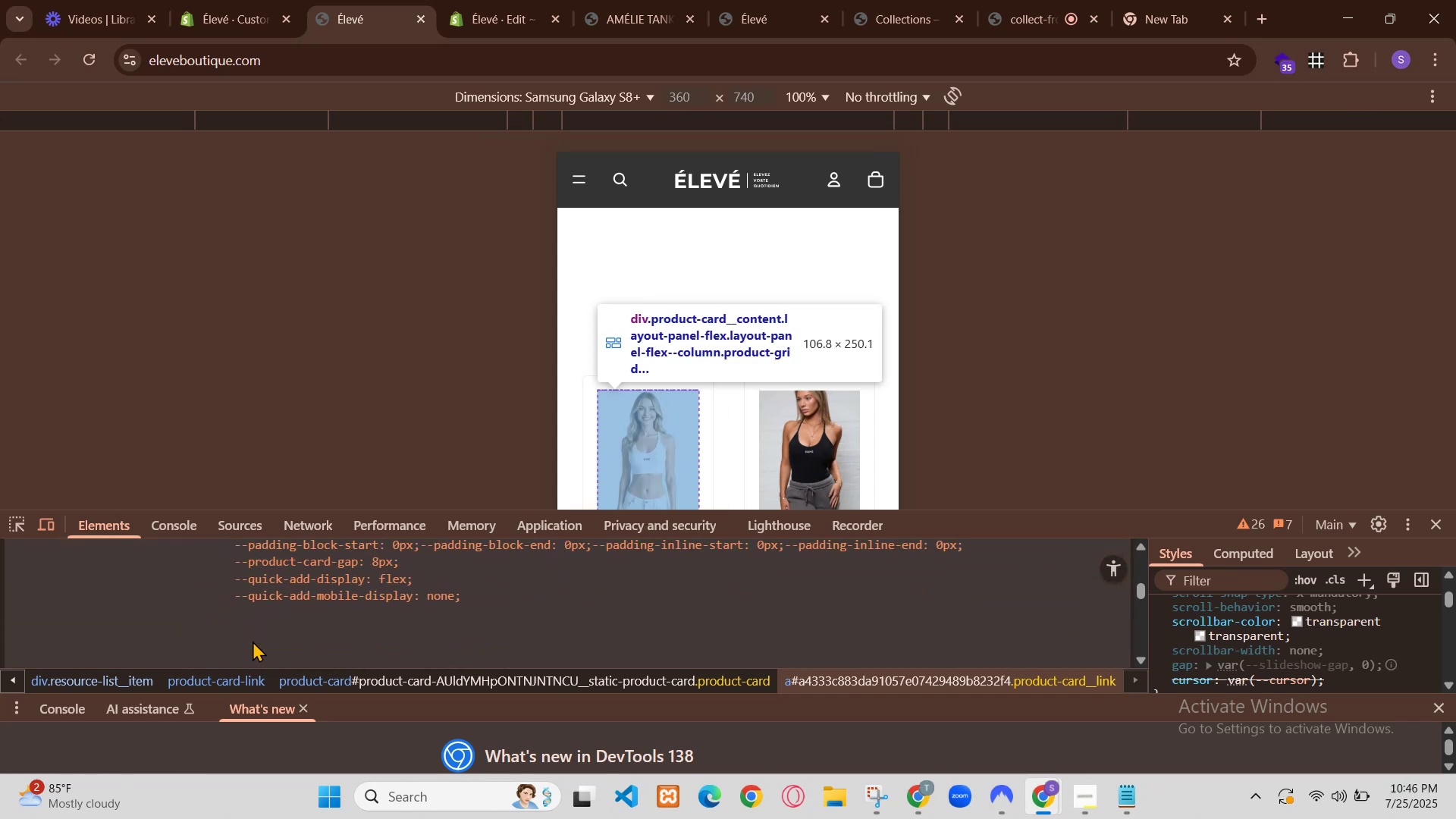 
scroll: coordinate [198, 344], scroll_direction: up, amount: 3.0
 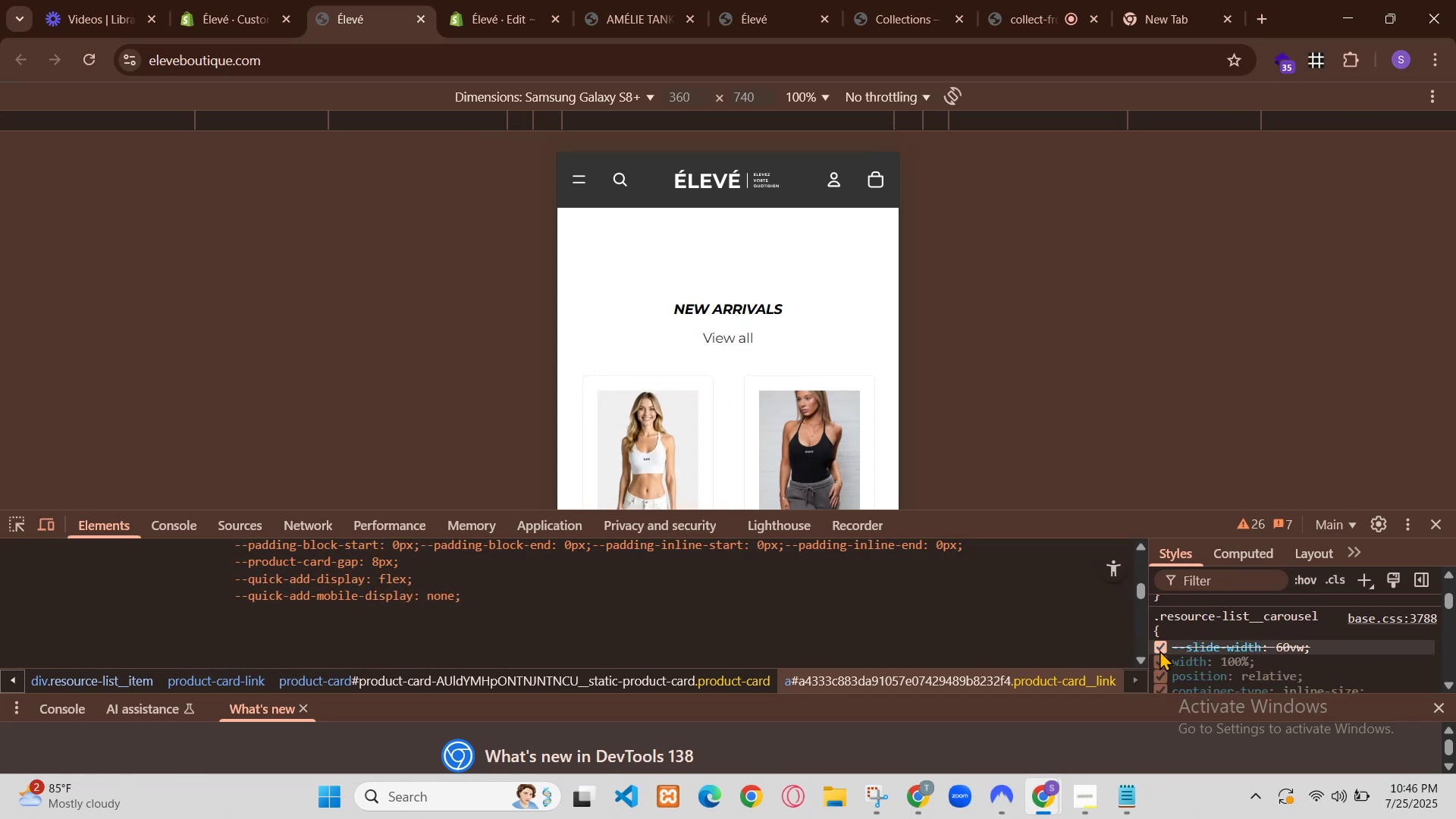 
hold_key(key=ControlLeft, duration=1.18)
 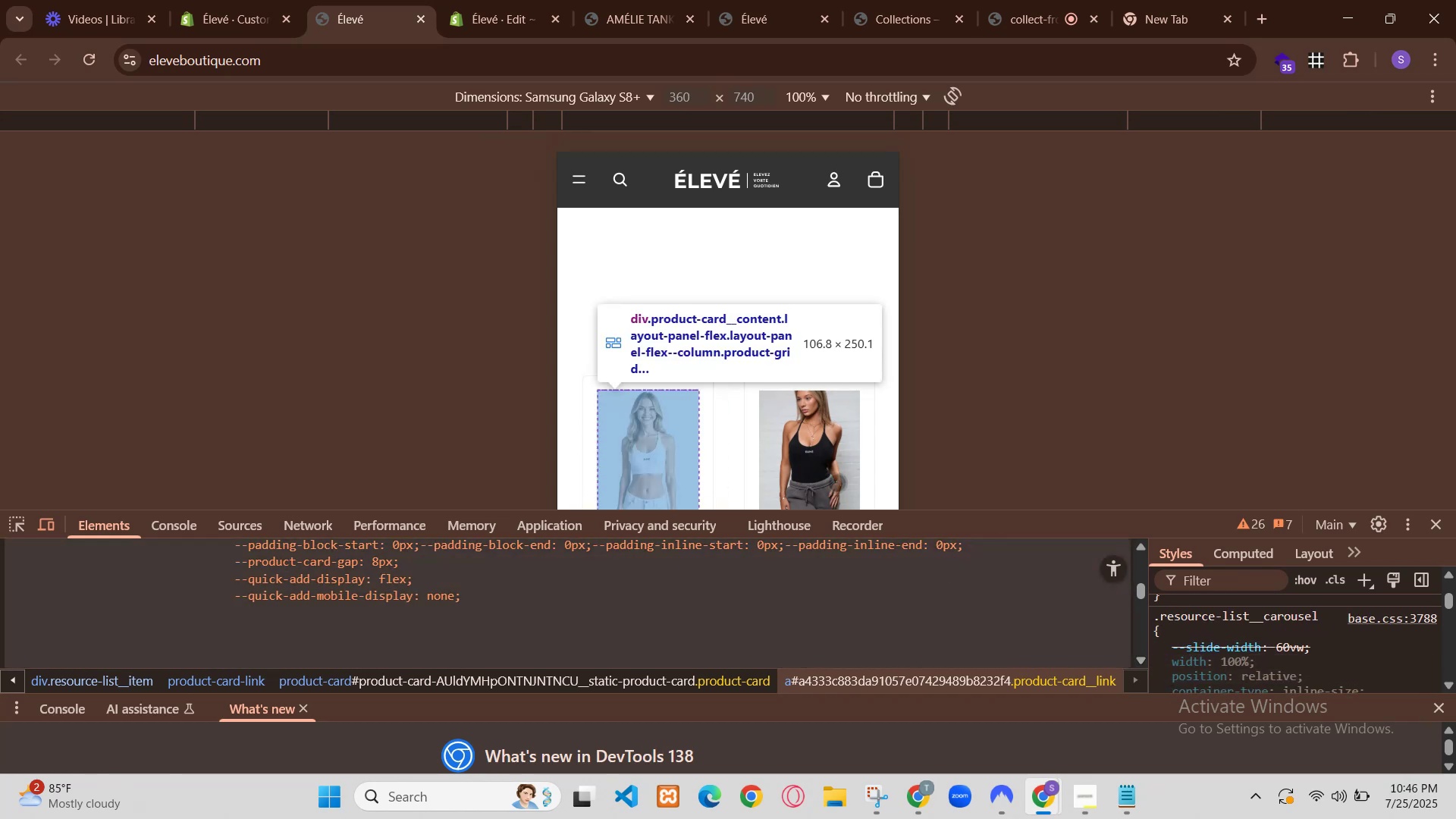 
hold_key(key=C, duration=0.39)
 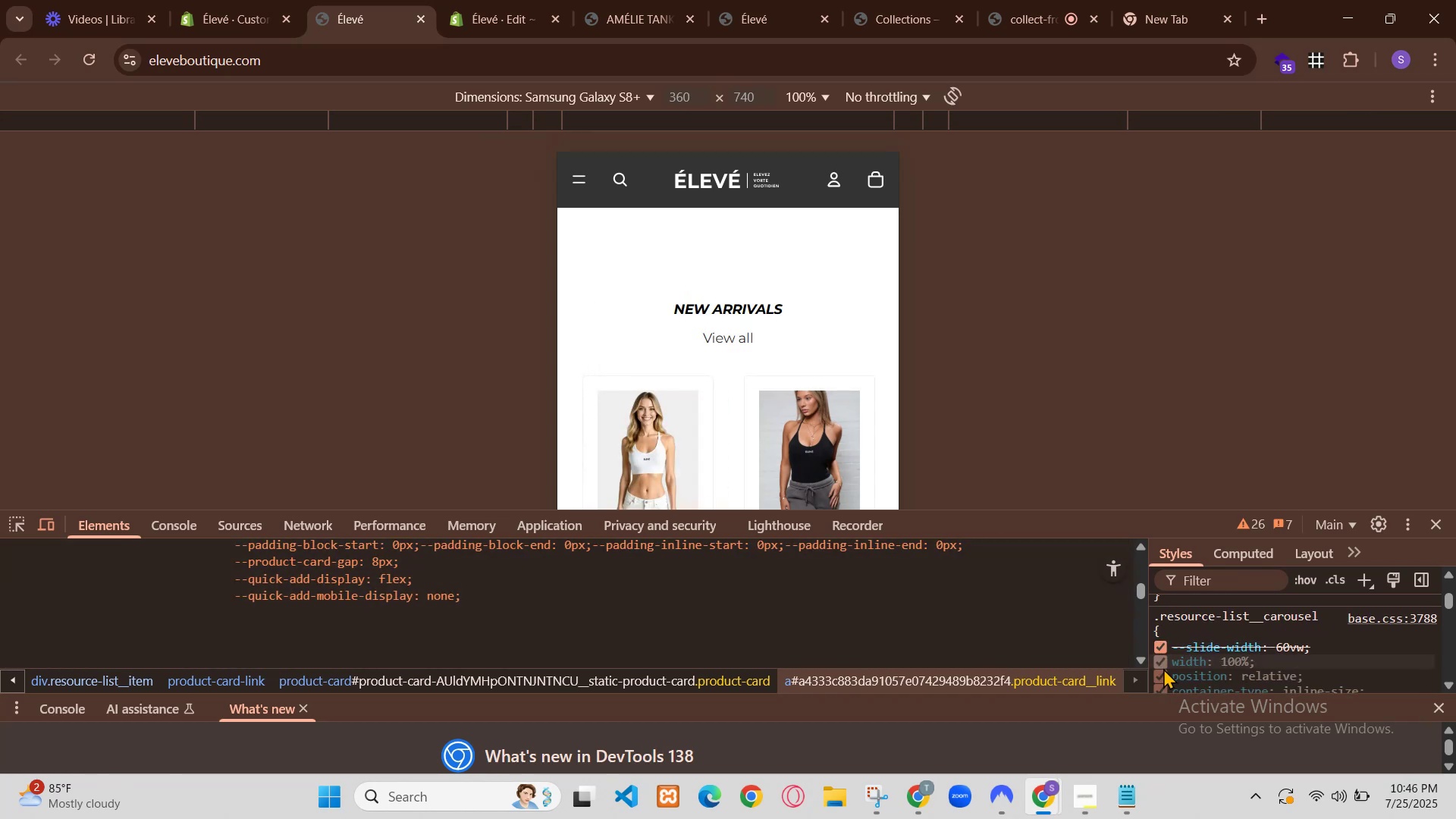 
left_click([847, 33])
 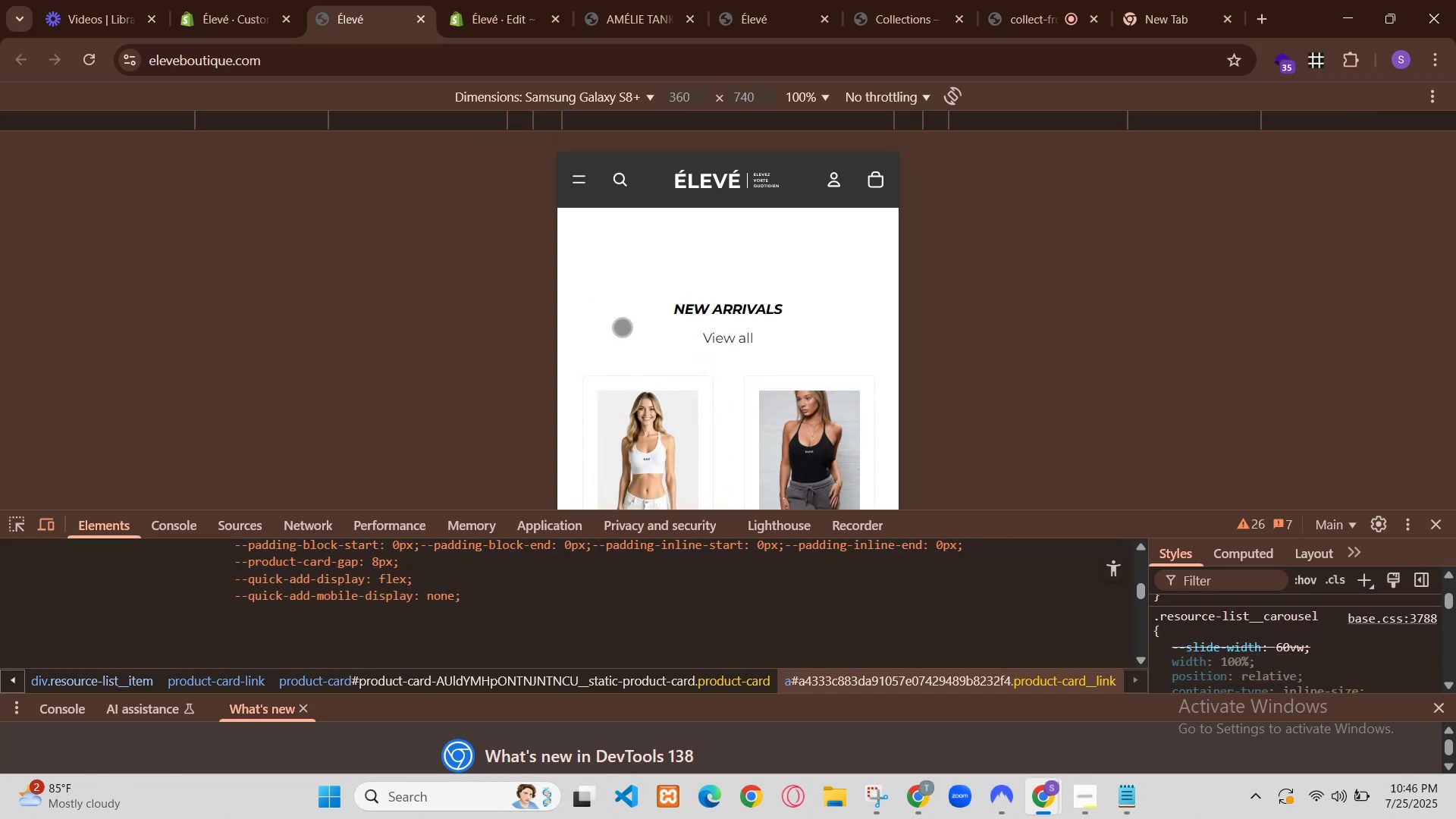 
scroll: coordinate [476, 574], scroll_direction: none, amount: 0.0
 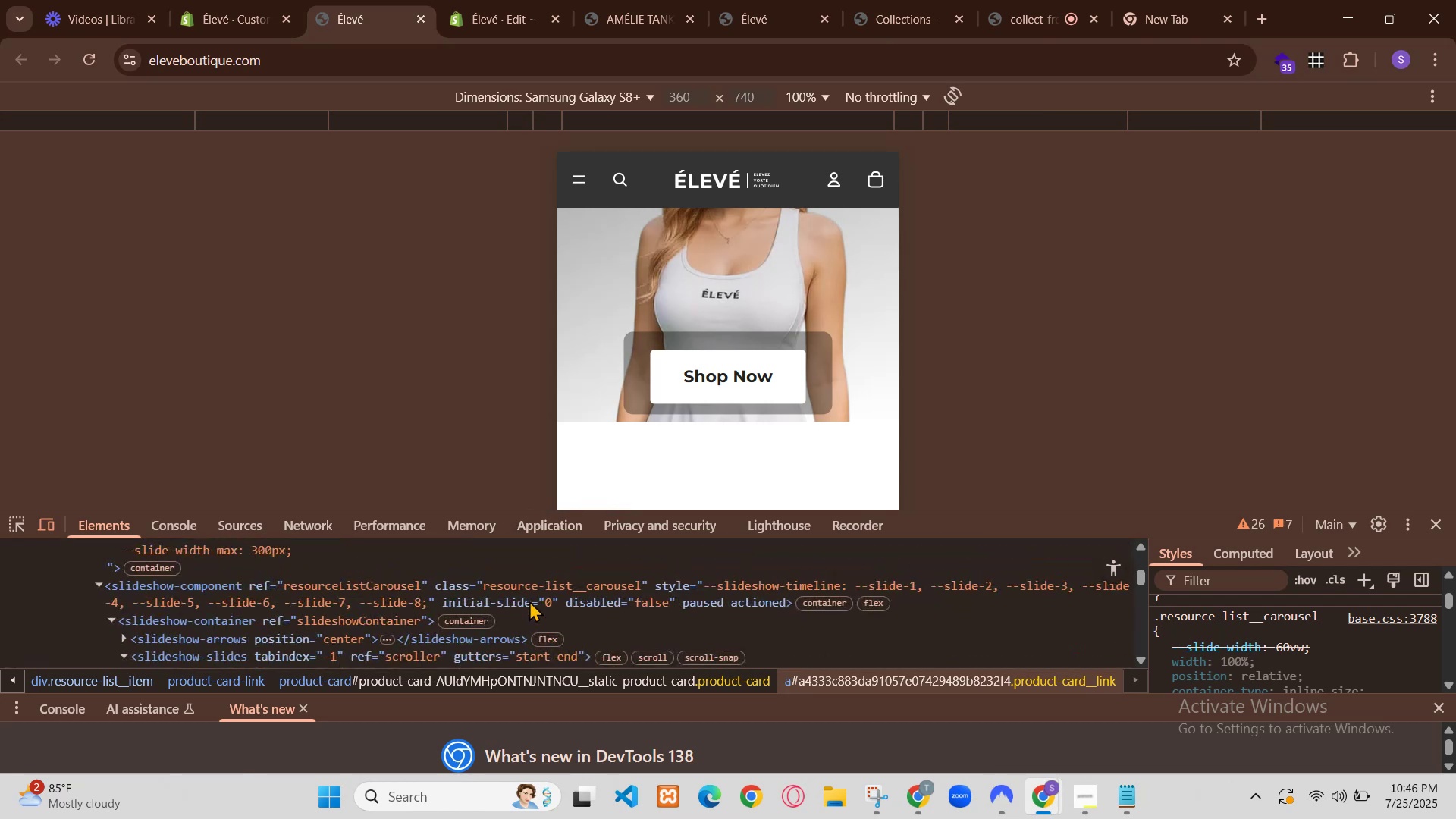 
left_click_drag(start_coordinate=[406, 481], to_coordinate=[347, 350])
 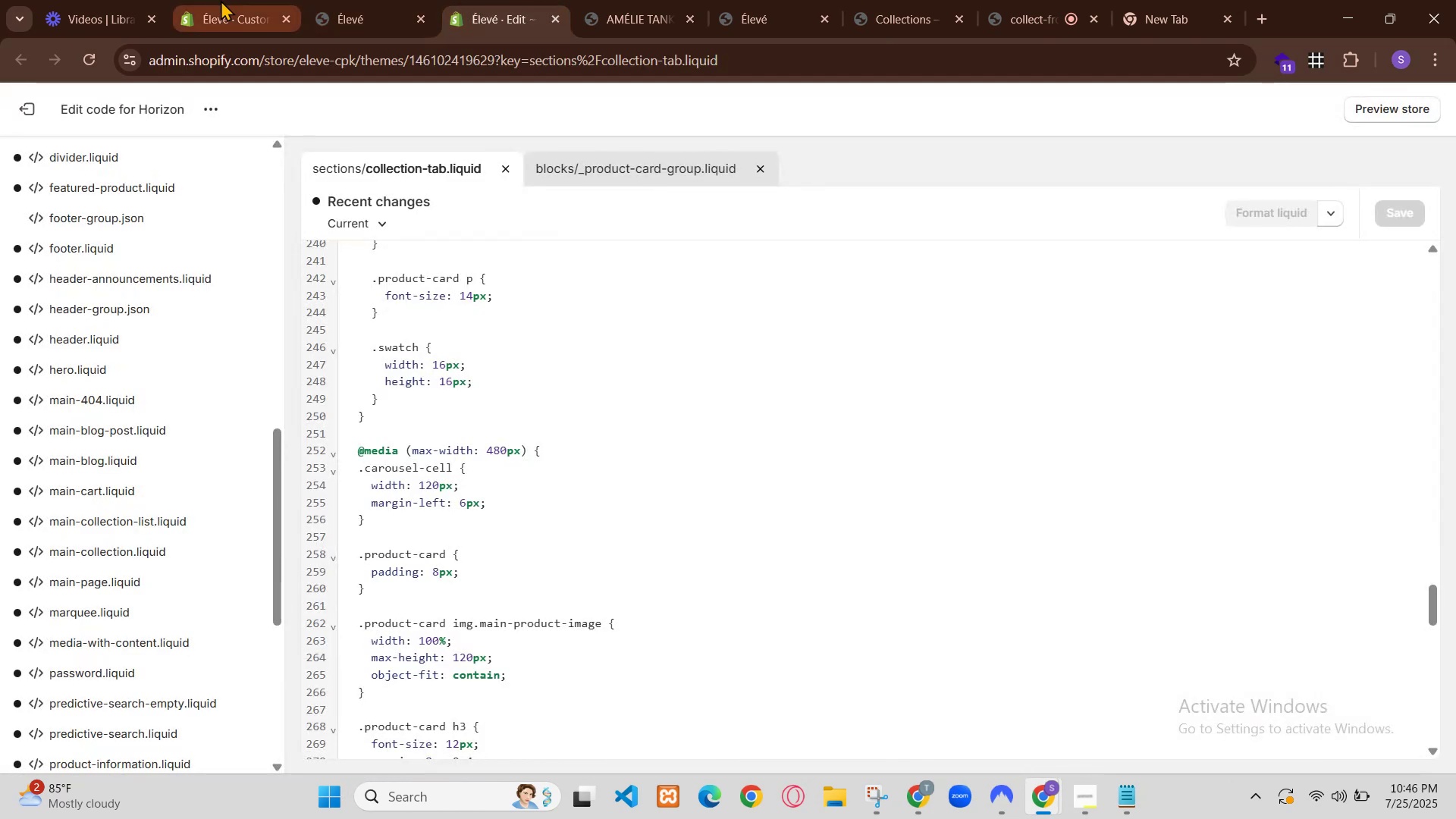 
scroll: coordinate [413, 426], scroll_direction: up, amount: 6.0
 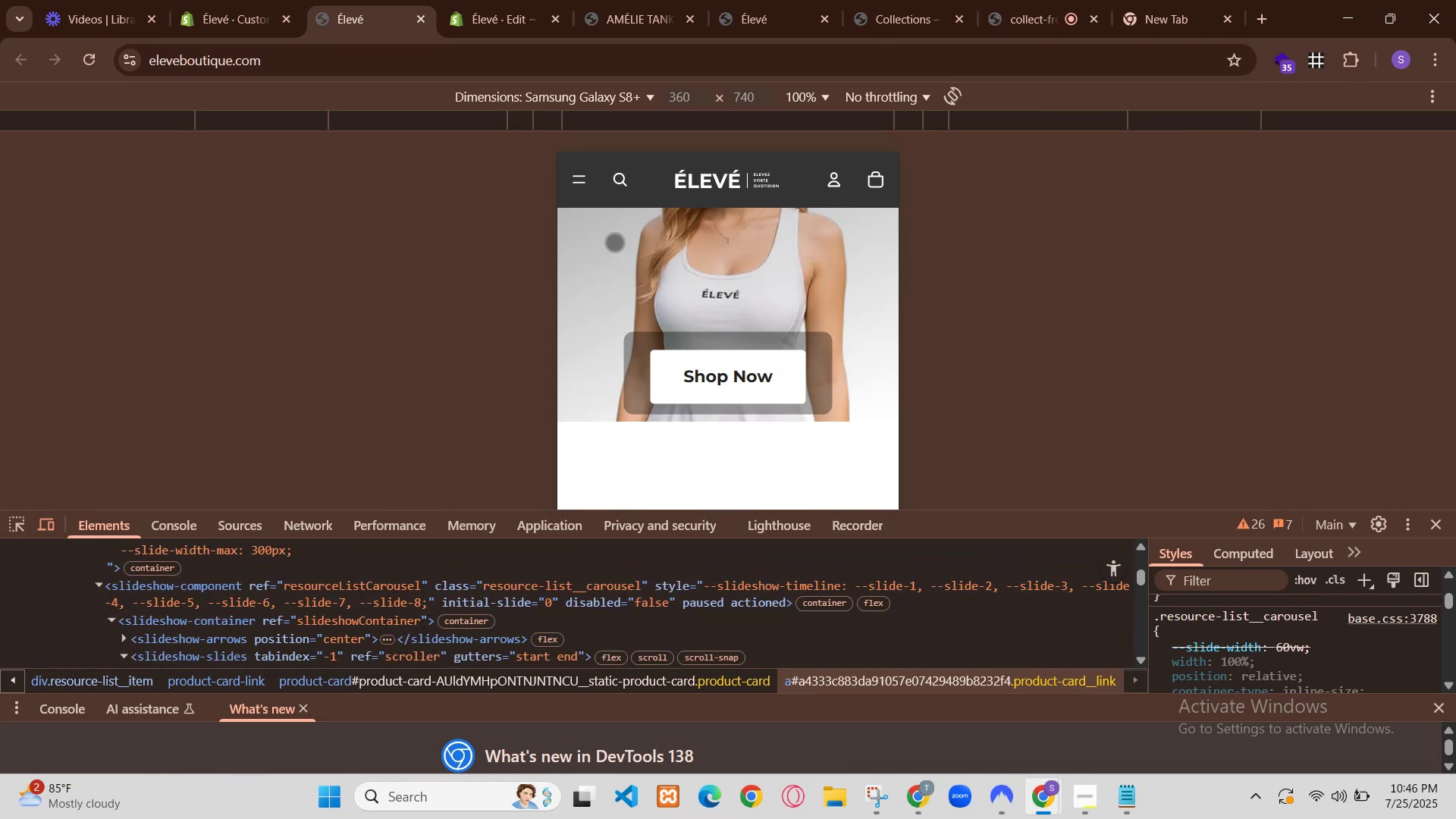 
key(Control+V)
 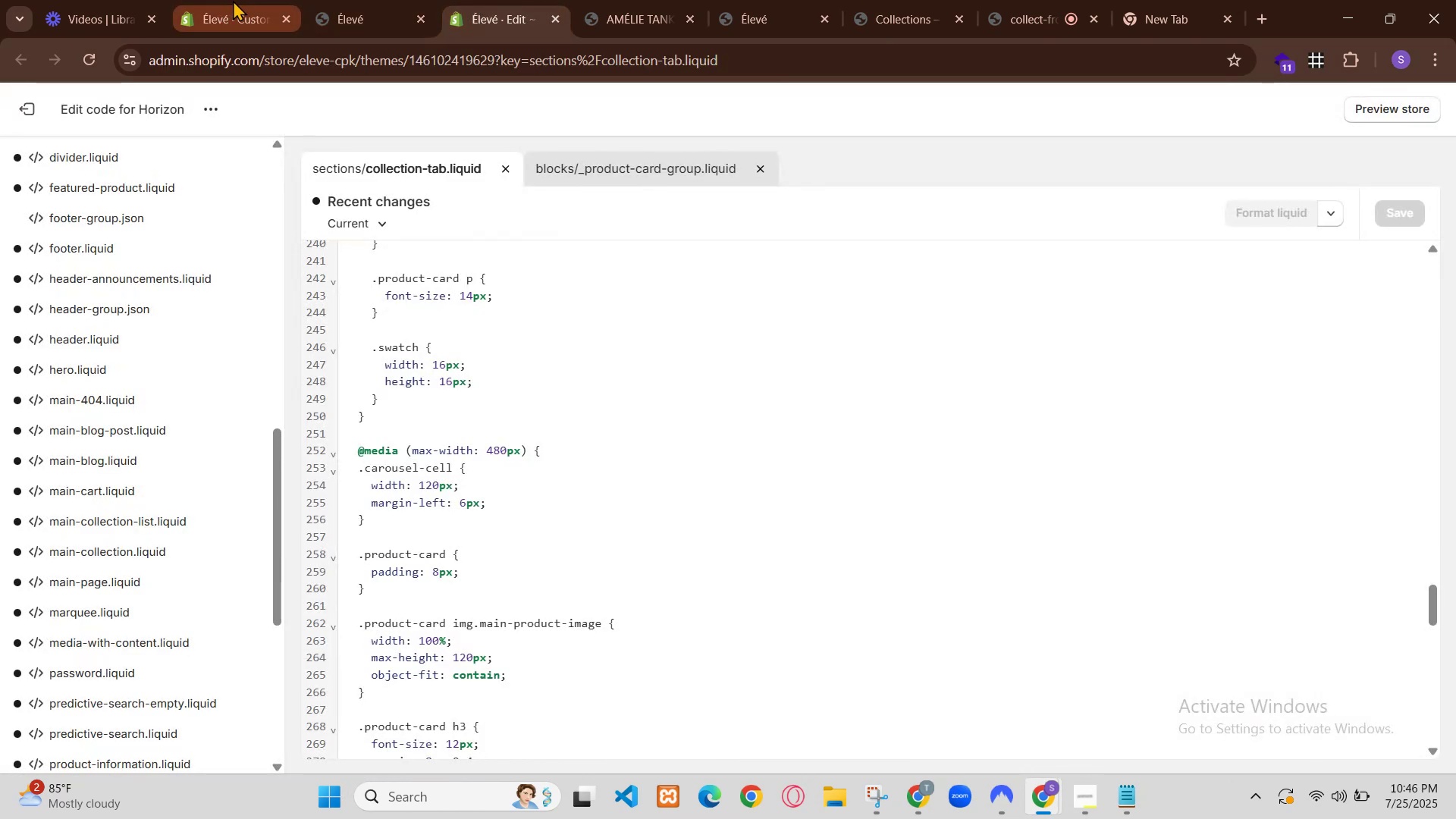 
hold_key(key=ControlLeft, duration=0.58)
 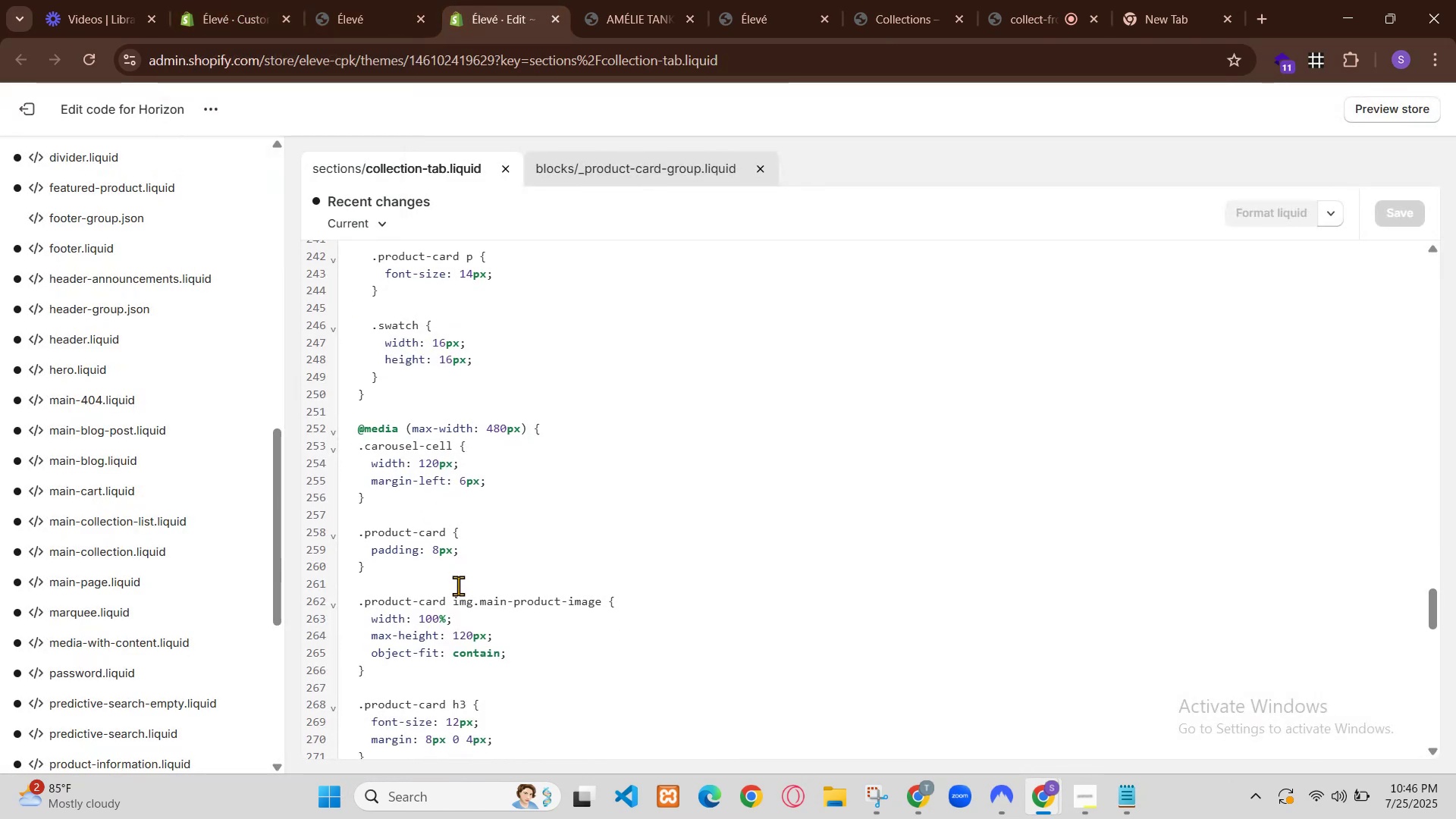 
hold_key(key=S, duration=0.3)
 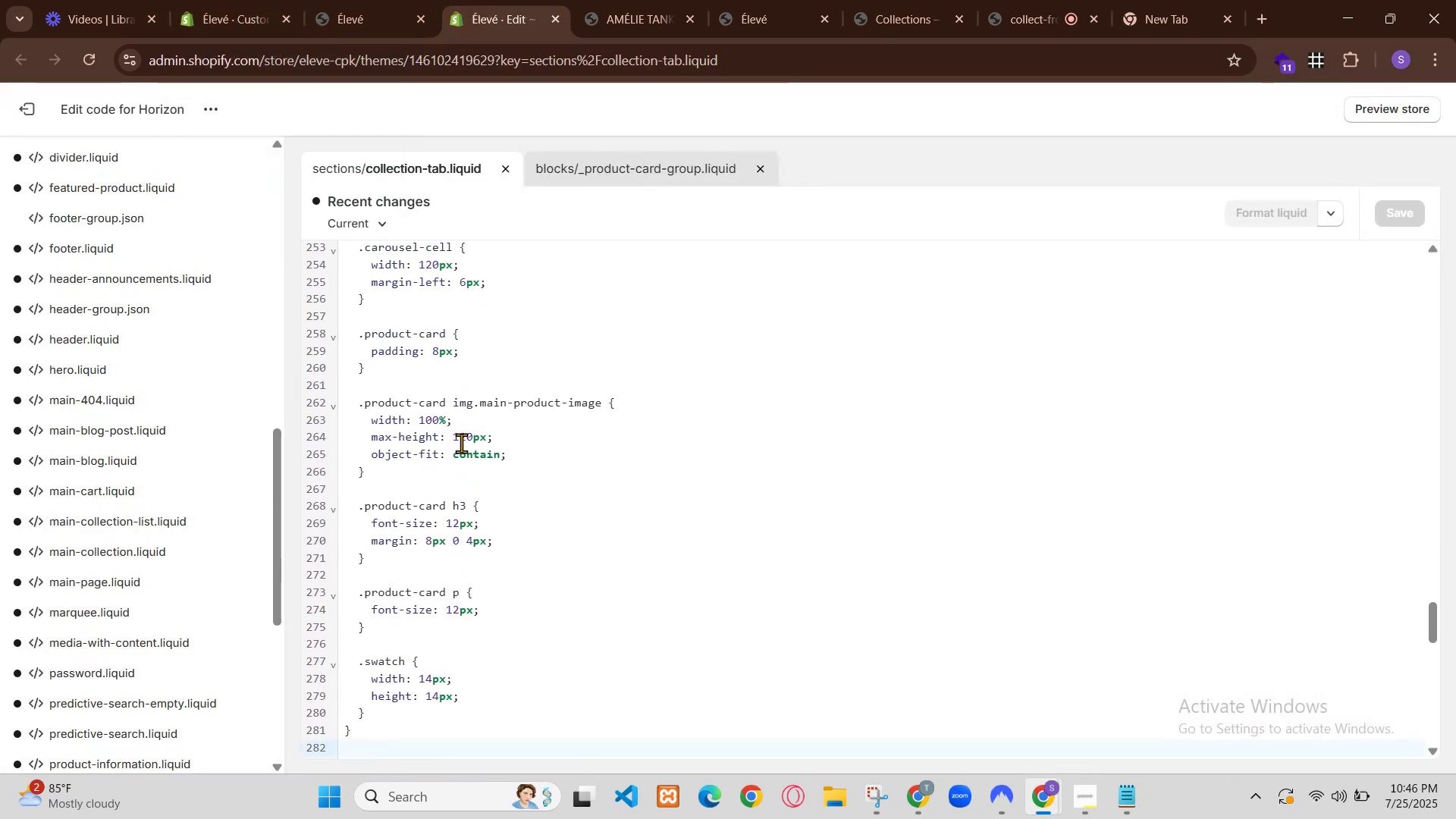 
left_click([239, 0])
 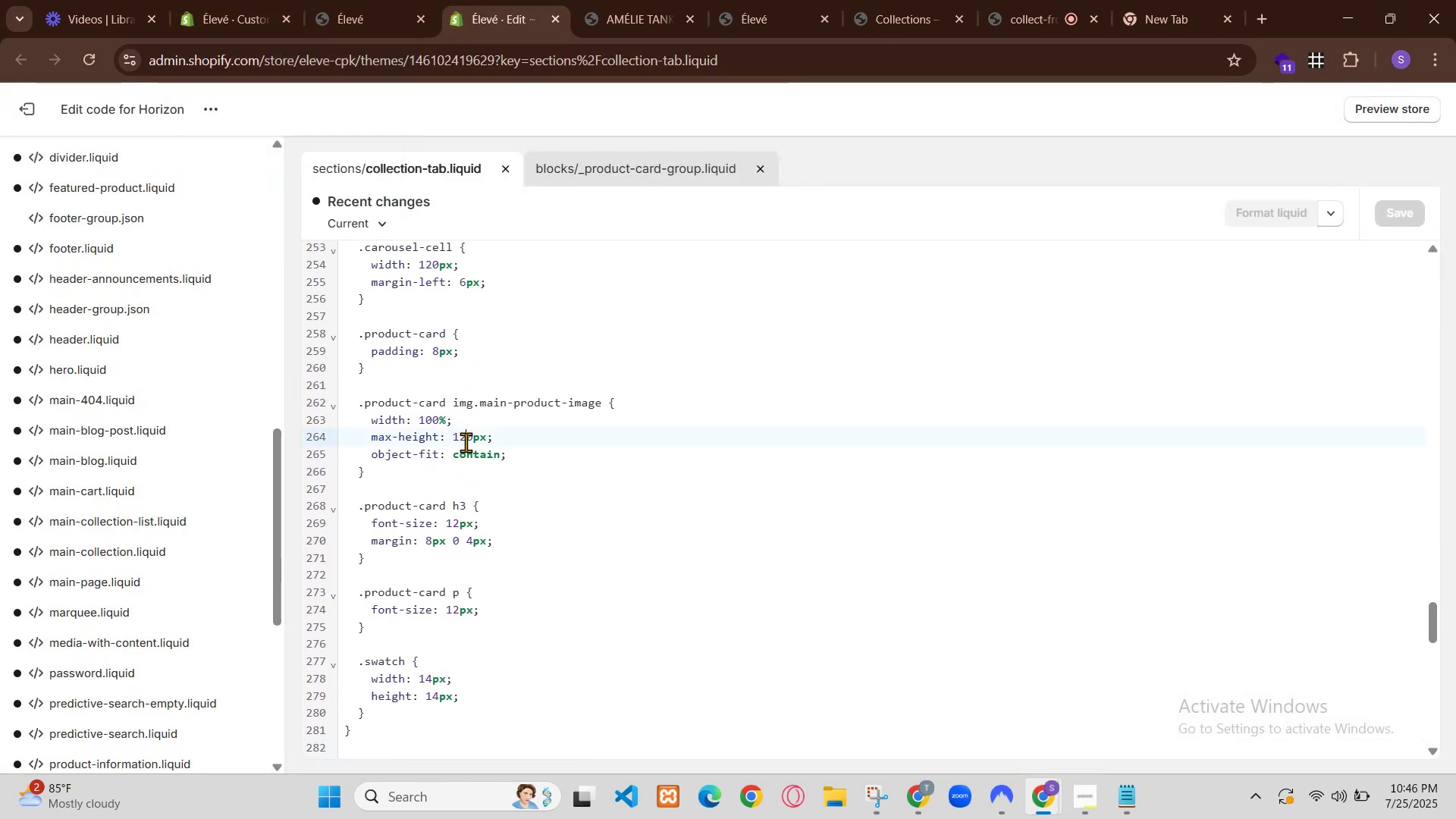 
key(Control+R)
 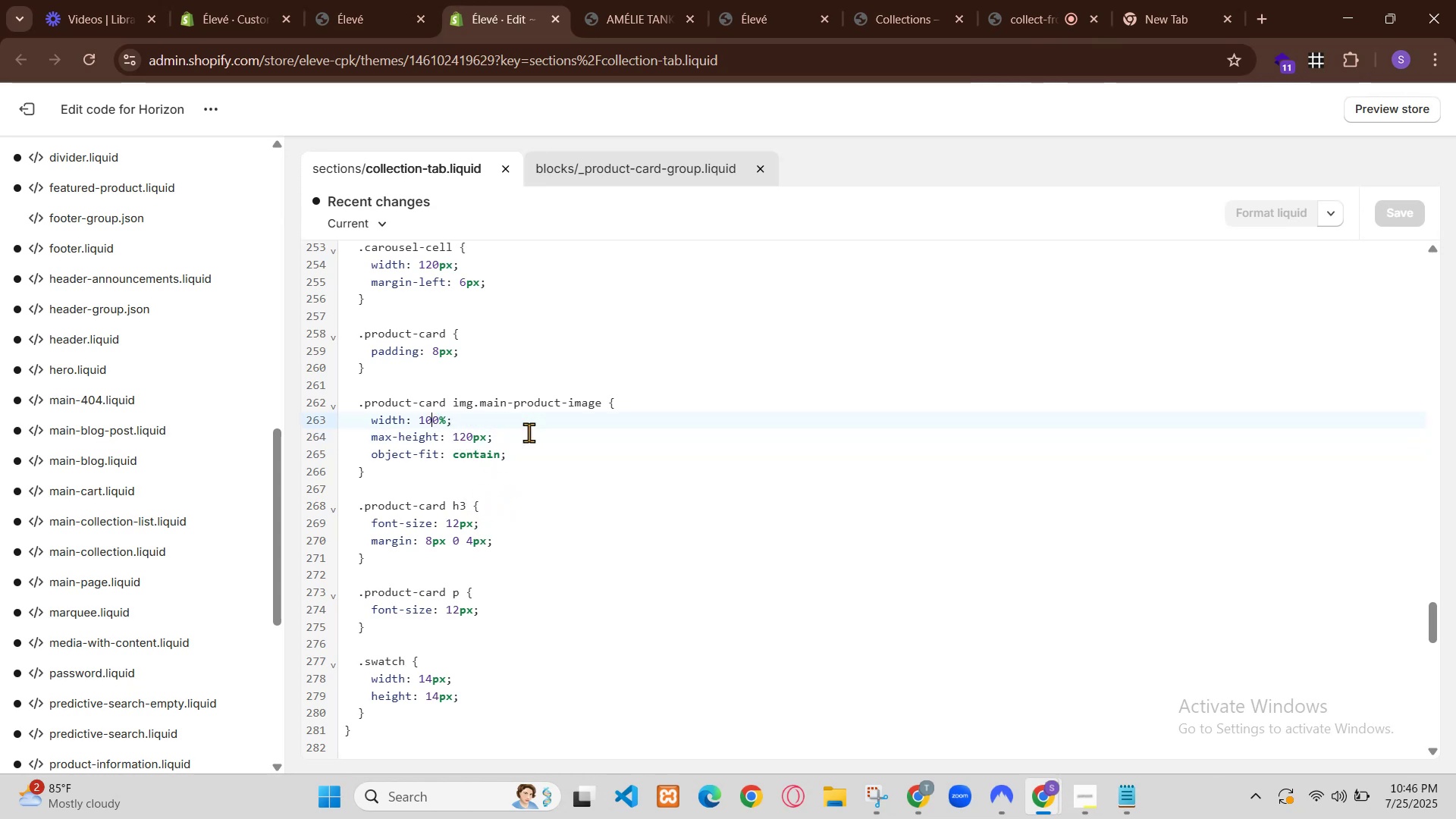 
wait(5.09)
 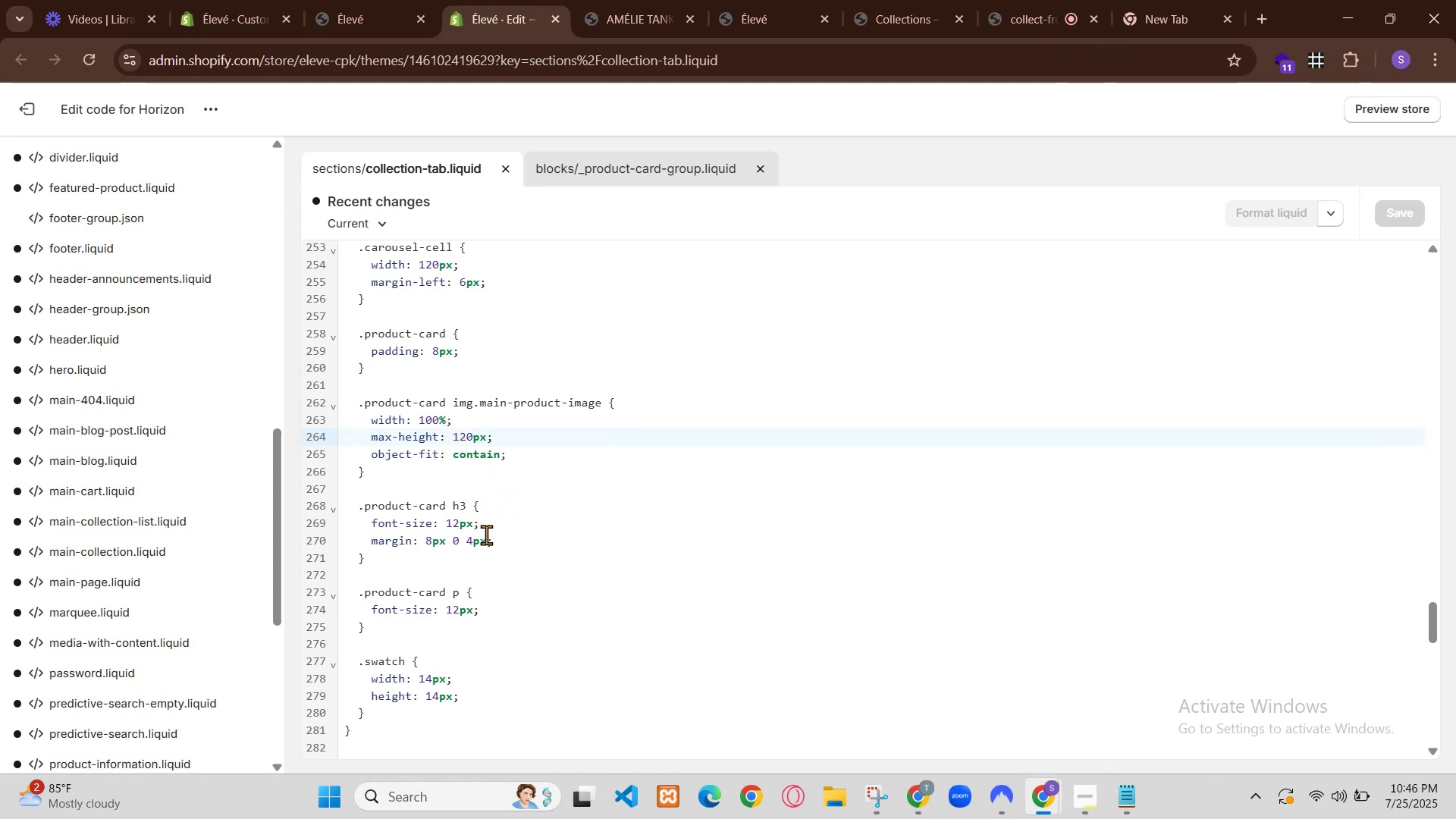 
scroll: coordinate [890, 460], scroll_direction: down, amount: 6.0
 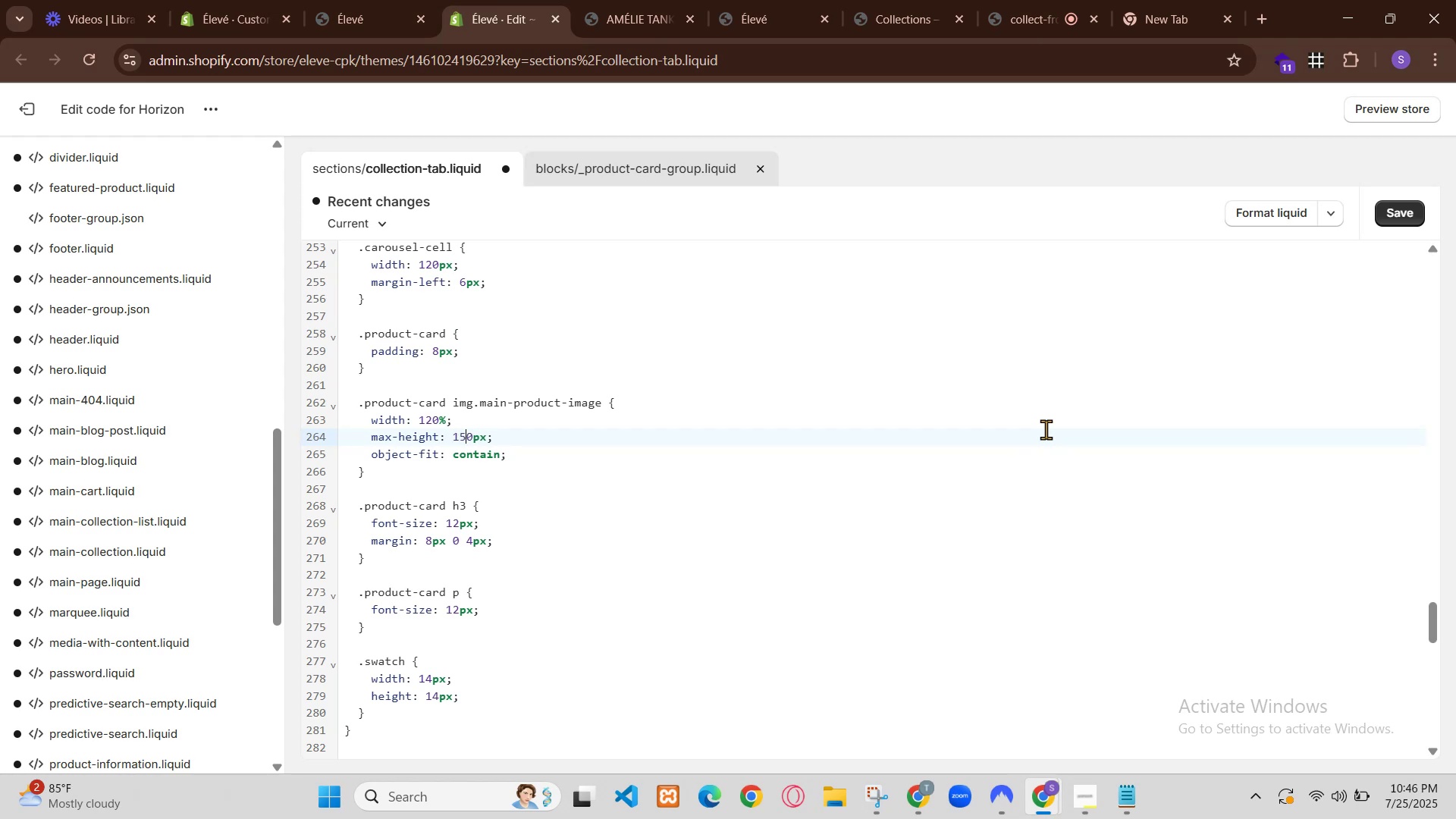 
wait(5.01)
 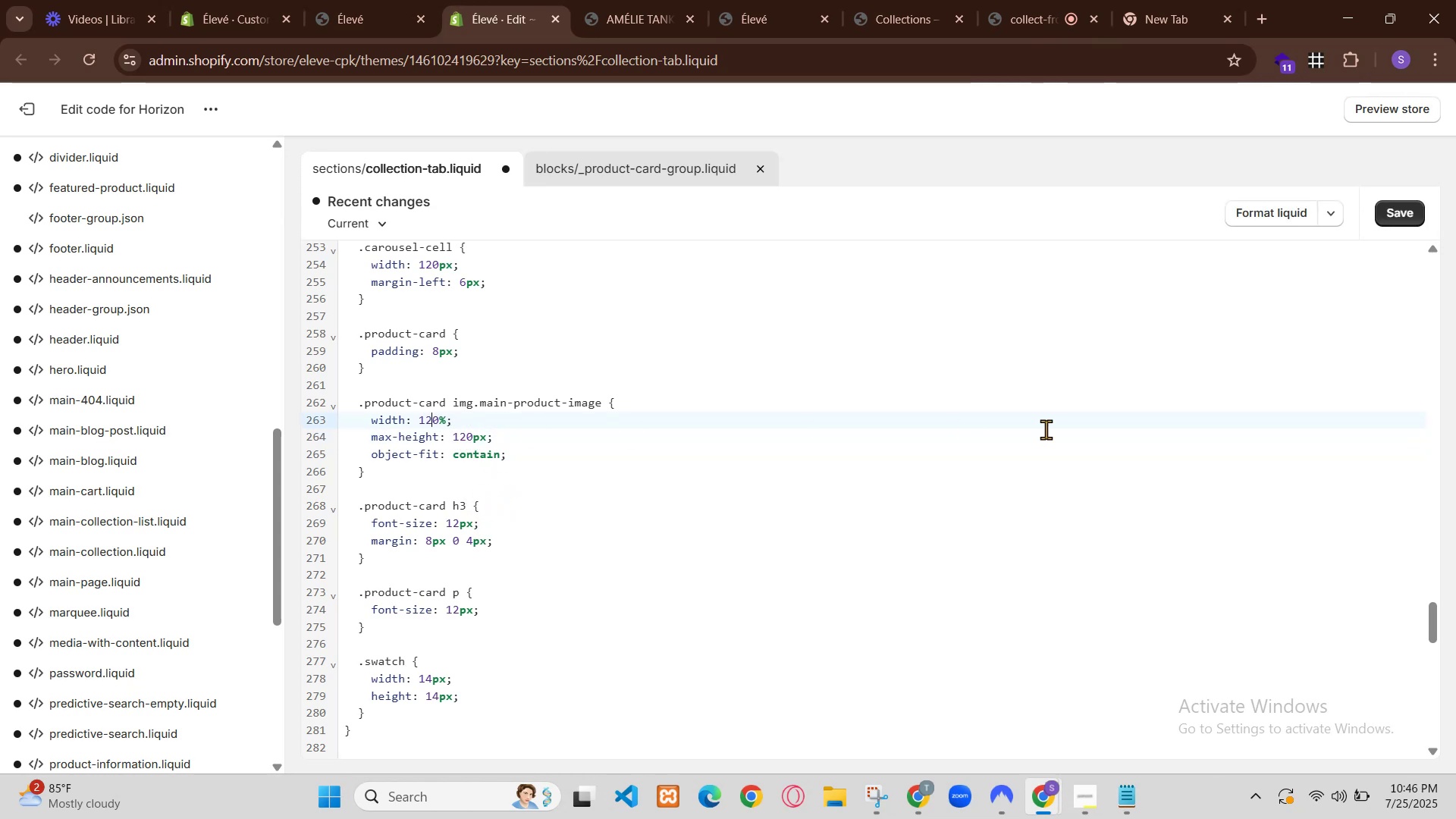 
scroll: coordinate [878, 470], scroll_direction: down, amount: 11.0
 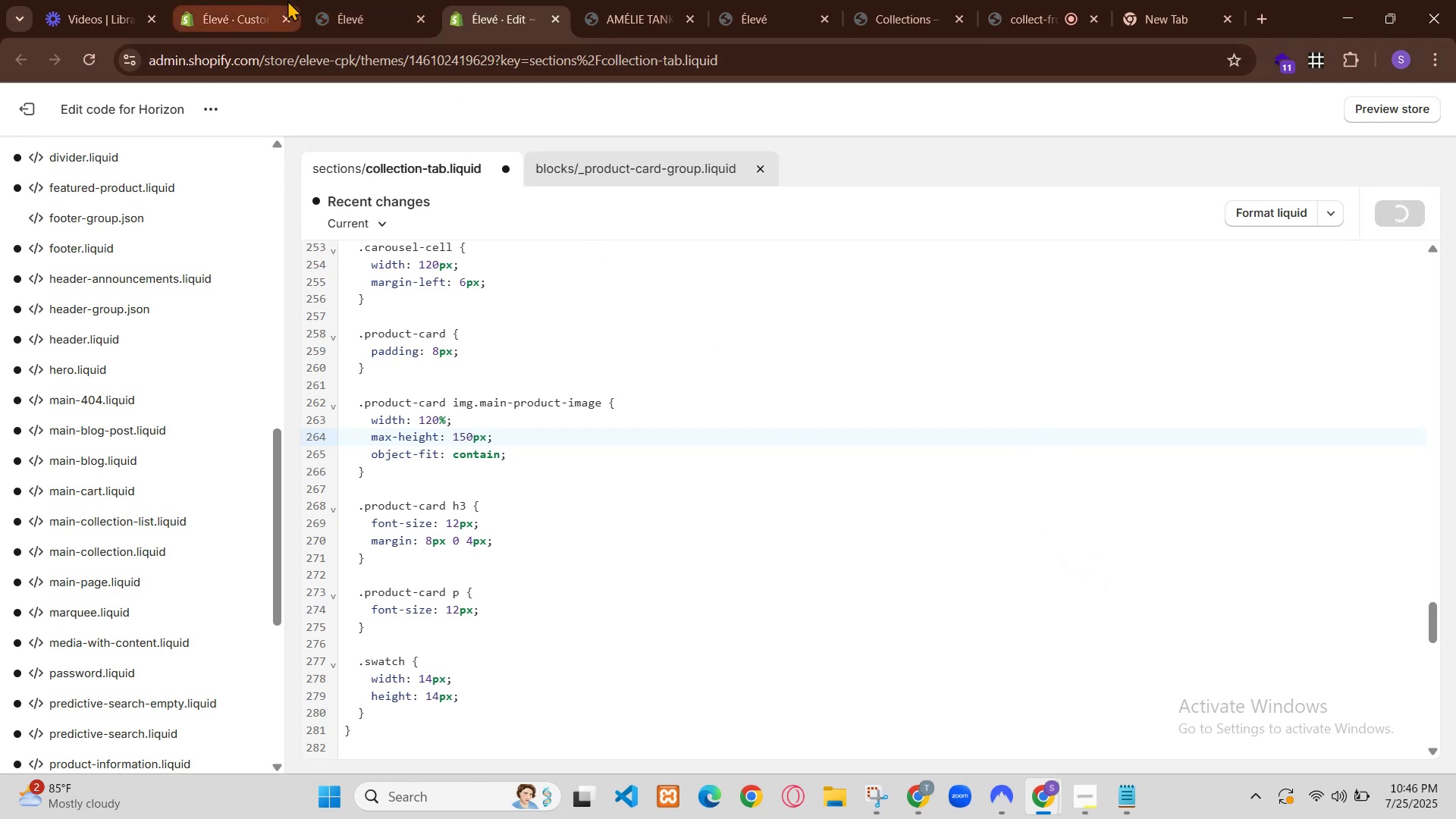 
scroll: coordinate [878, 470], scroll_direction: up, amount: 1.0
 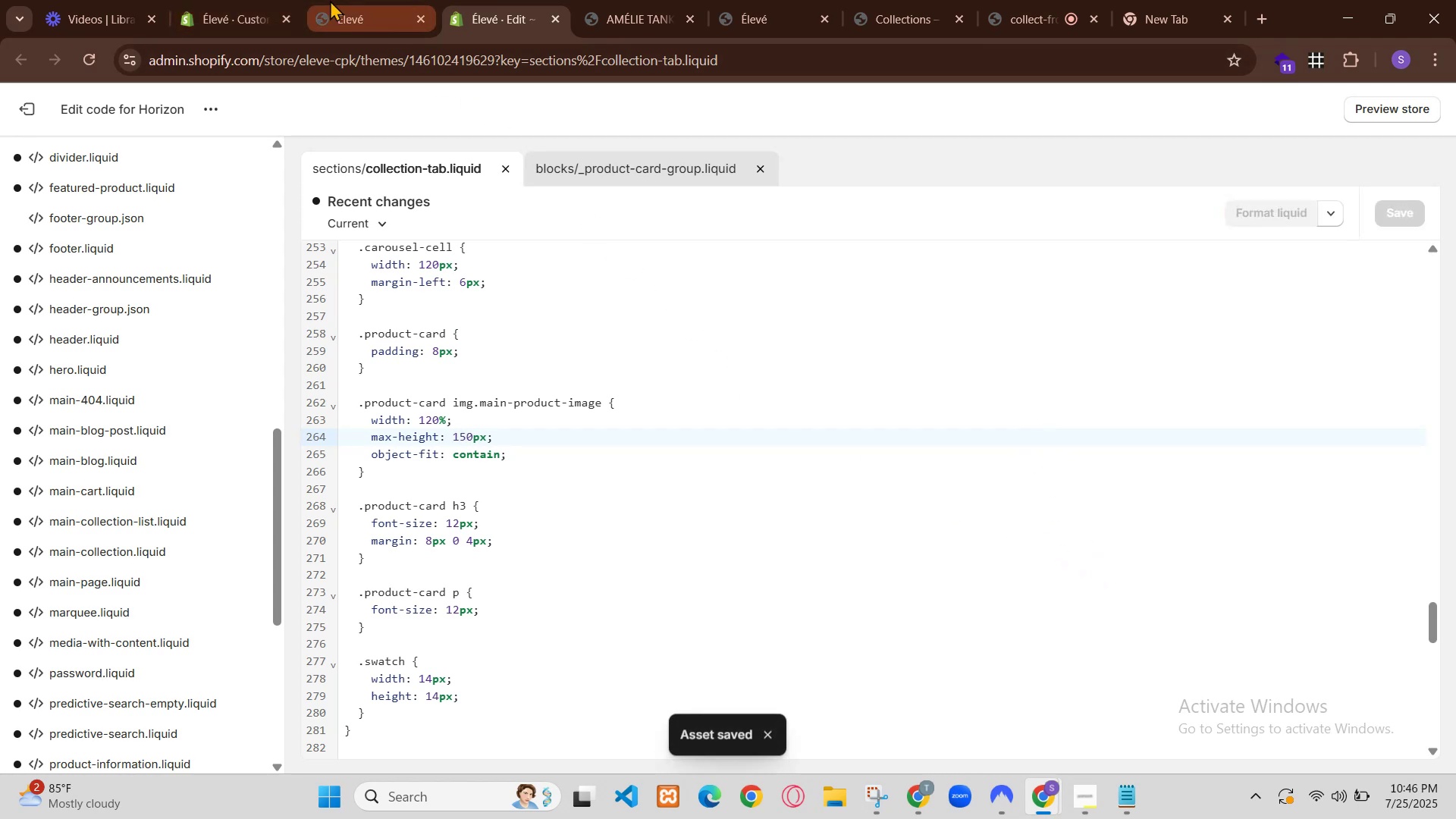 
scroll: coordinate [877, 471], scroll_direction: none, amount: 0.0
 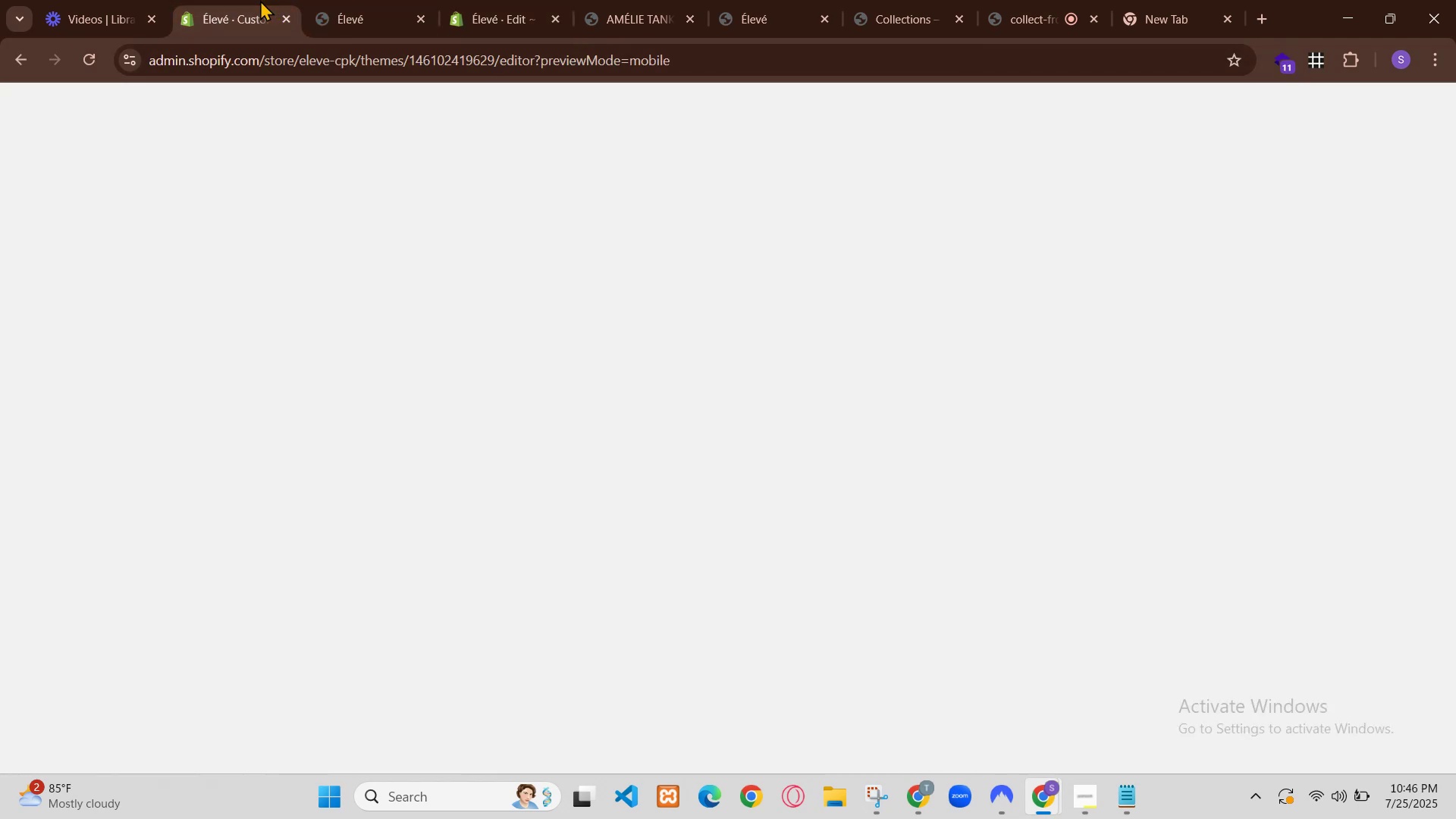 
left_click([1166, 104])
 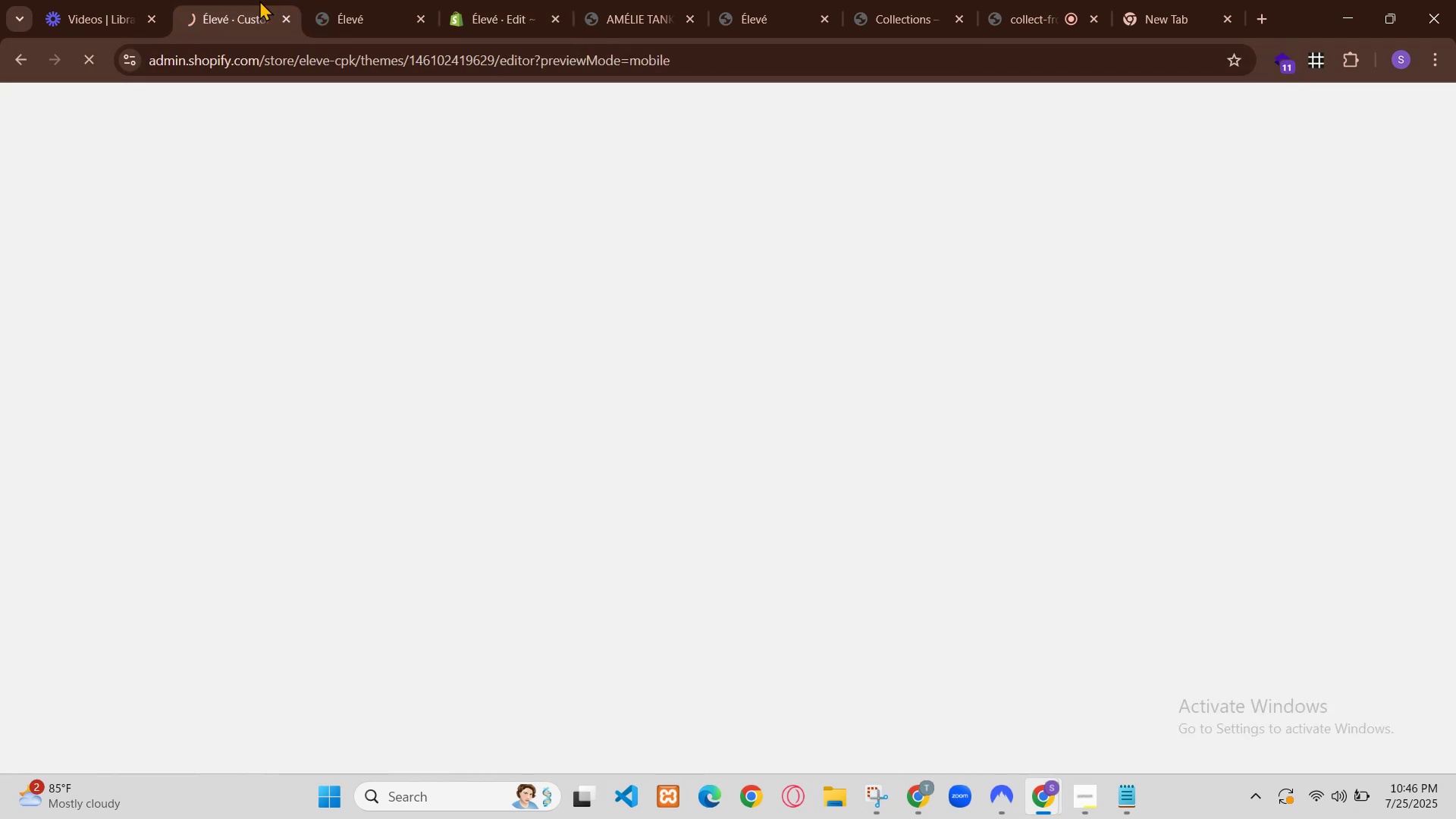 
scroll: coordinate [1032, 373], scroll_direction: down, amount: 3.0
 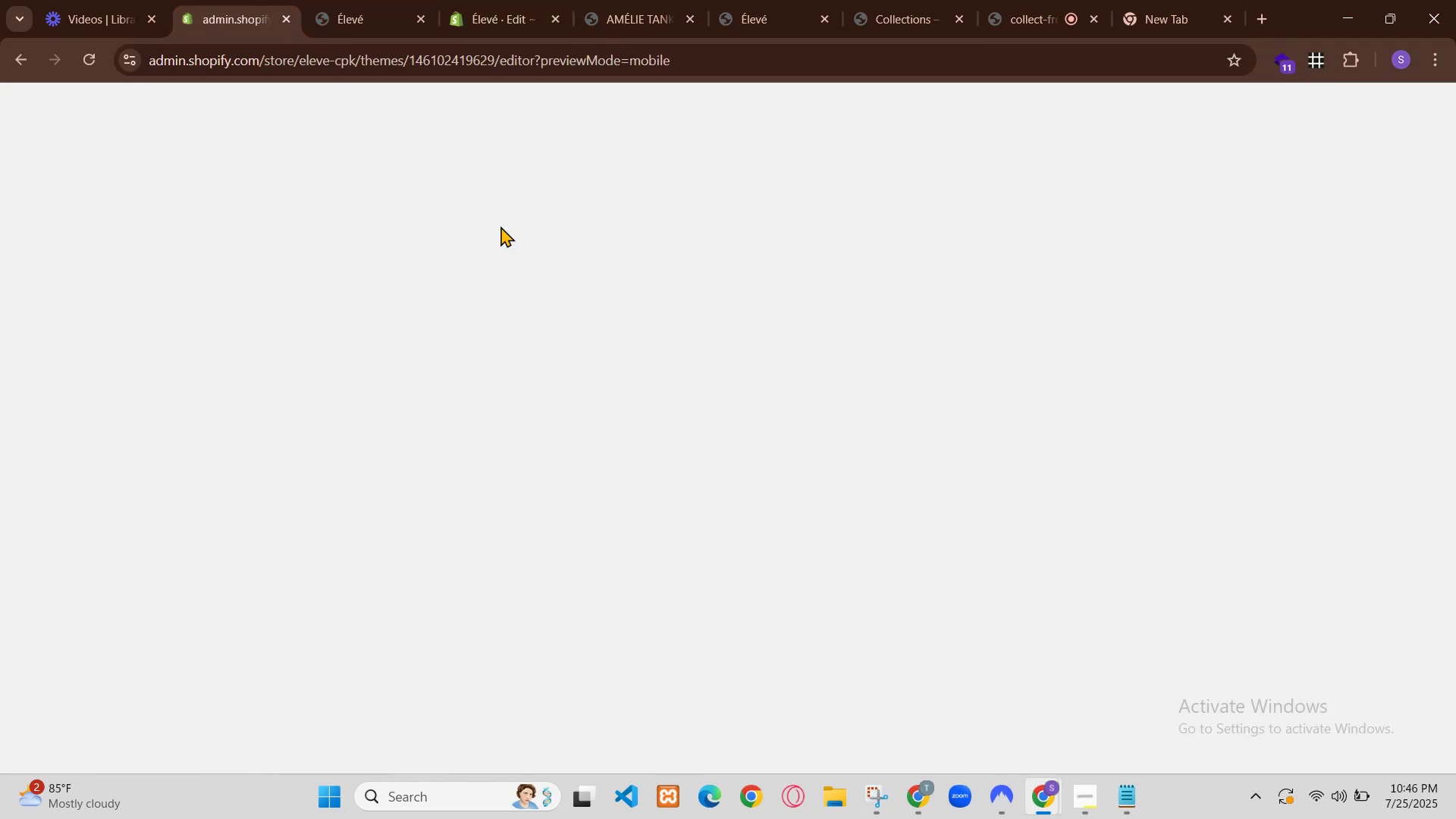 
scroll: coordinate [1034, 374], scroll_direction: up, amount: 1.0
 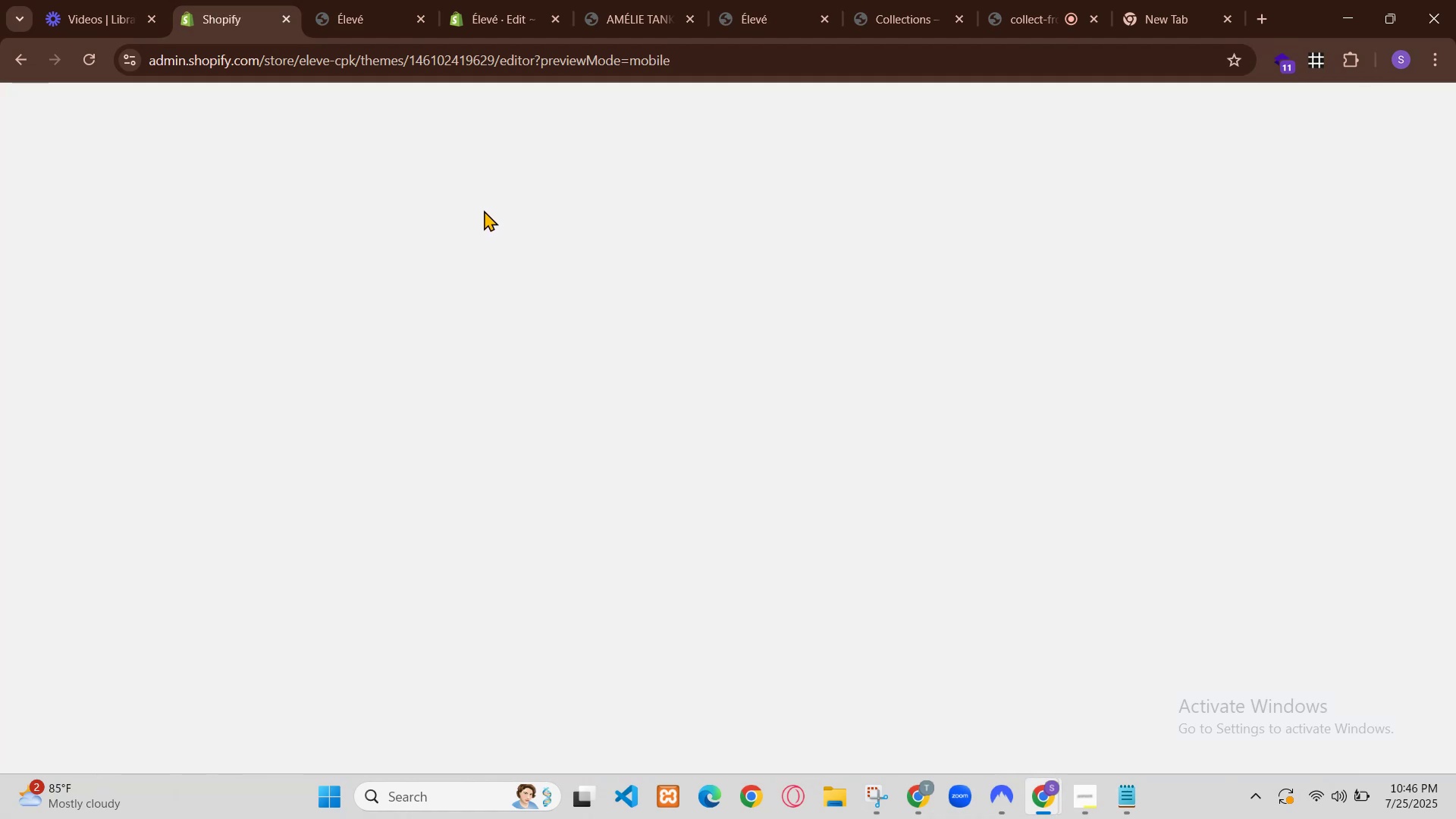 
scroll: coordinate [1034, 374], scroll_direction: down, amount: 1.0
 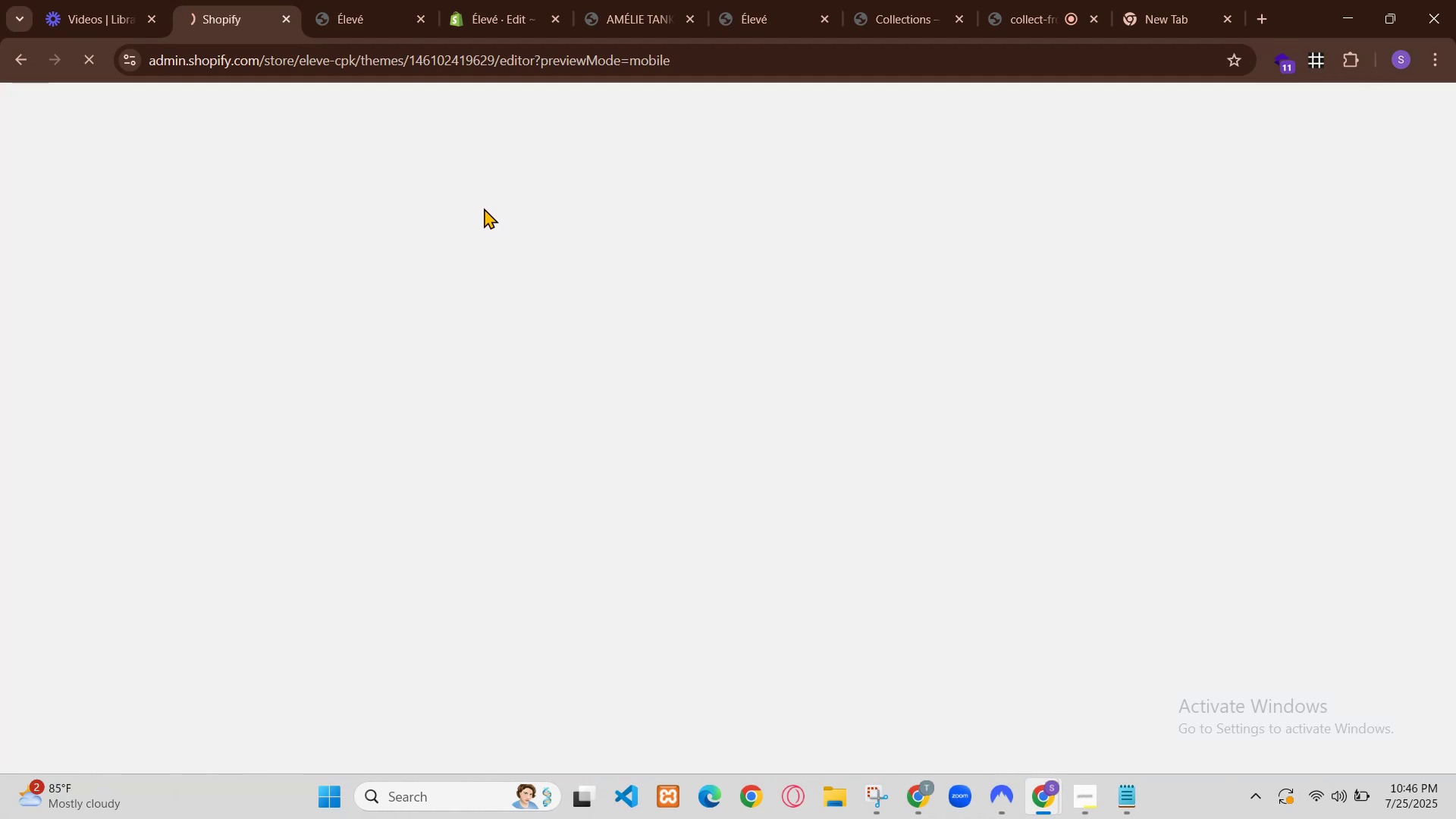 
scroll: coordinate [1034, 374], scroll_direction: up, amount: 1.0
 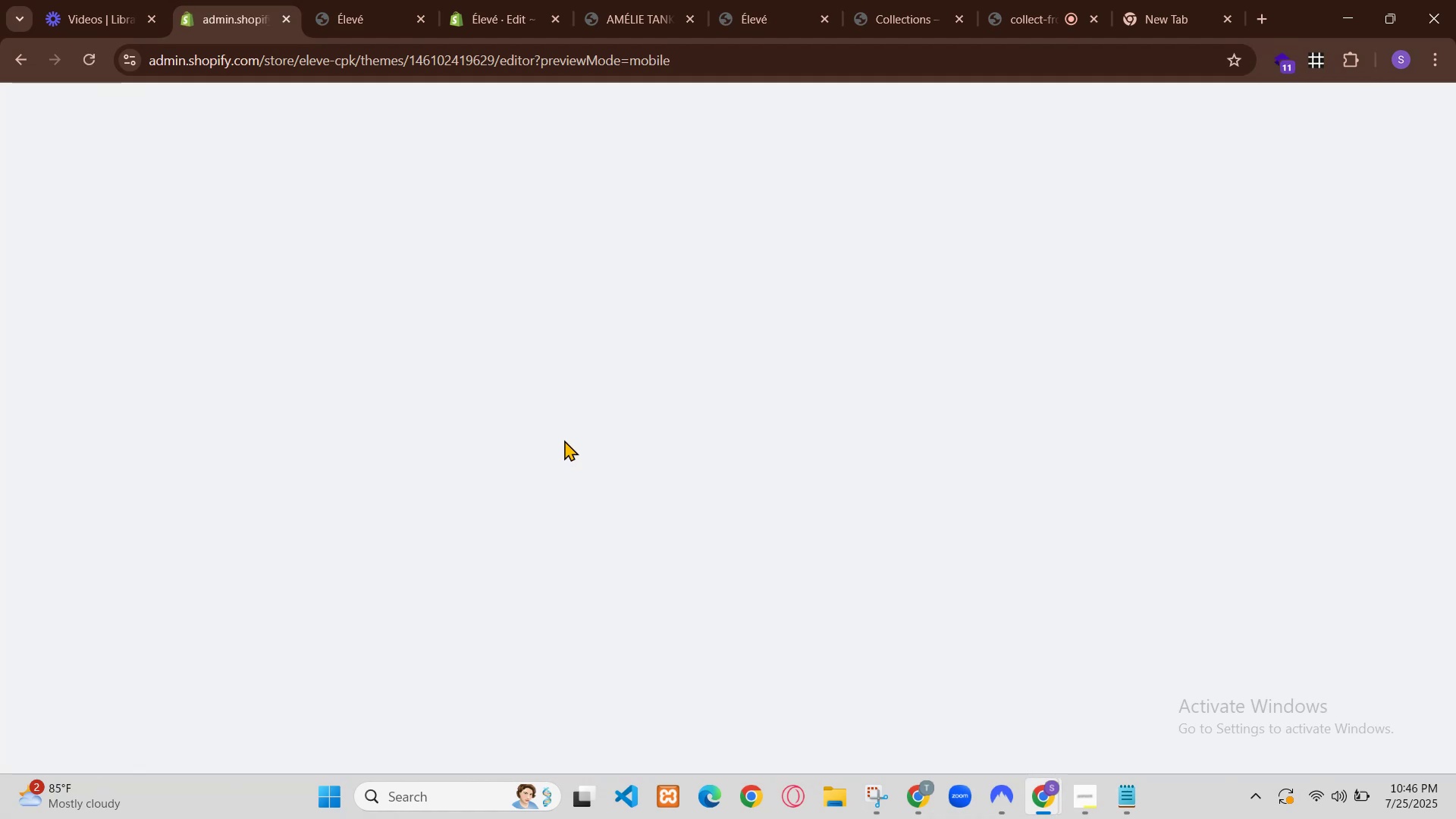 
scroll: coordinate [1034, 388], scroll_direction: down, amount: 1.0
 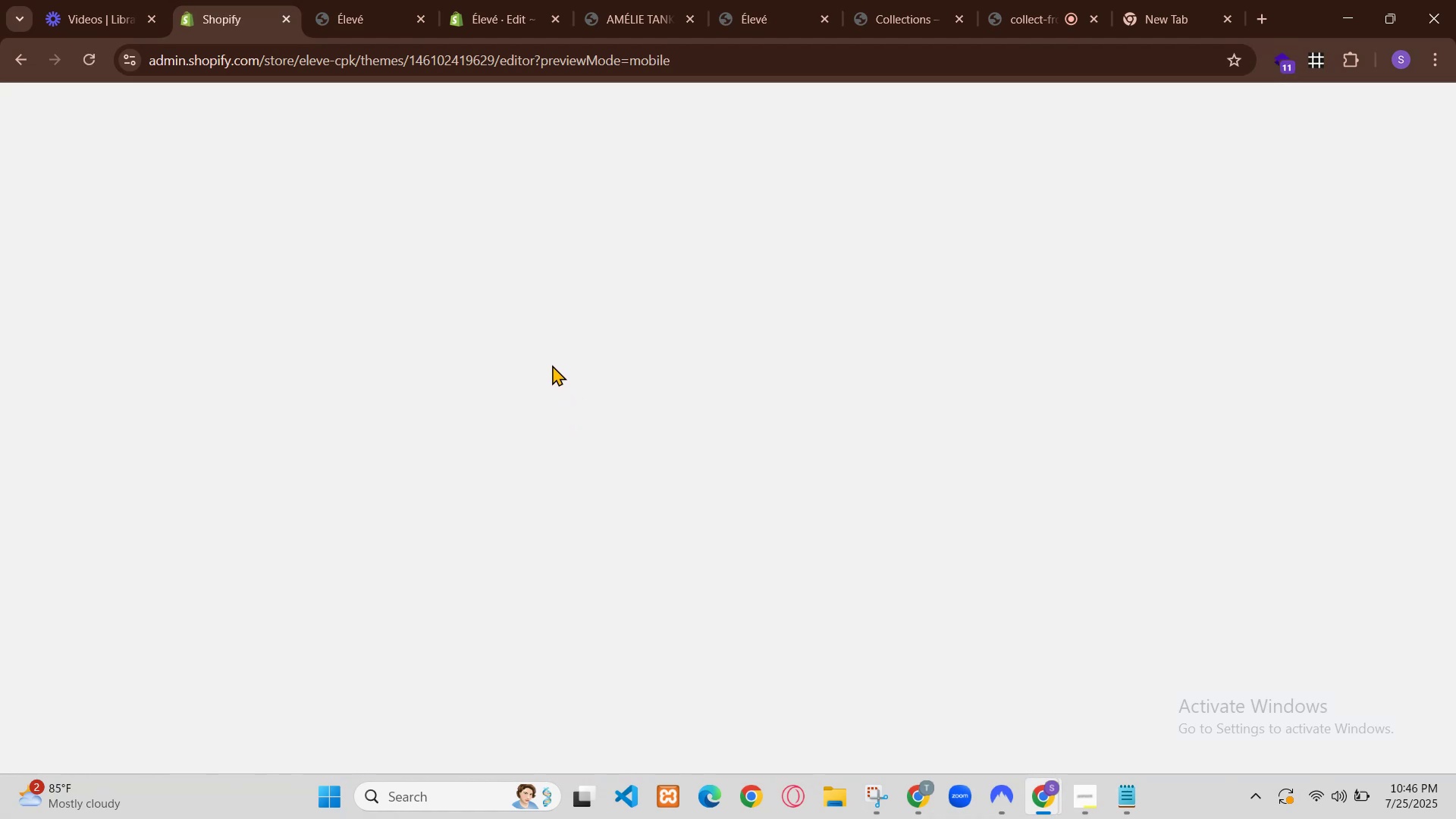 
left_click([1226, 114])
 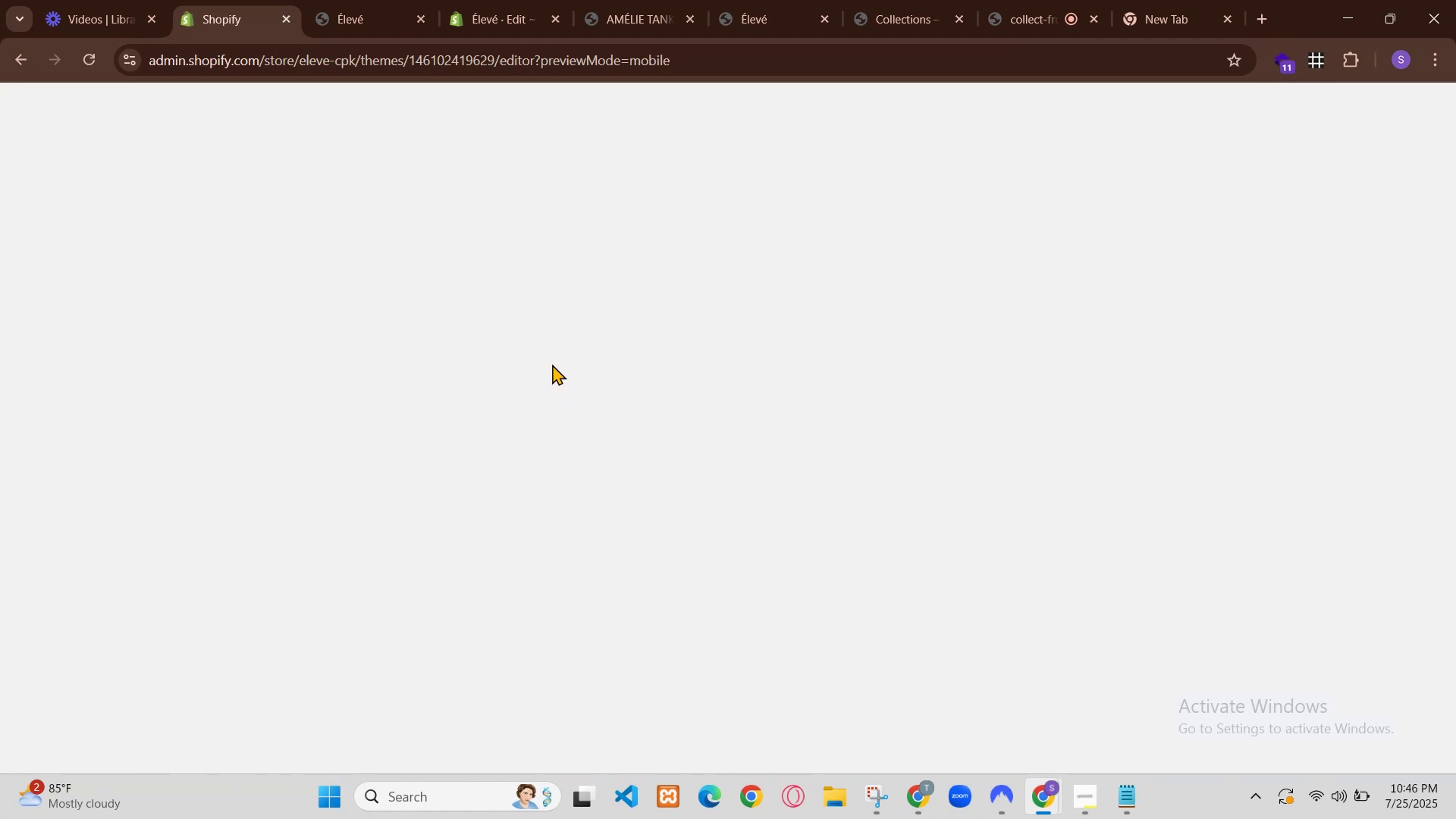 
scroll: coordinate [1028, 441], scroll_direction: down, amount: 7.0
 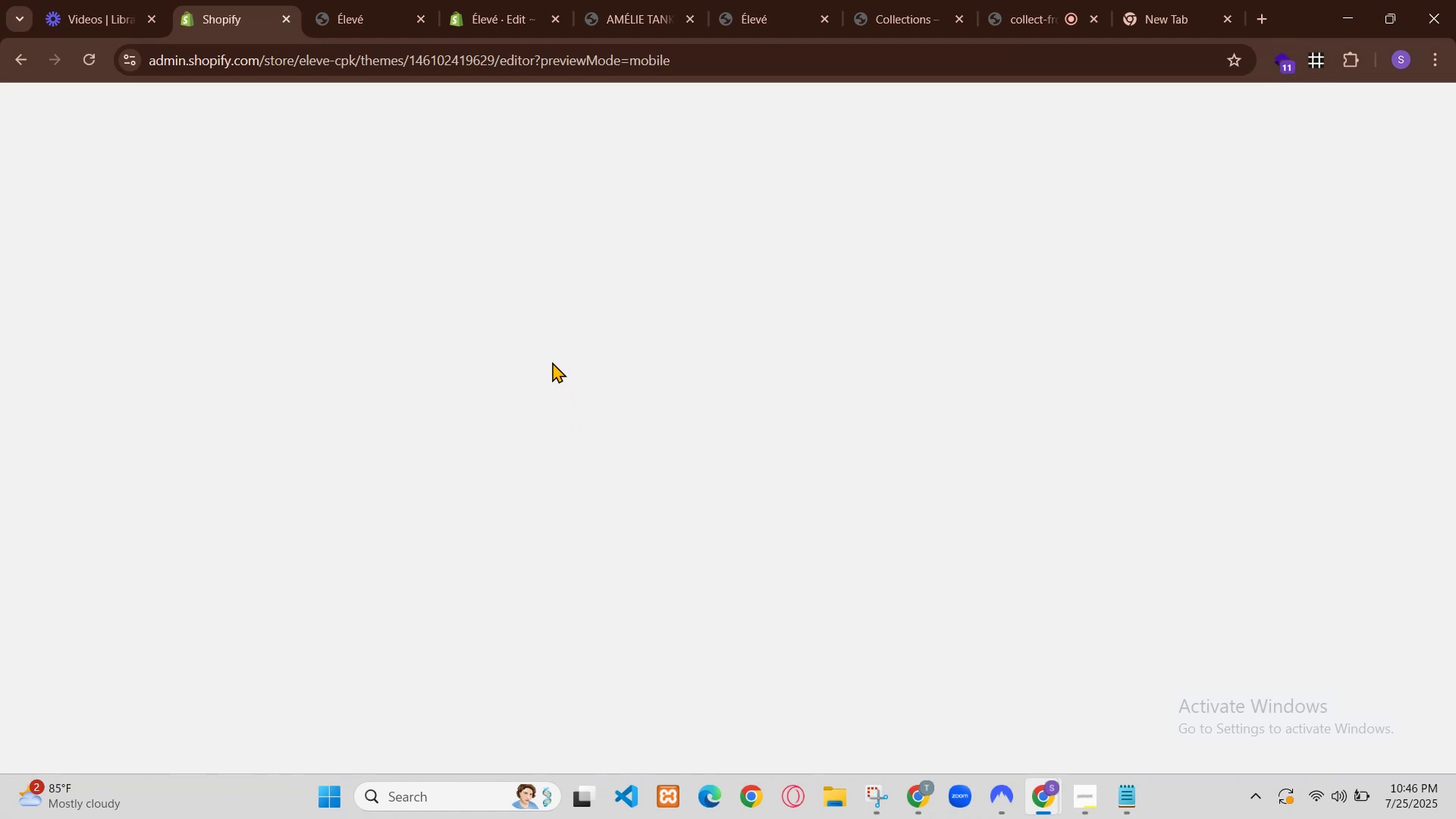 
left_click([1169, 113])
 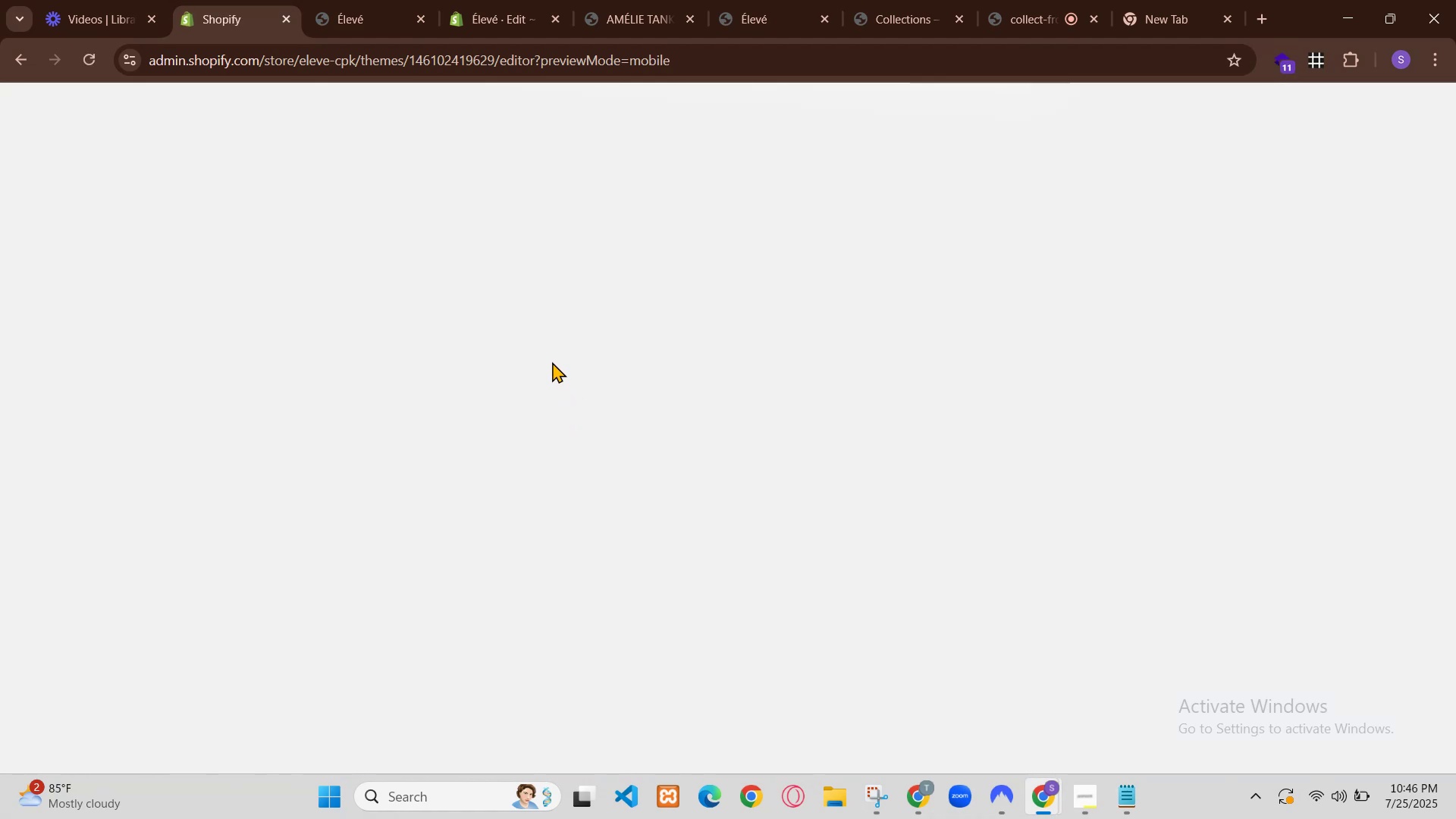 
left_click([1191, 106])
 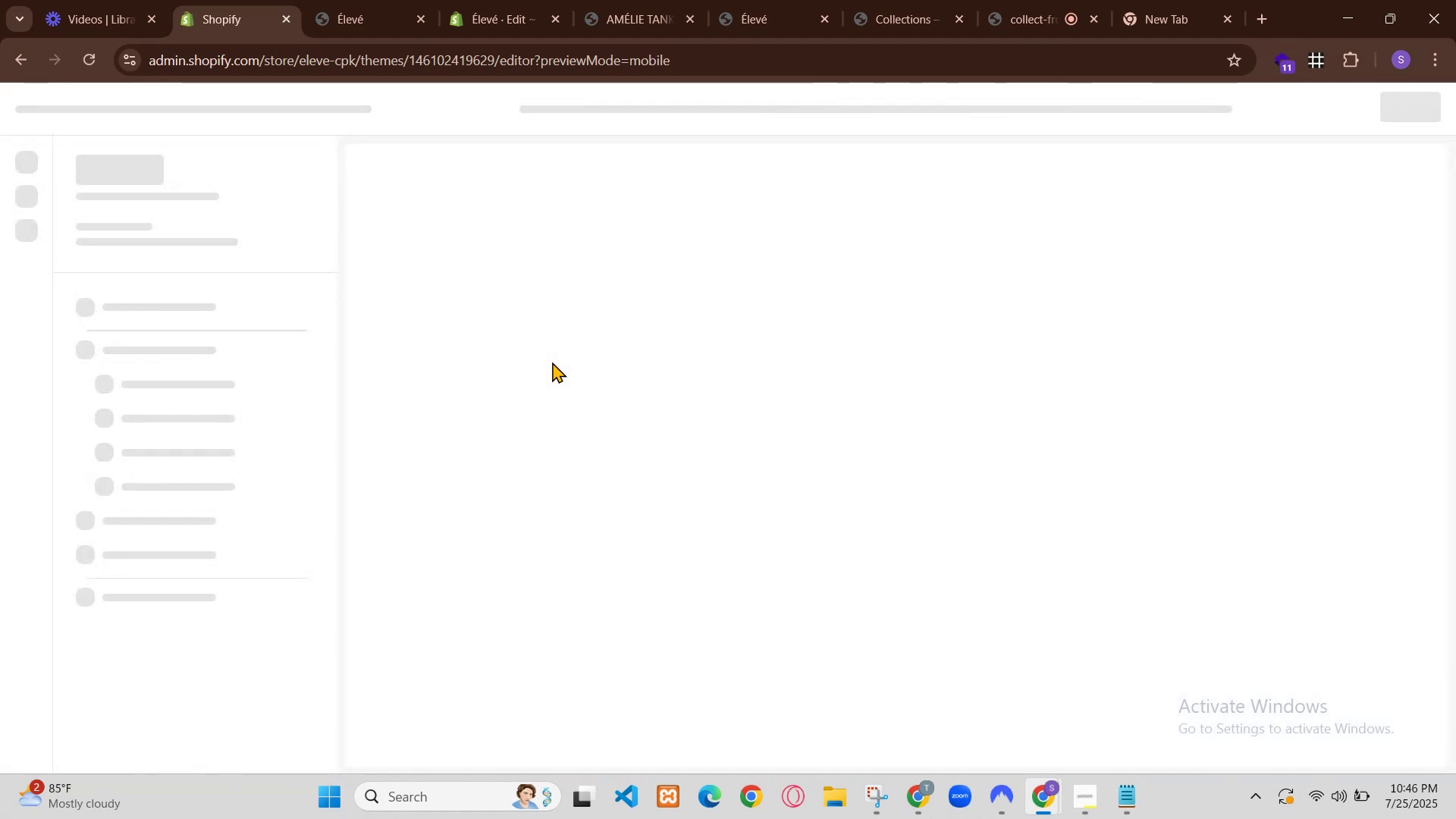 
scroll: coordinate [963, 432], scroll_direction: down, amount: 2.0
 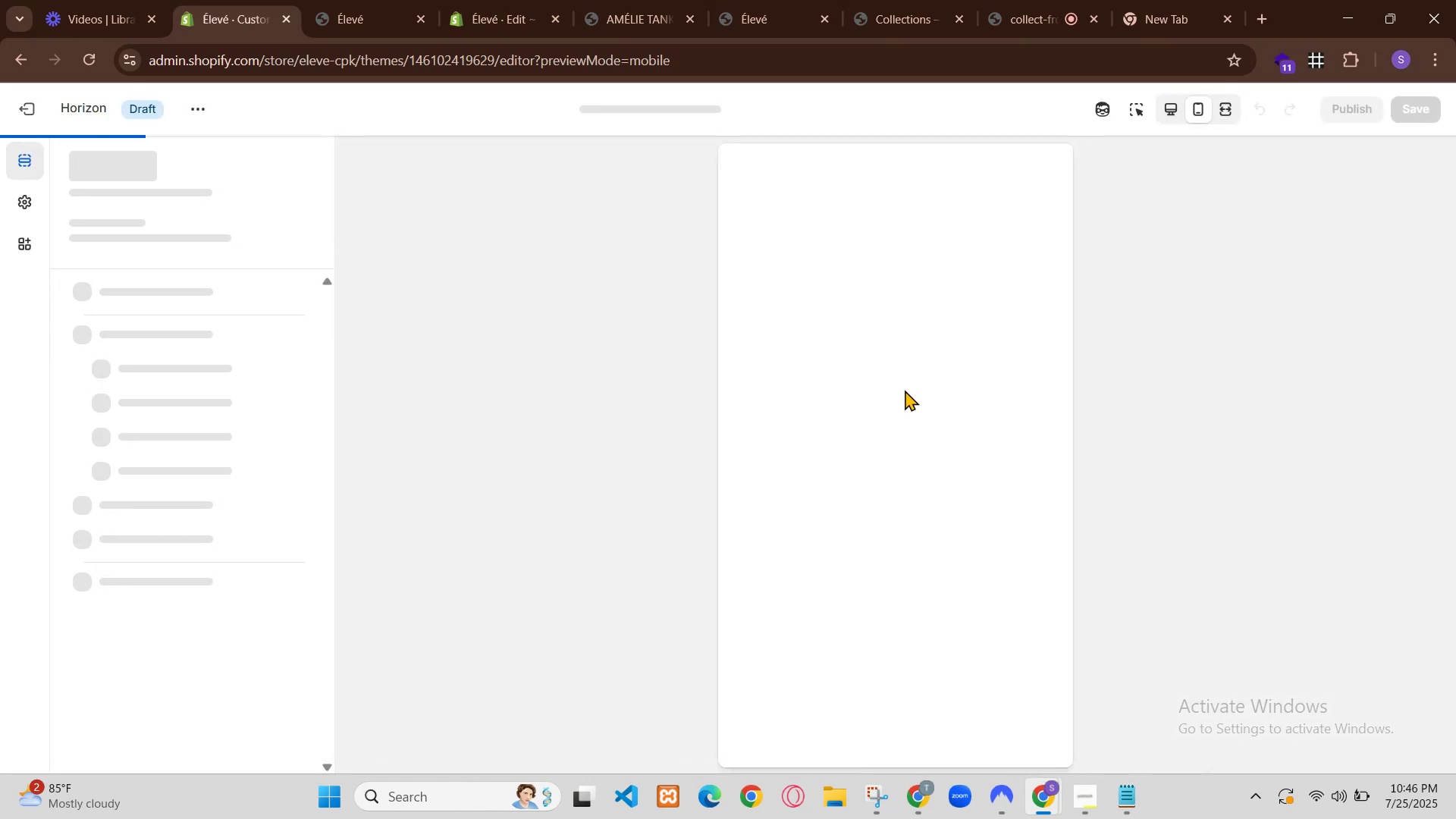 
scroll: coordinate [963, 432], scroll_direction: up, amount: 1.0
 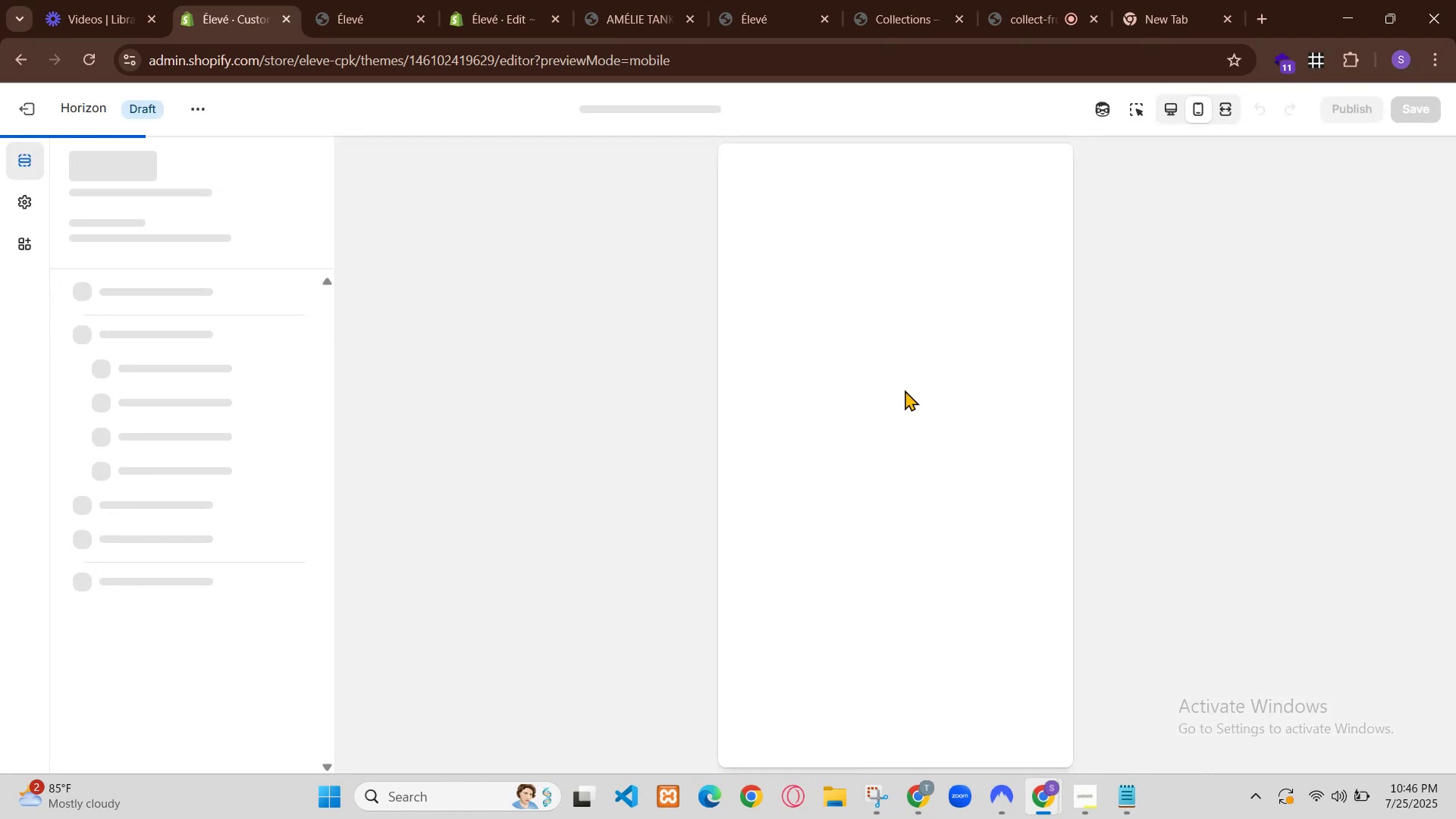 
left_click_drag(start_coordinate=[968, 484], to_coordinate=[679, 486])
 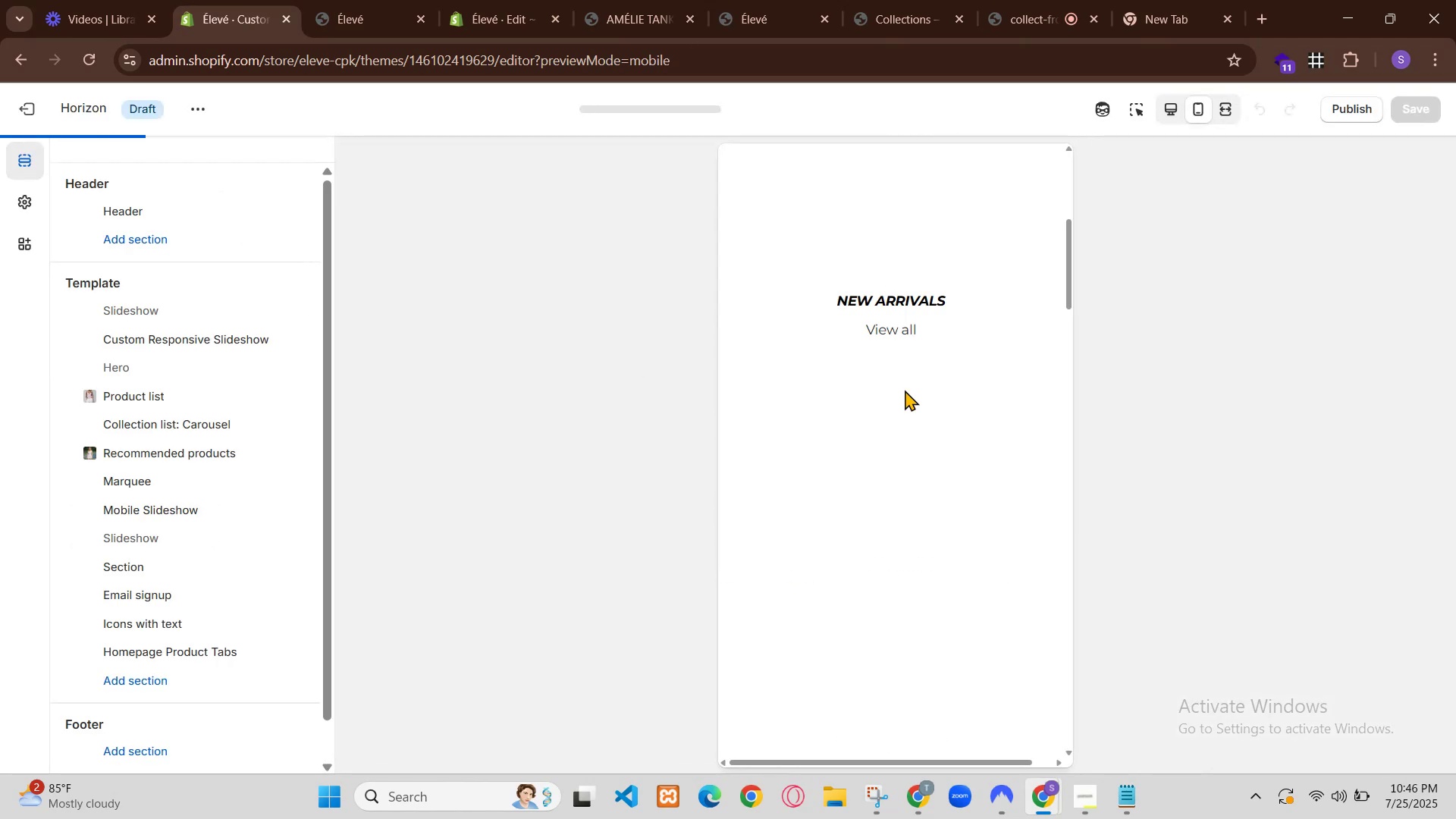 
scroll: coordinate [909, 475], scroll_direction: down, amount: 1.0
 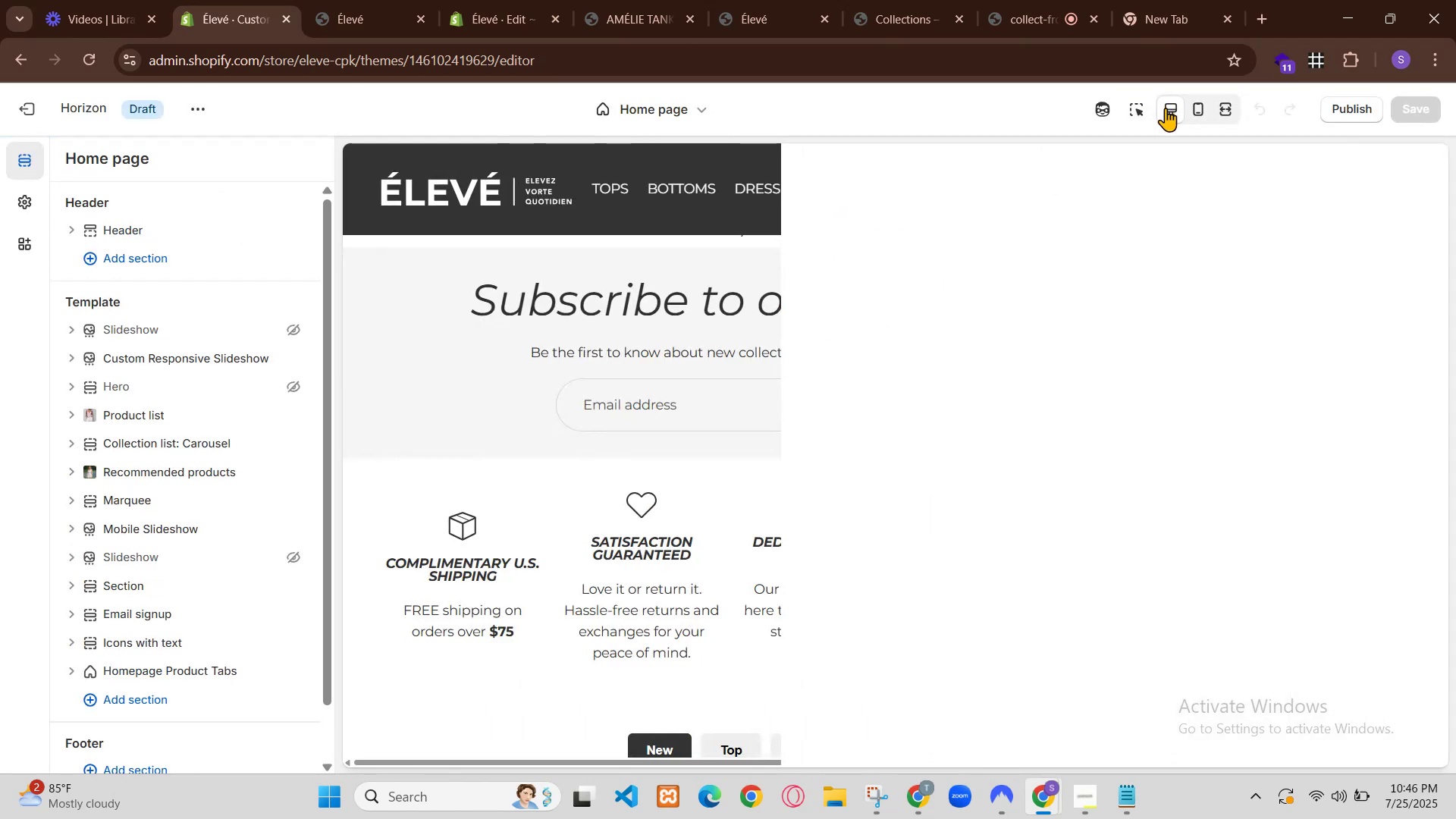 
wait(6.53)
 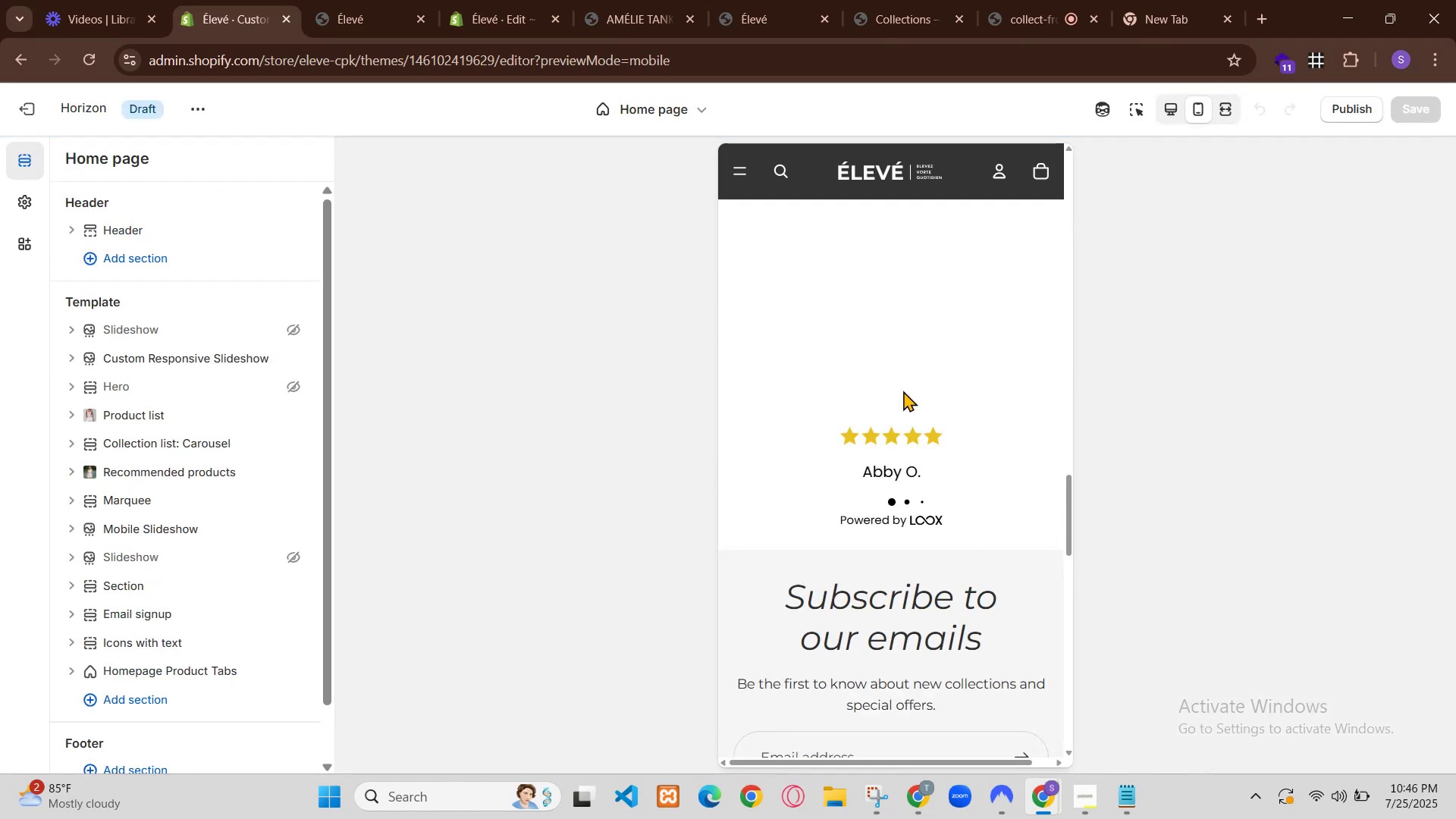 
left_click_drag(start_coordinate=[983, 765], to_coordinate=[836, 736])
 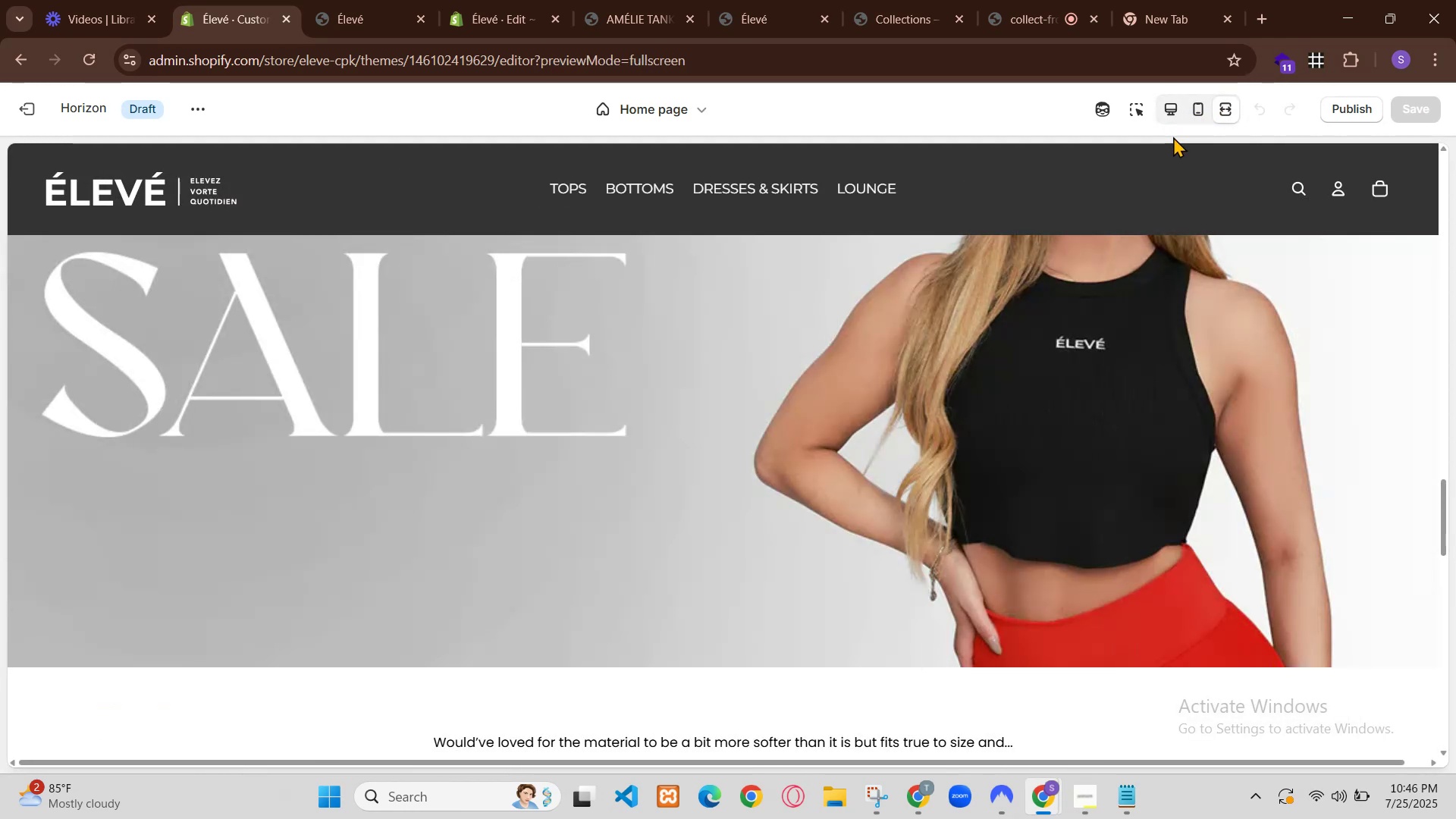 
scroll: coordinate [865, 614], scroll_direction: up, amount: 1.0
 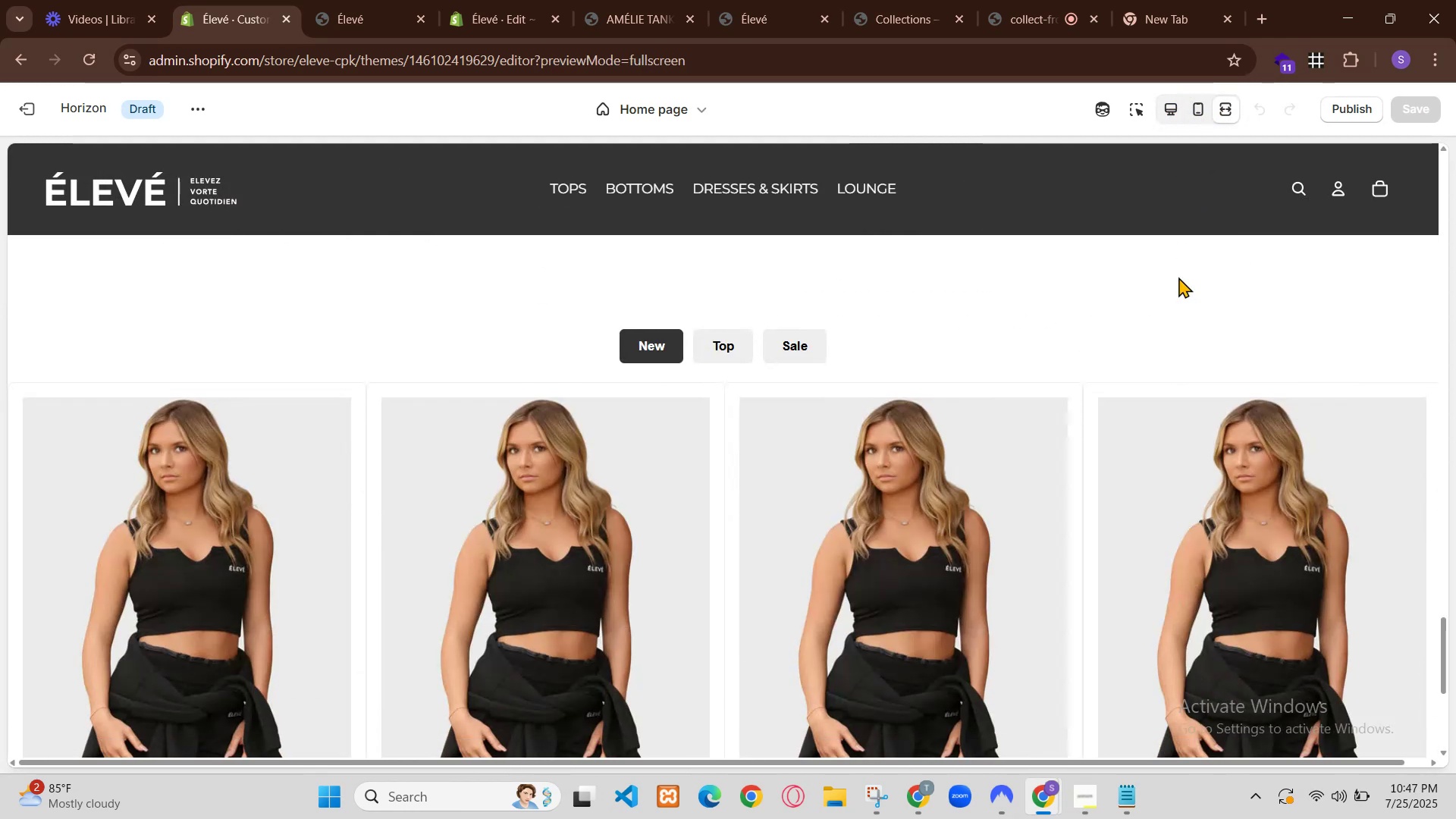 
scroll: coordinate [956, 296], scroll_direction: down, amount: 1.0
 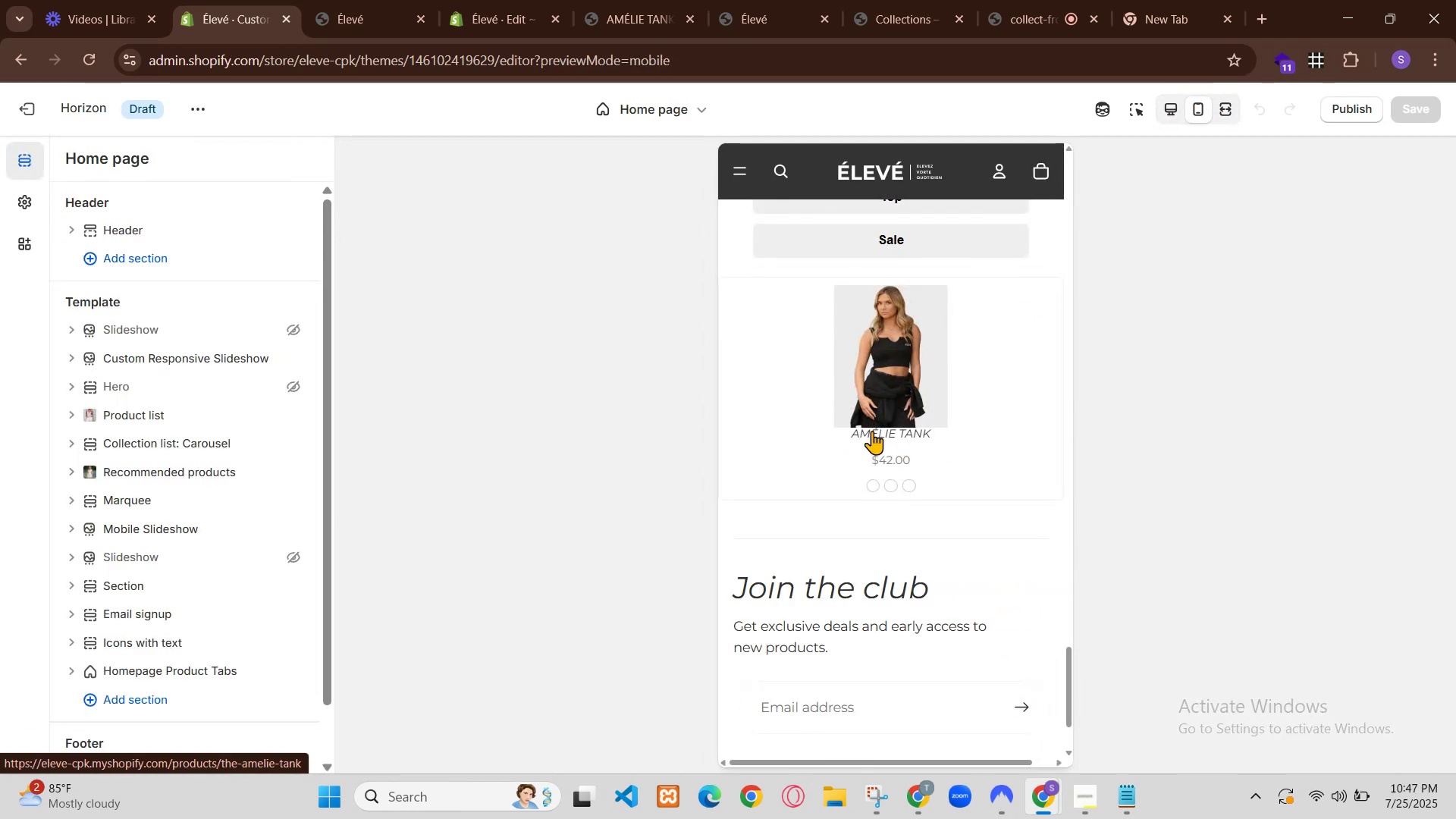 
left_click([913, 798])
 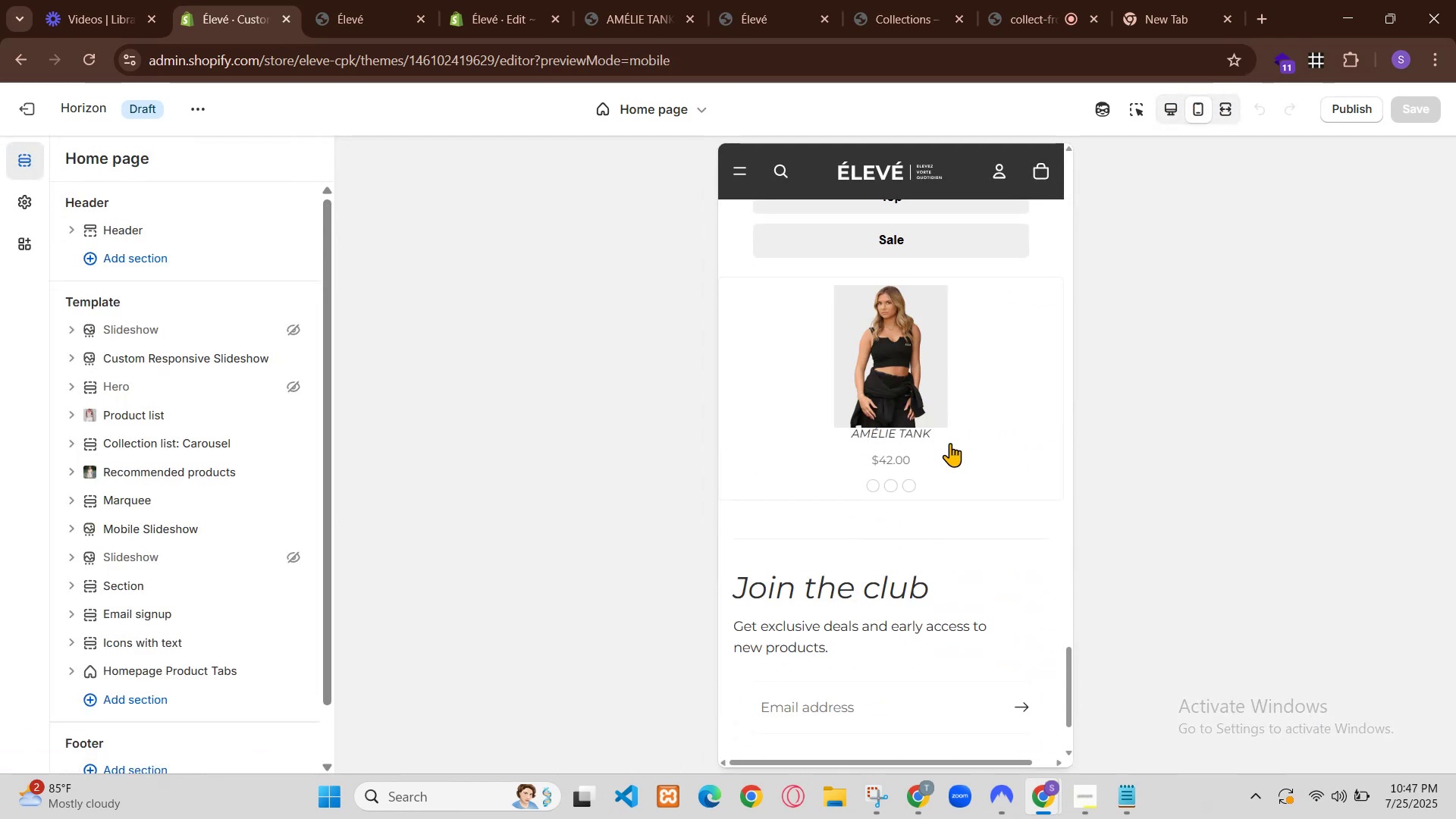 
left_click([913, 799])
 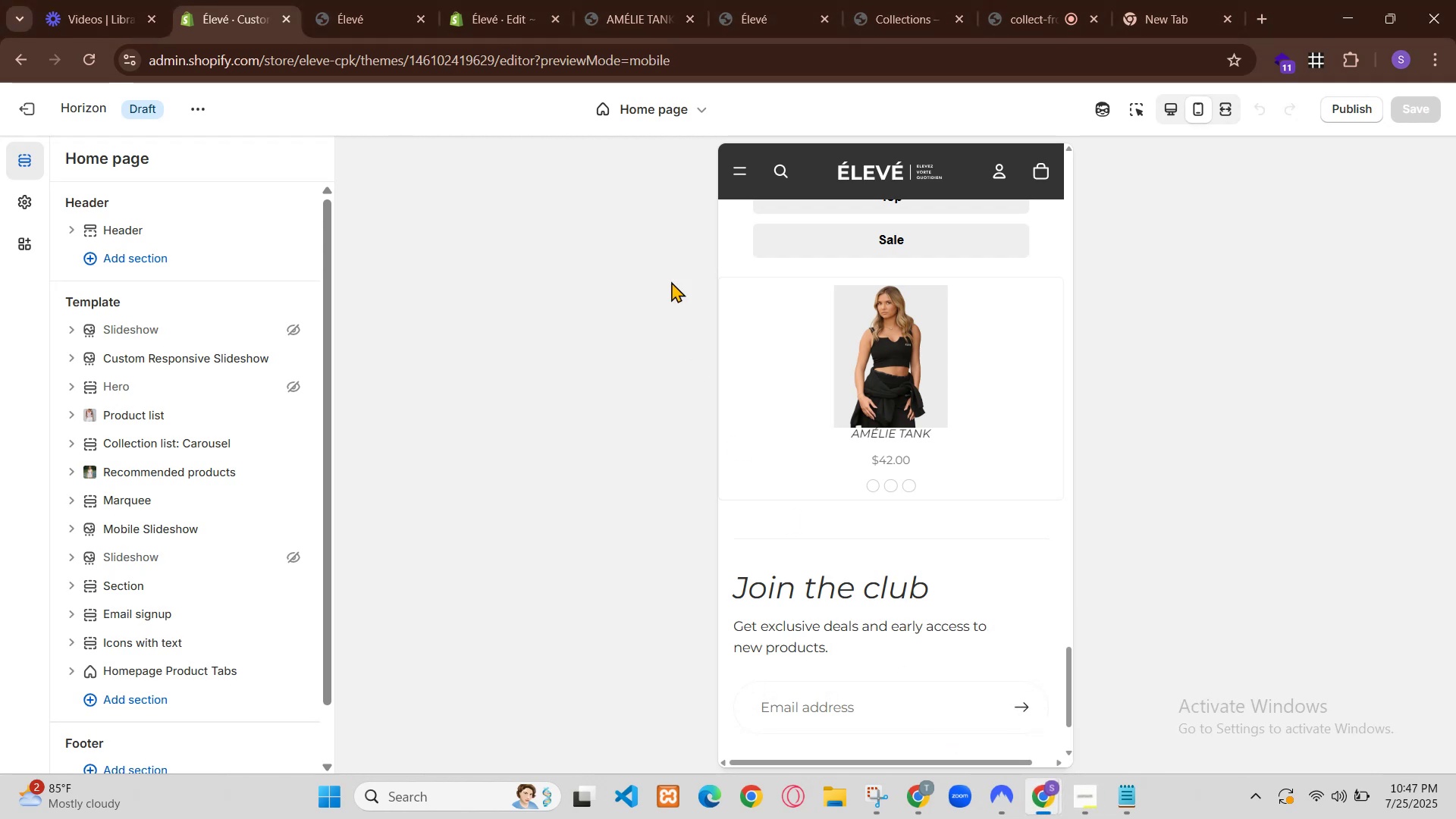 
left_click([526, 0])
 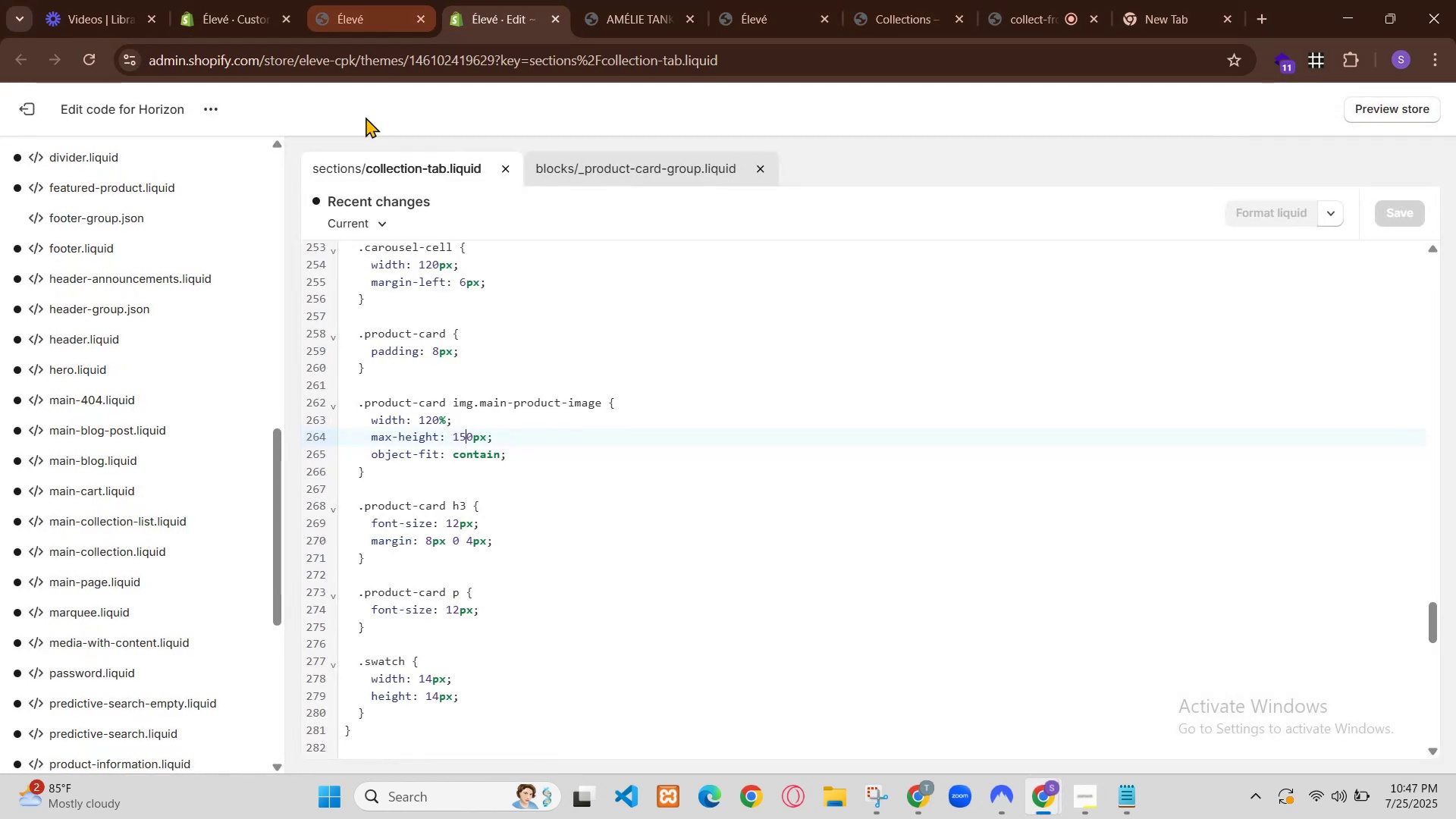 
scroll: coordinate [539, 567], scroll_direction: down, amount: 1.0
 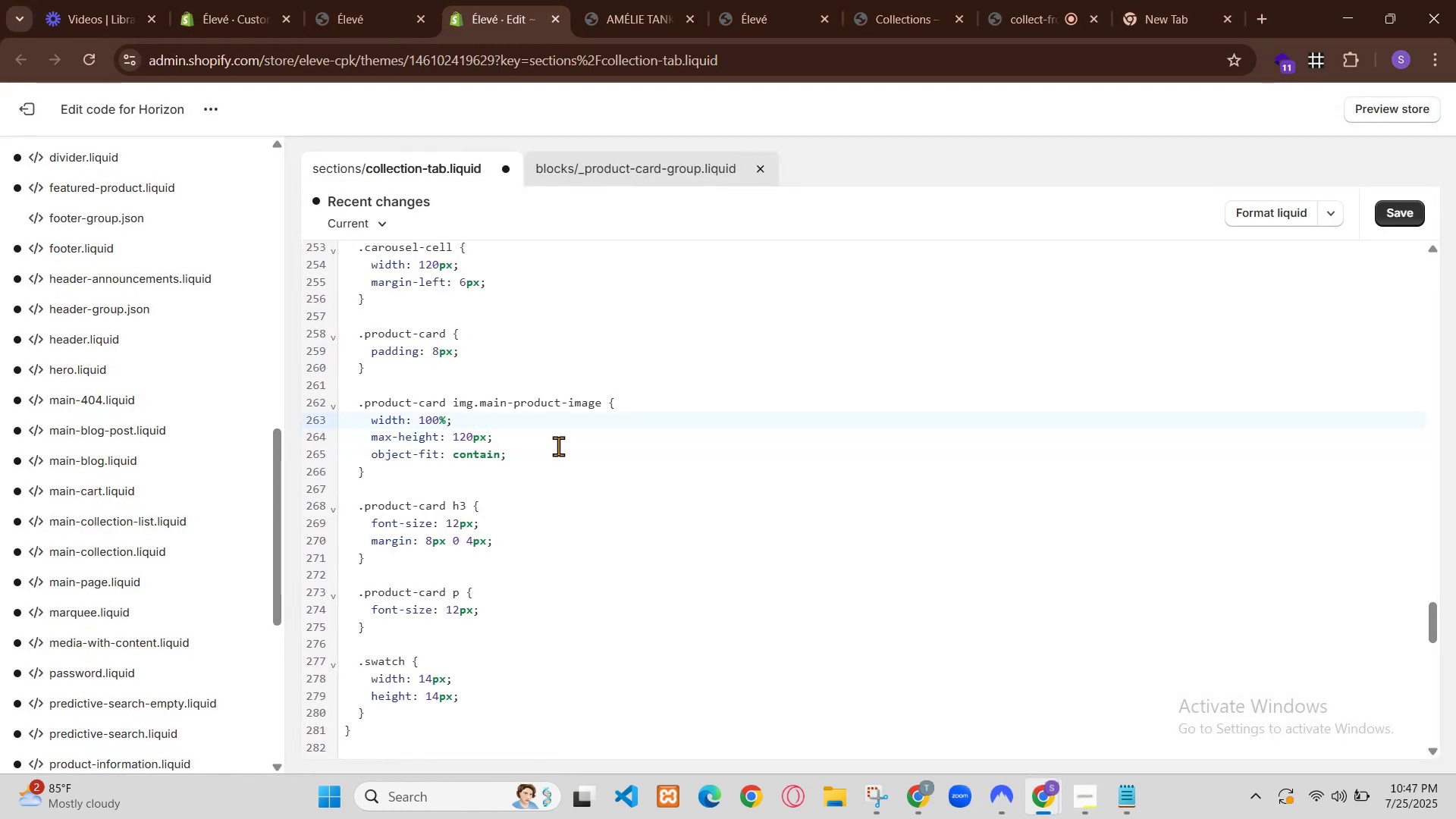 
left_click([452, 339])
 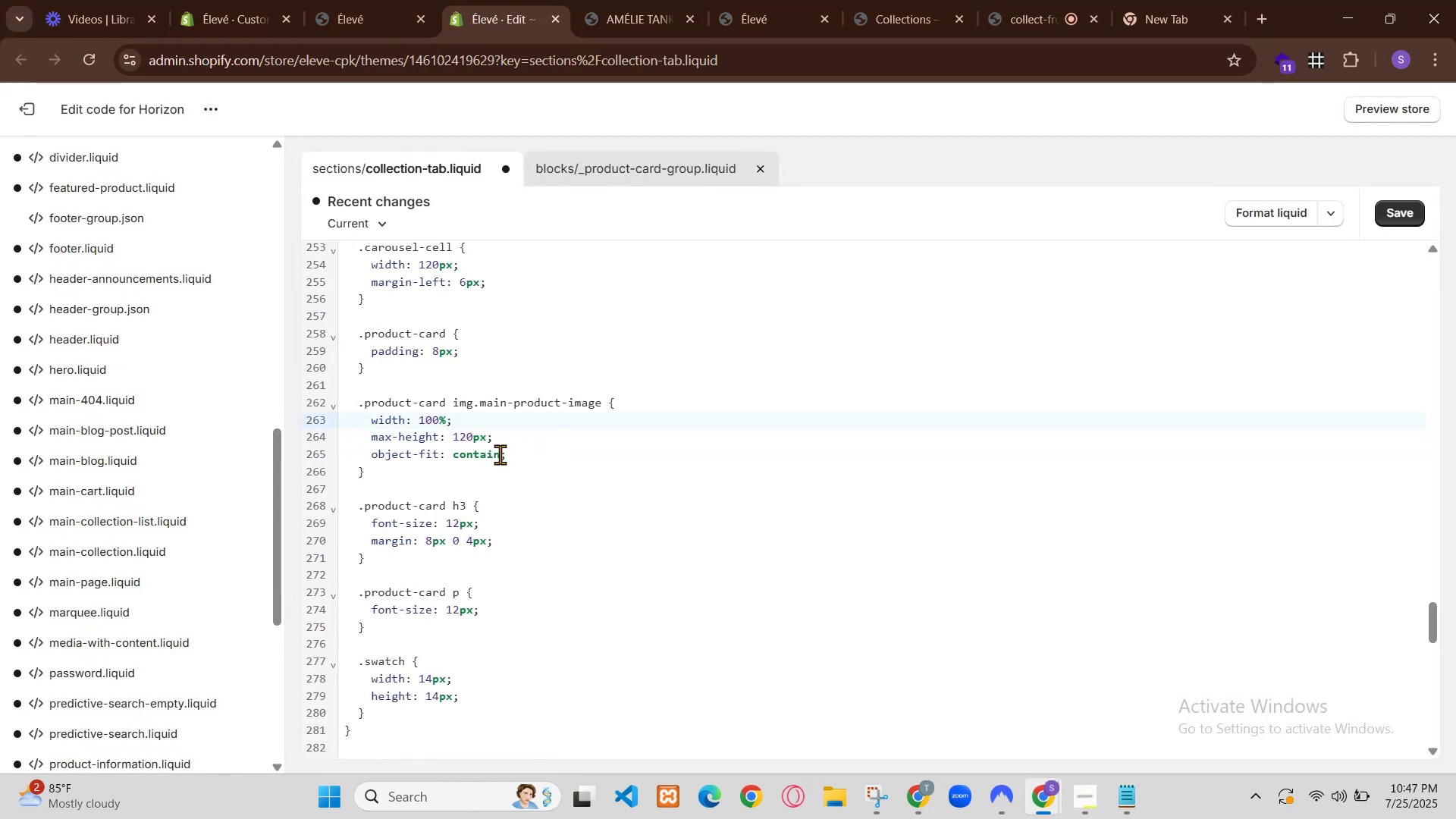 
scroll: coordinate [614, 329], scroll_direction: up, amount: 7.0
 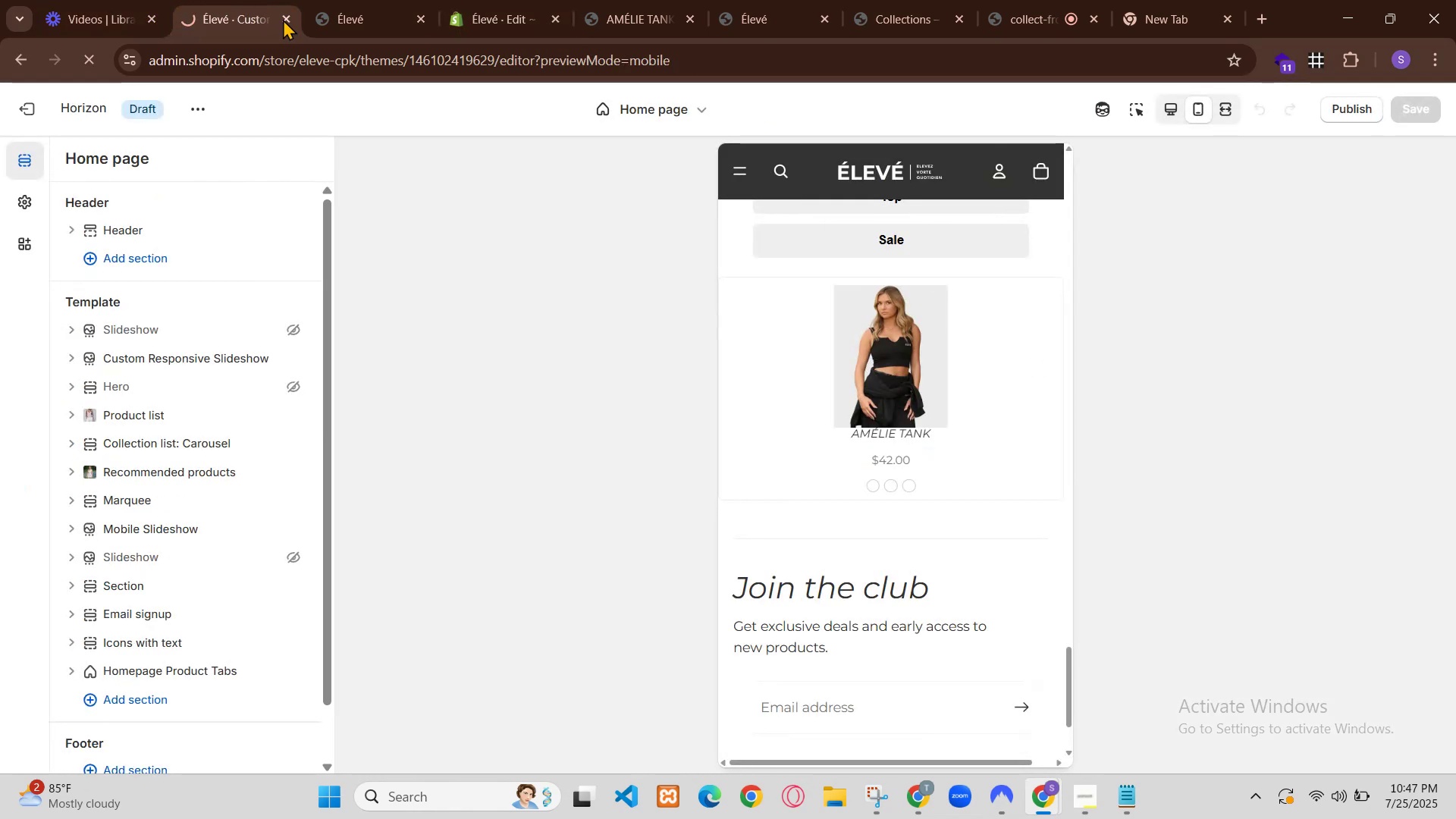 
scroll: coordinate [610, 350], scroll_direction: down, amount: 6.0
 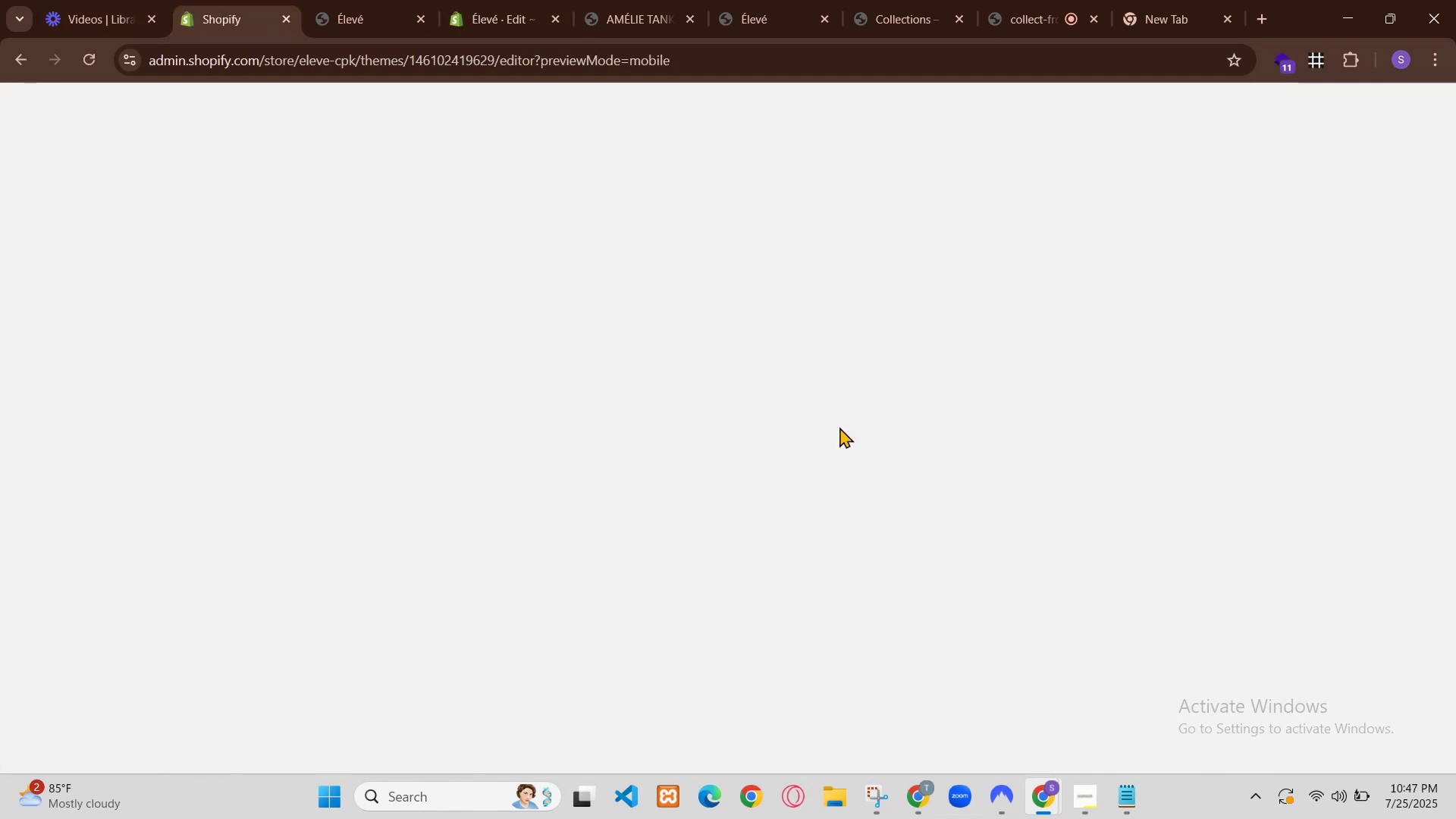 
key(Backspace)
key(Backspace)
type(00)
 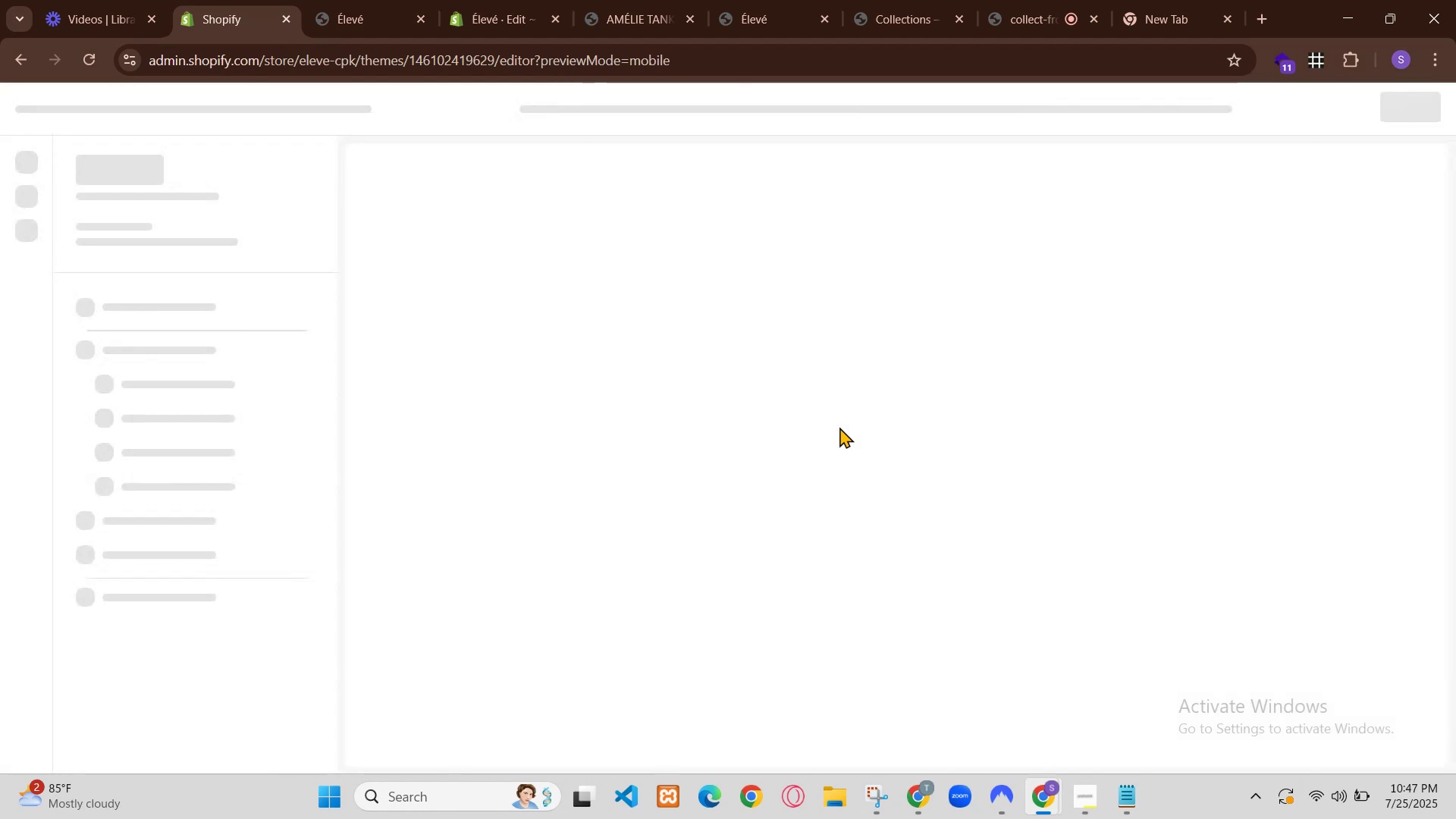 
key(Control+S)
 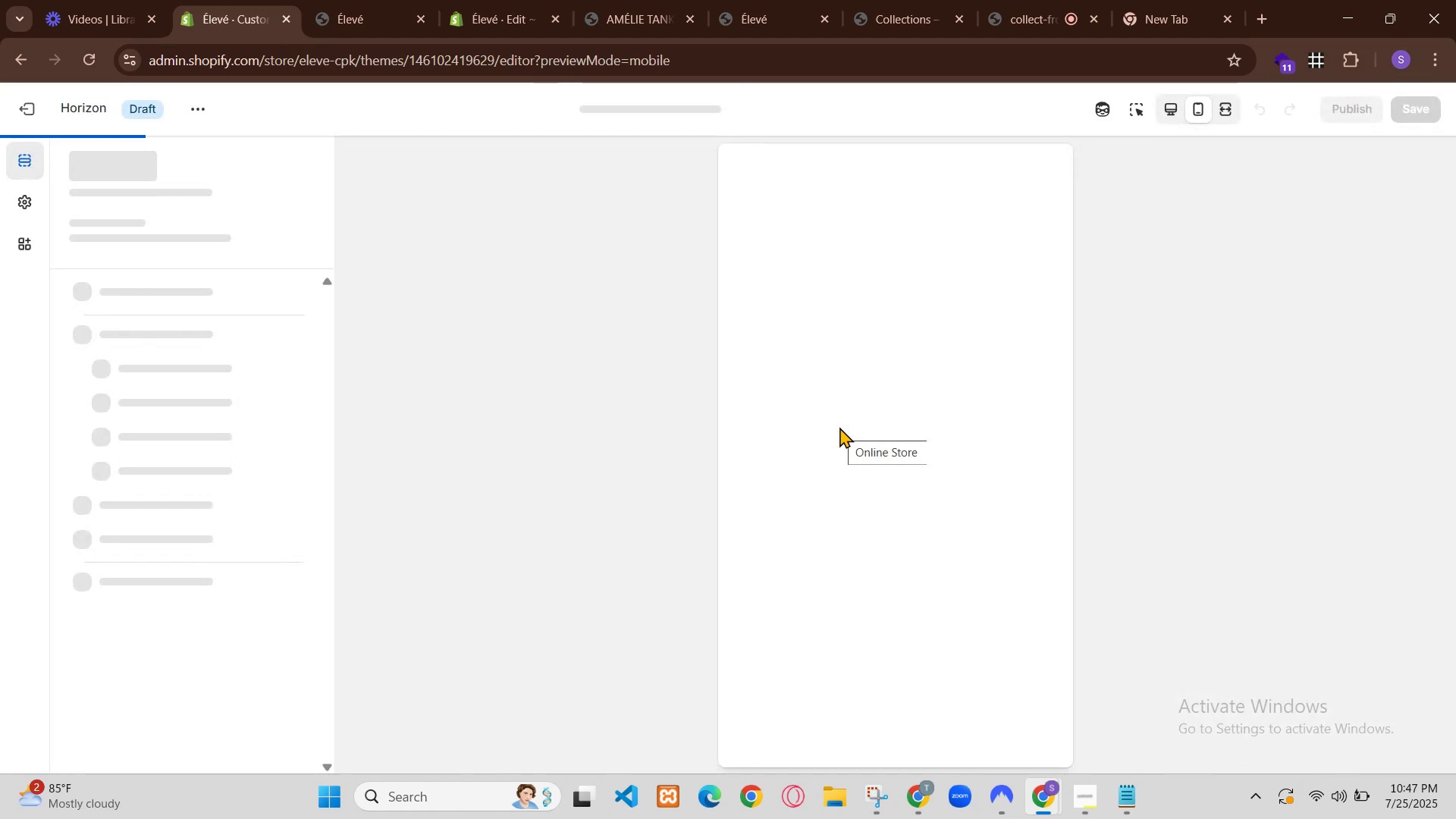 
left_click([234, 0])
 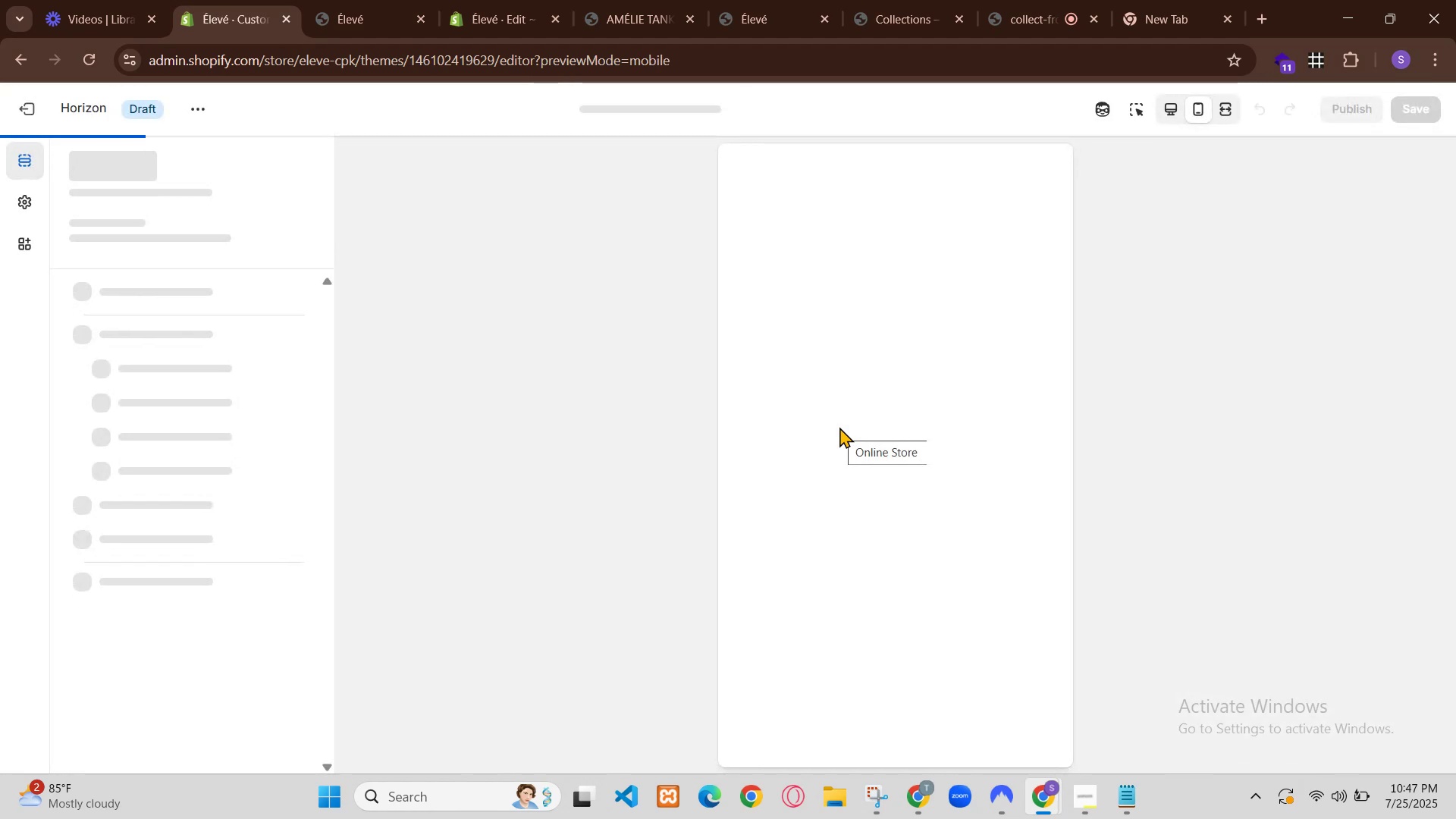 
key(Control+R)
 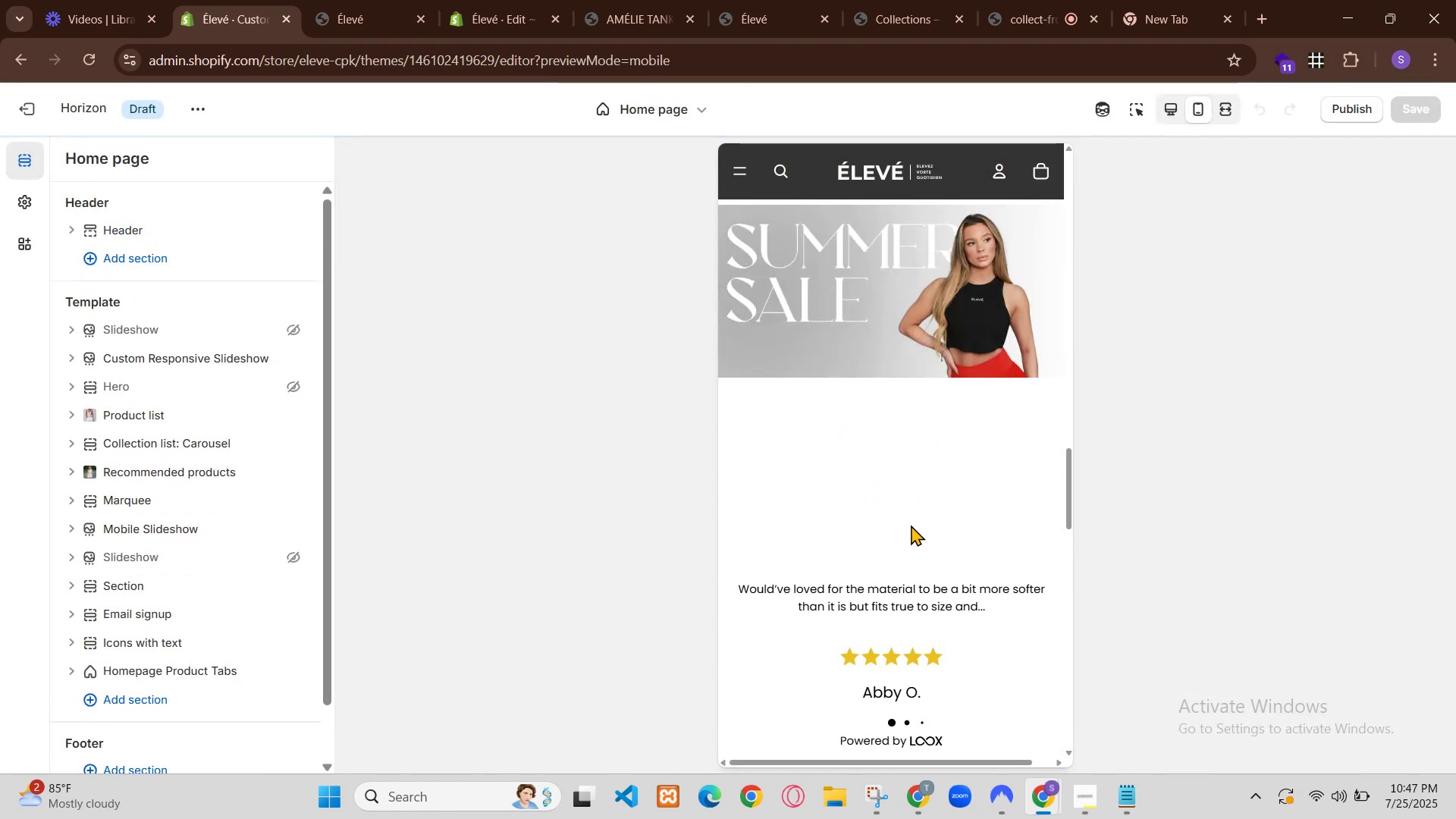 
wait(9.6)
 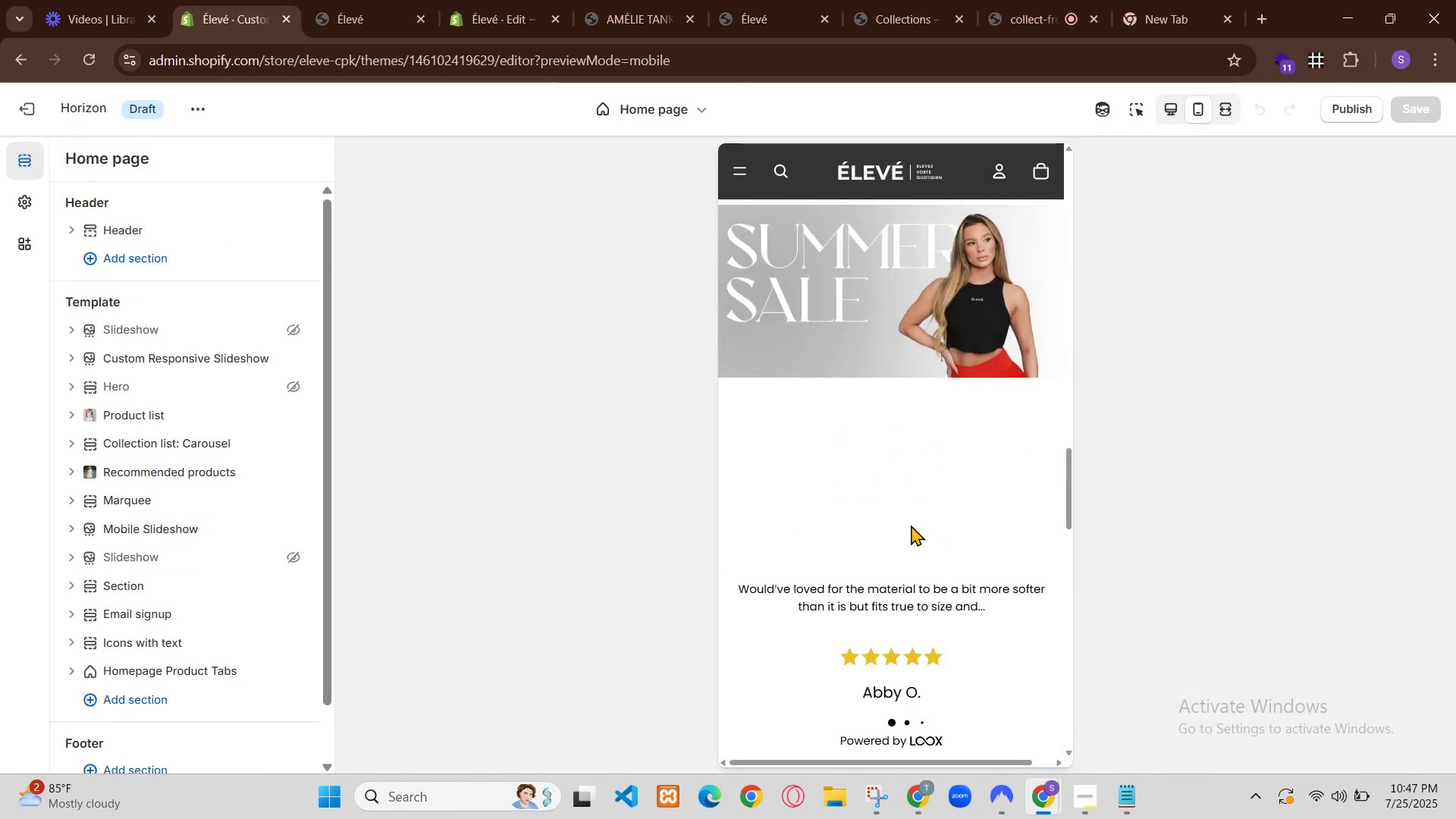 
scroll: coordinate [846, 491], scroll_direction: down, amount: 11.0
 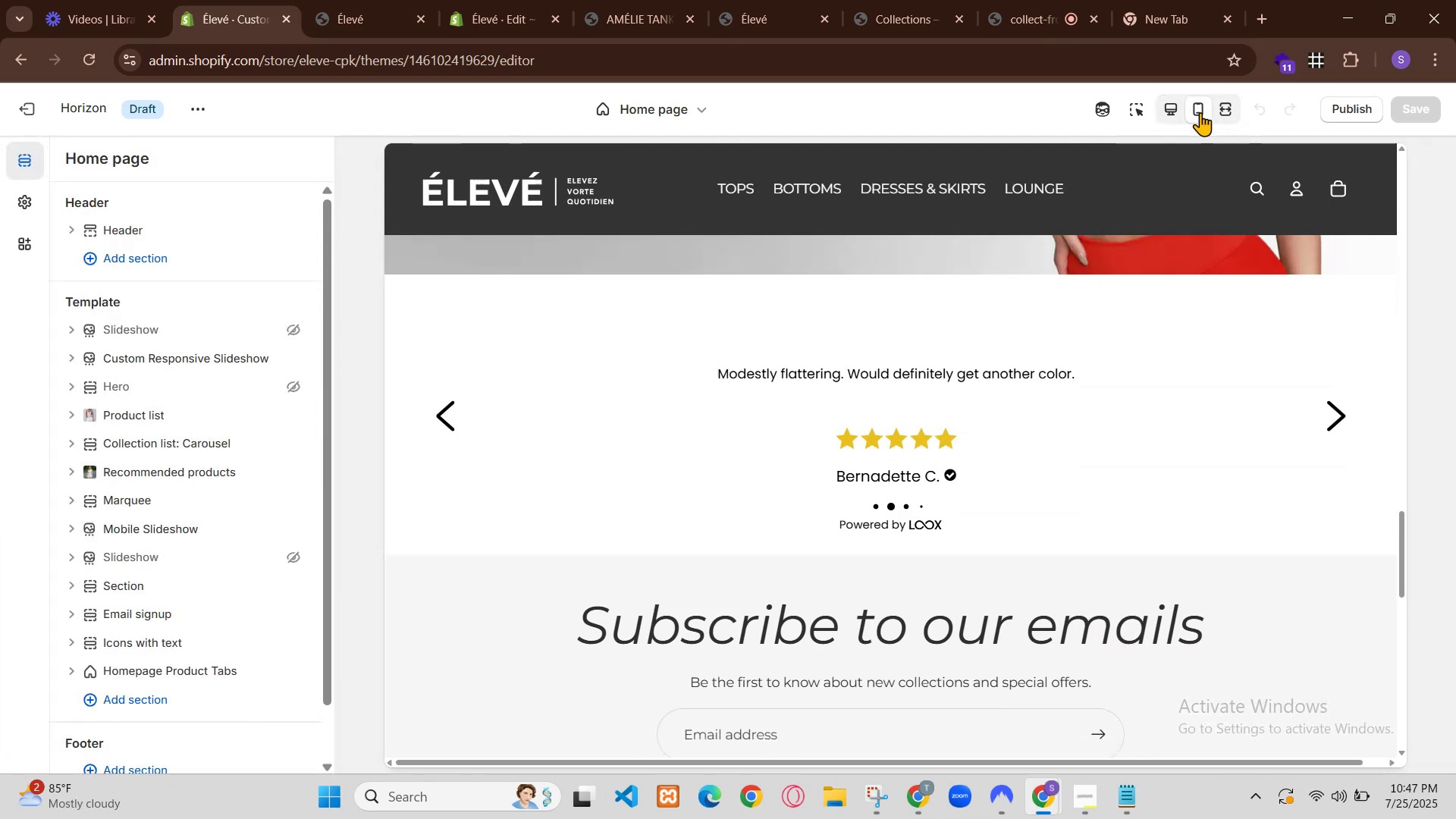 
left_click([1166, 111])
 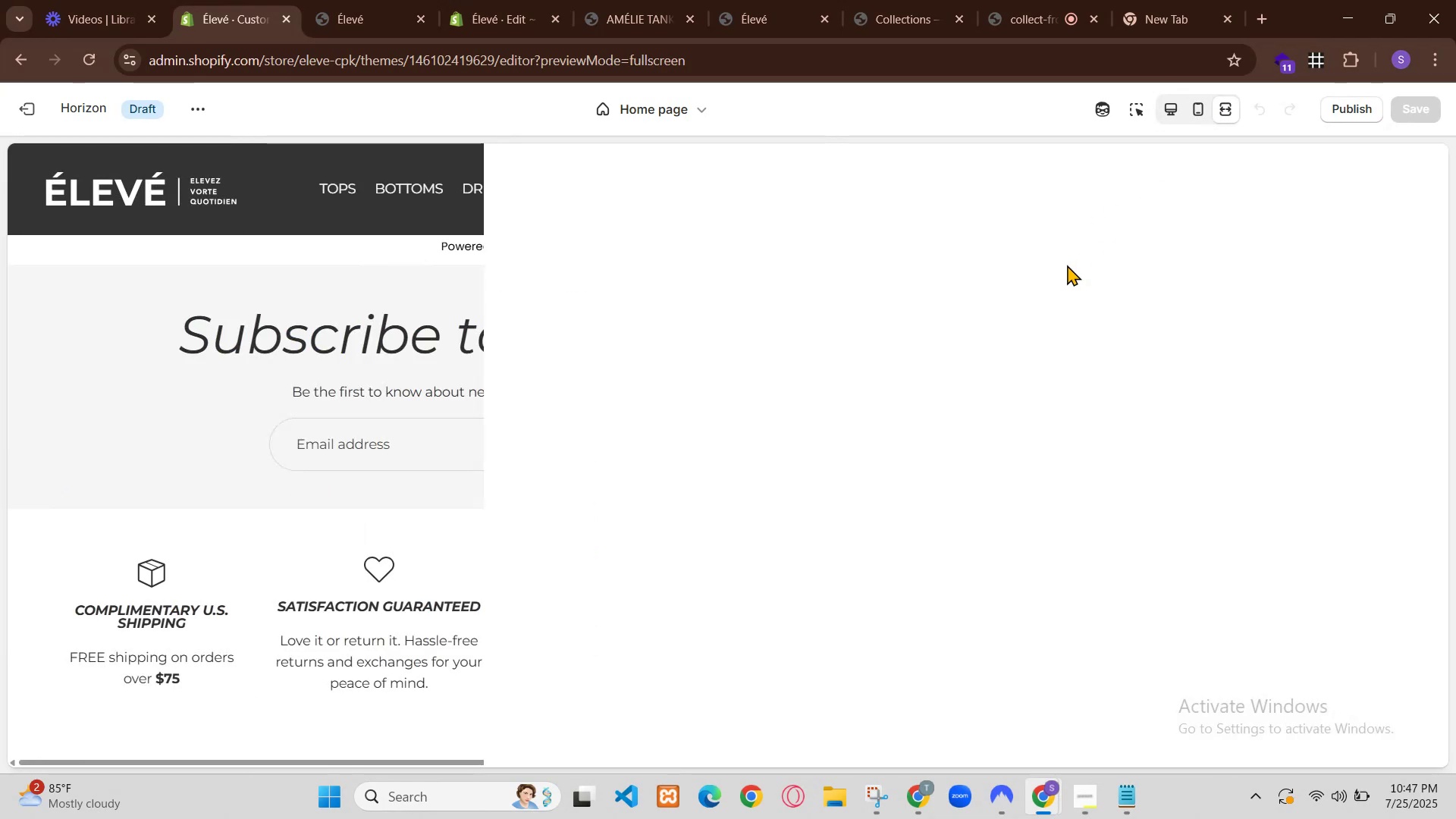 
left_click([1194, 115])
 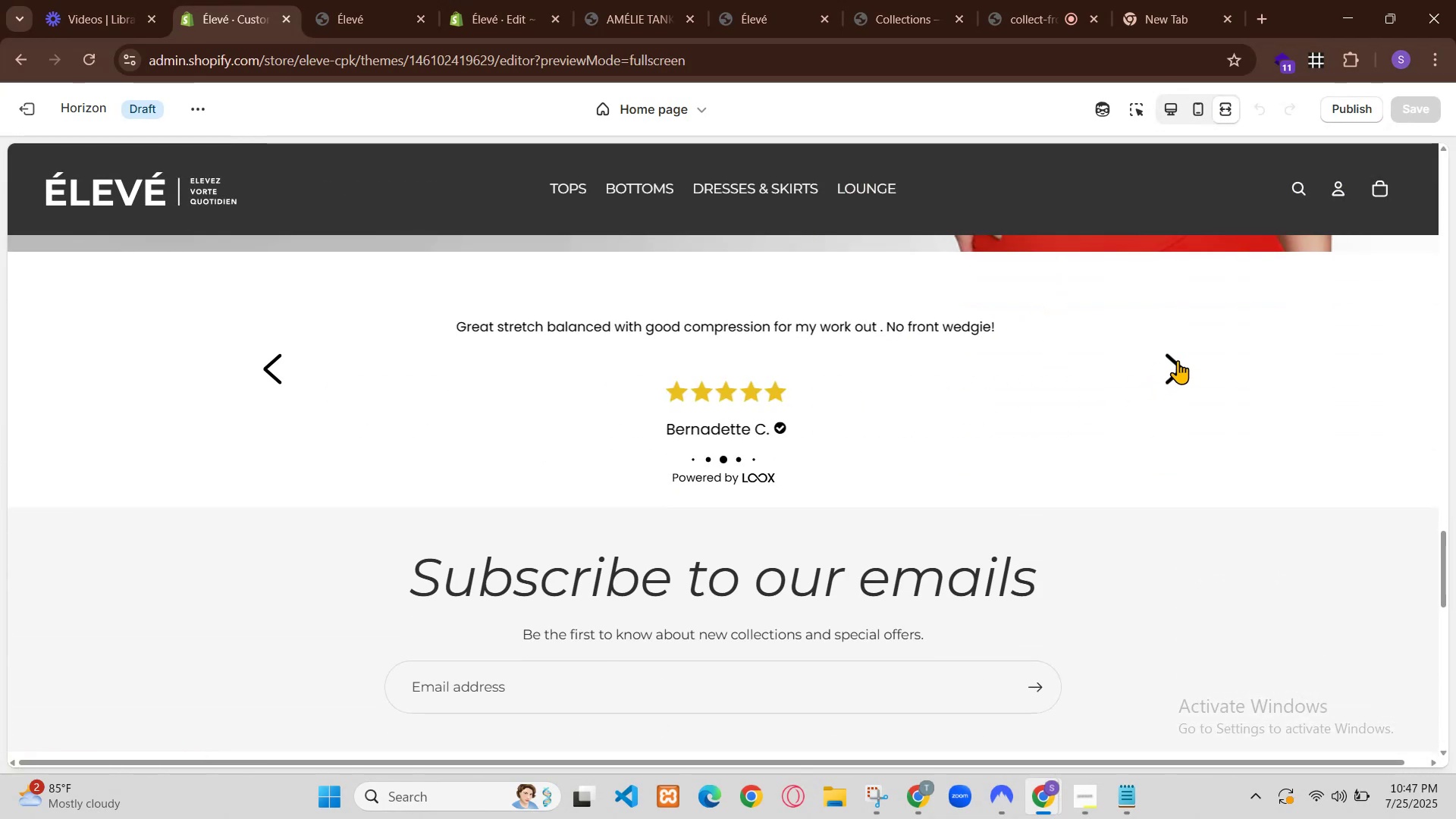 
left_click([1219, 115])
 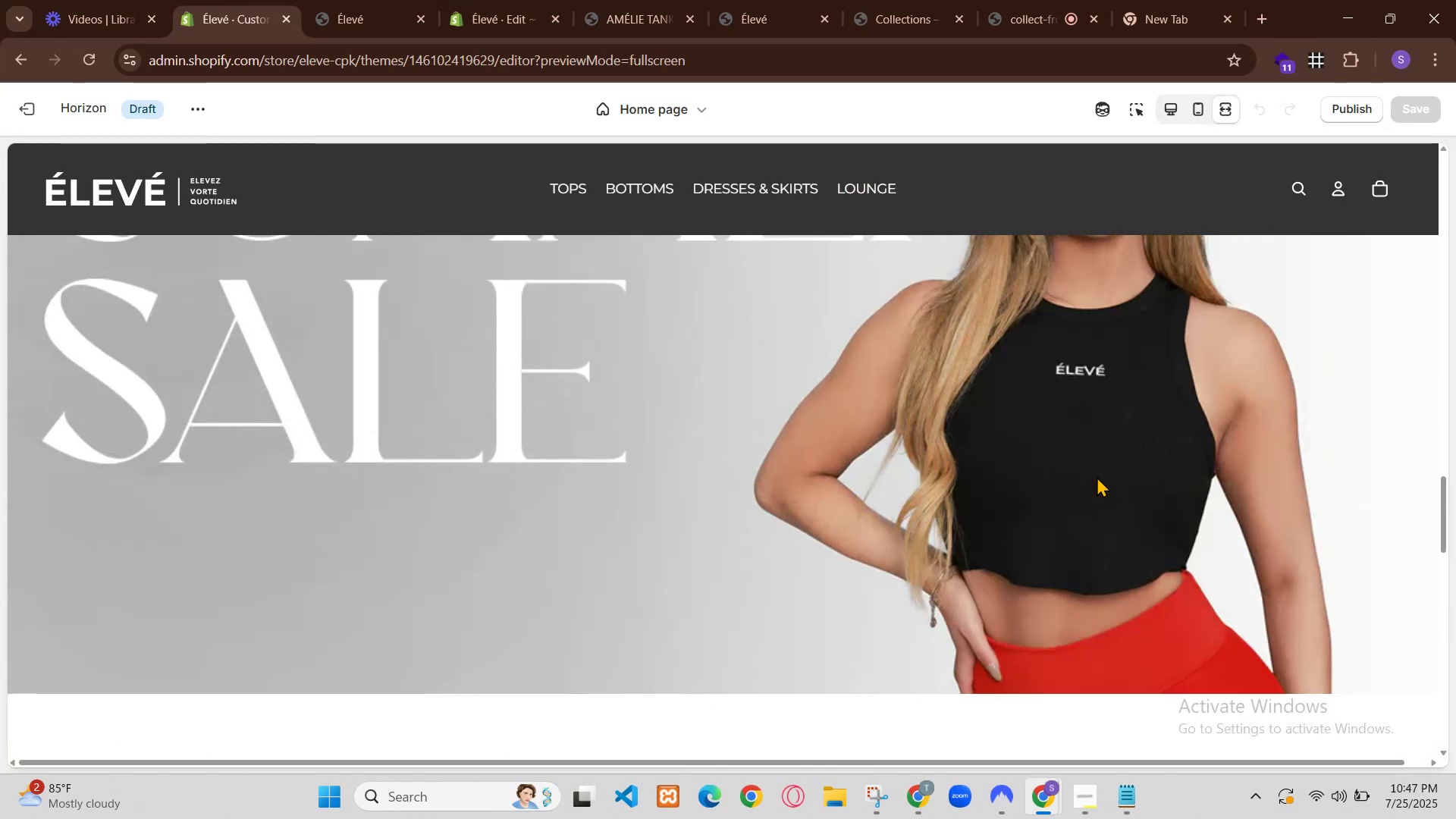 
left_click([1199, 117])
 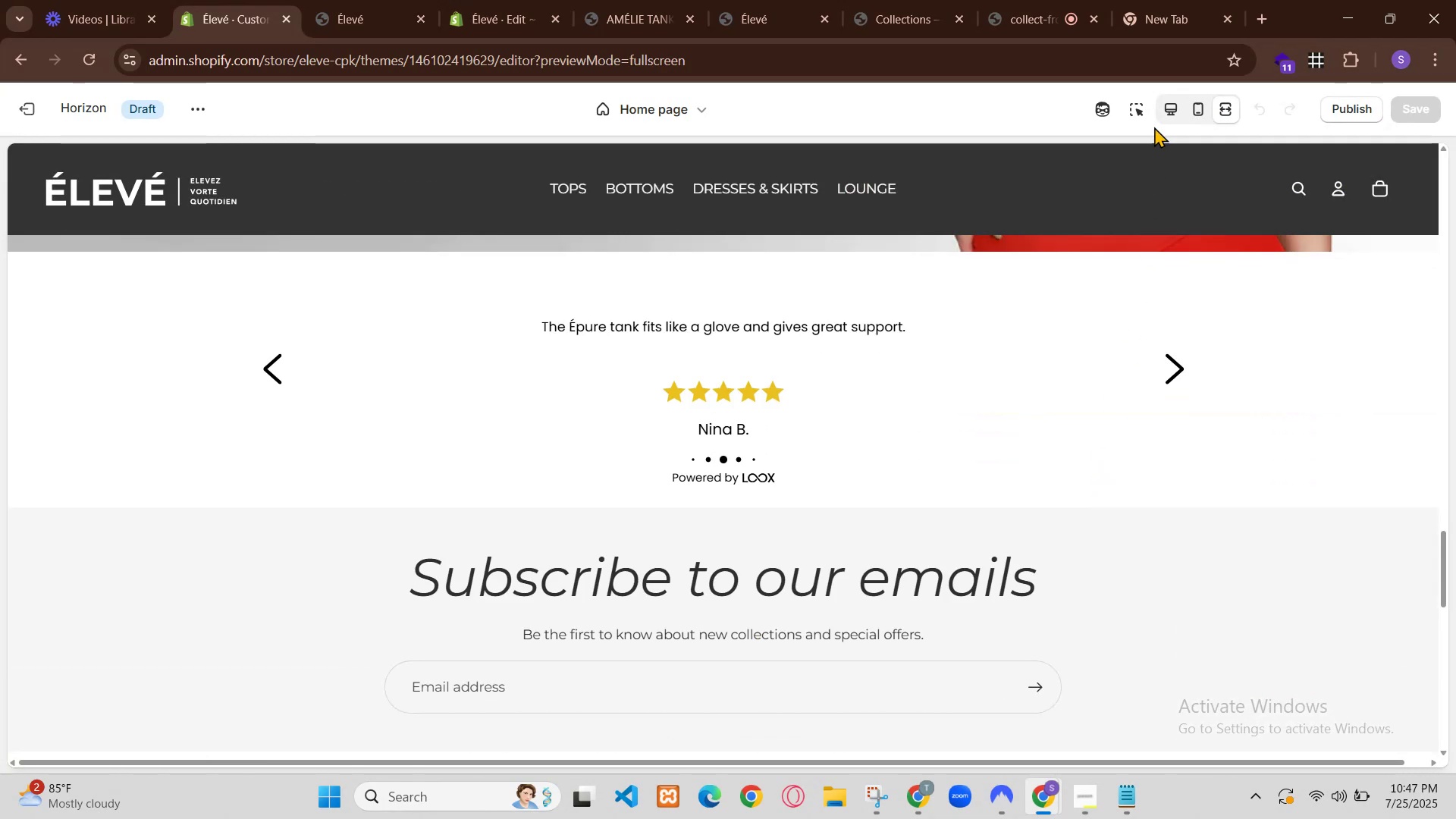 
scroll: coordinate [977, 378], scroll_direction: up, amount: 1.0
 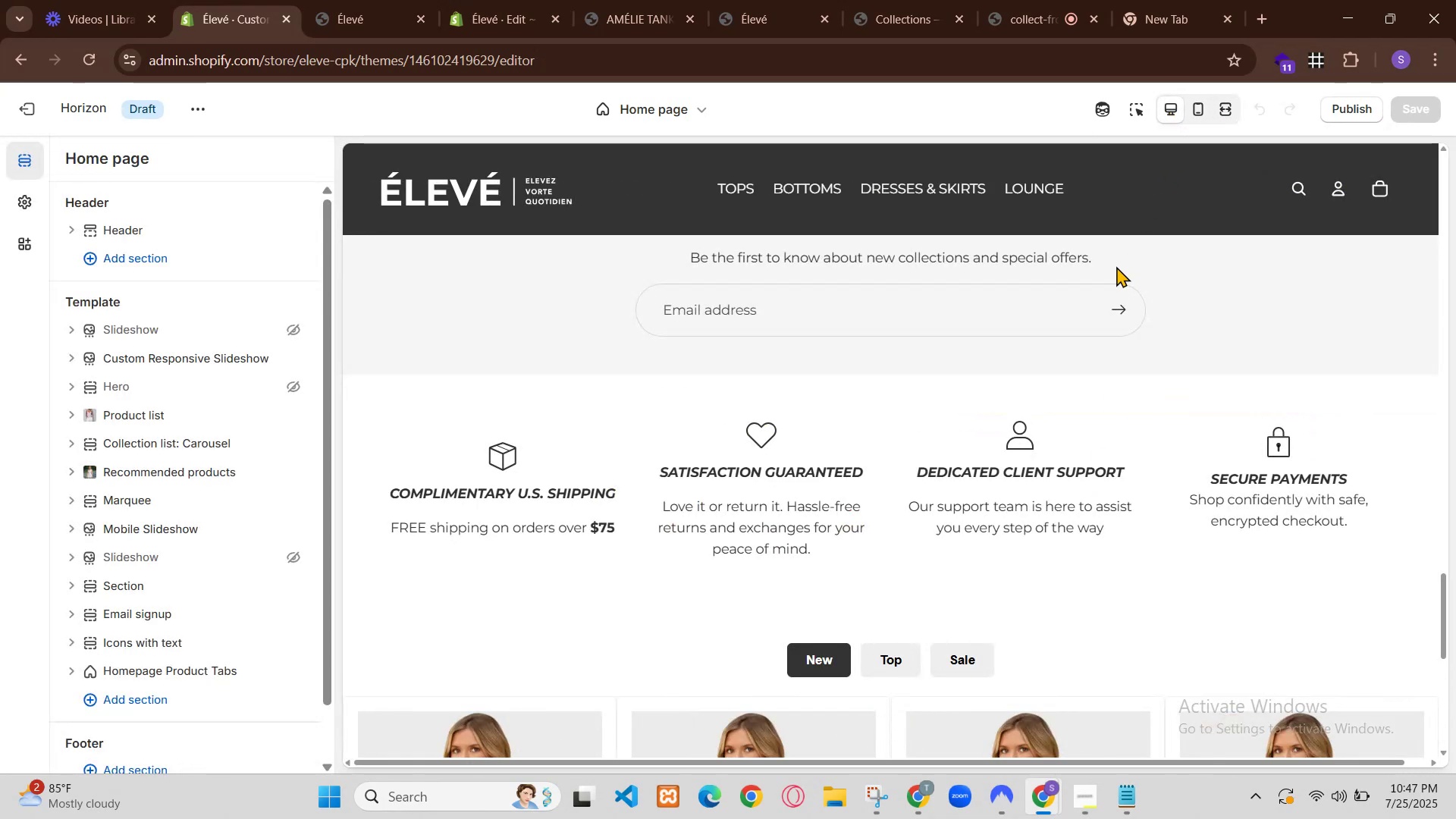 
left_click([1222, 115])
 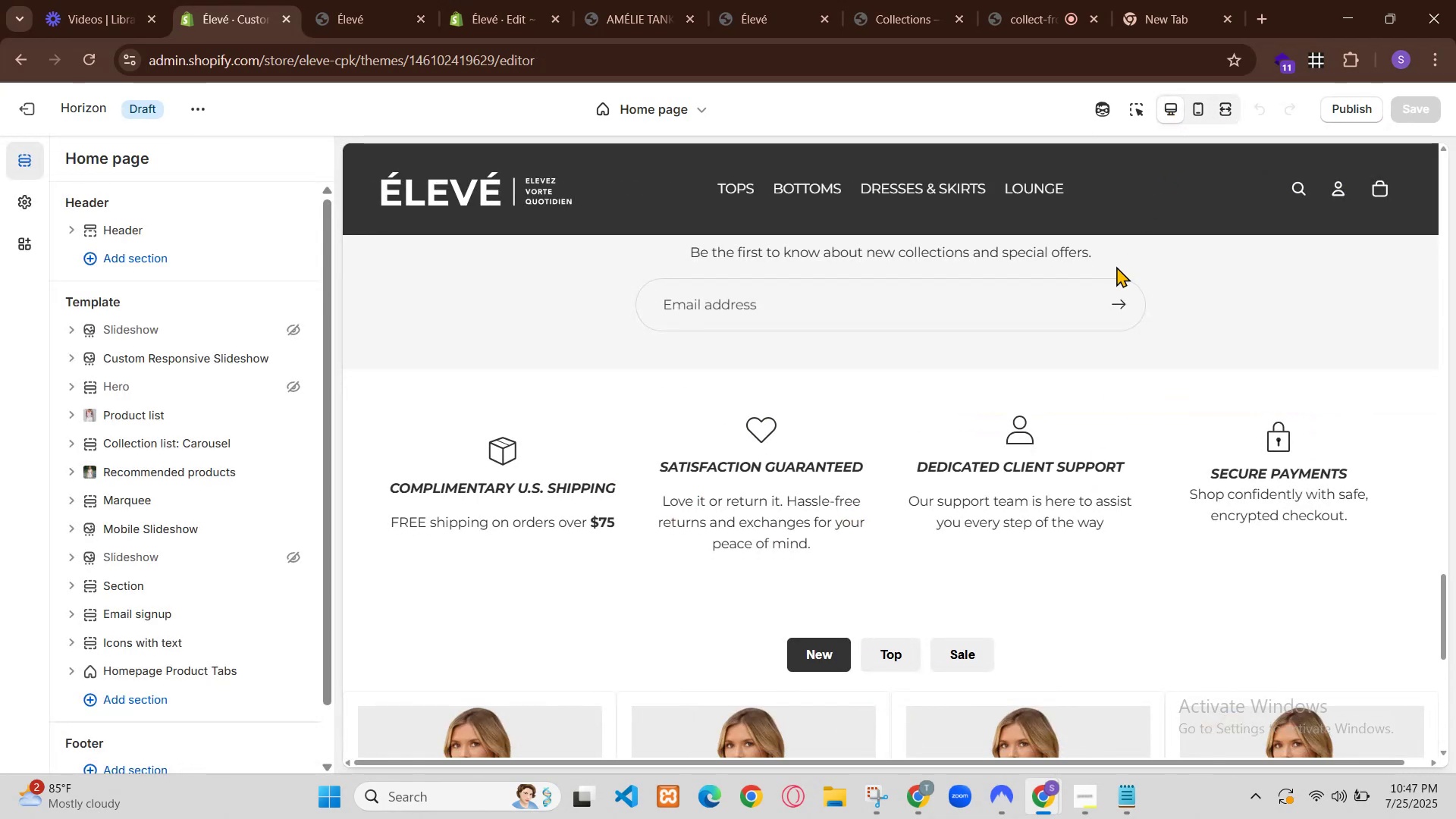 
scroll: coordinate [1065, 314], scroll_direction: down, amount: 12.0
 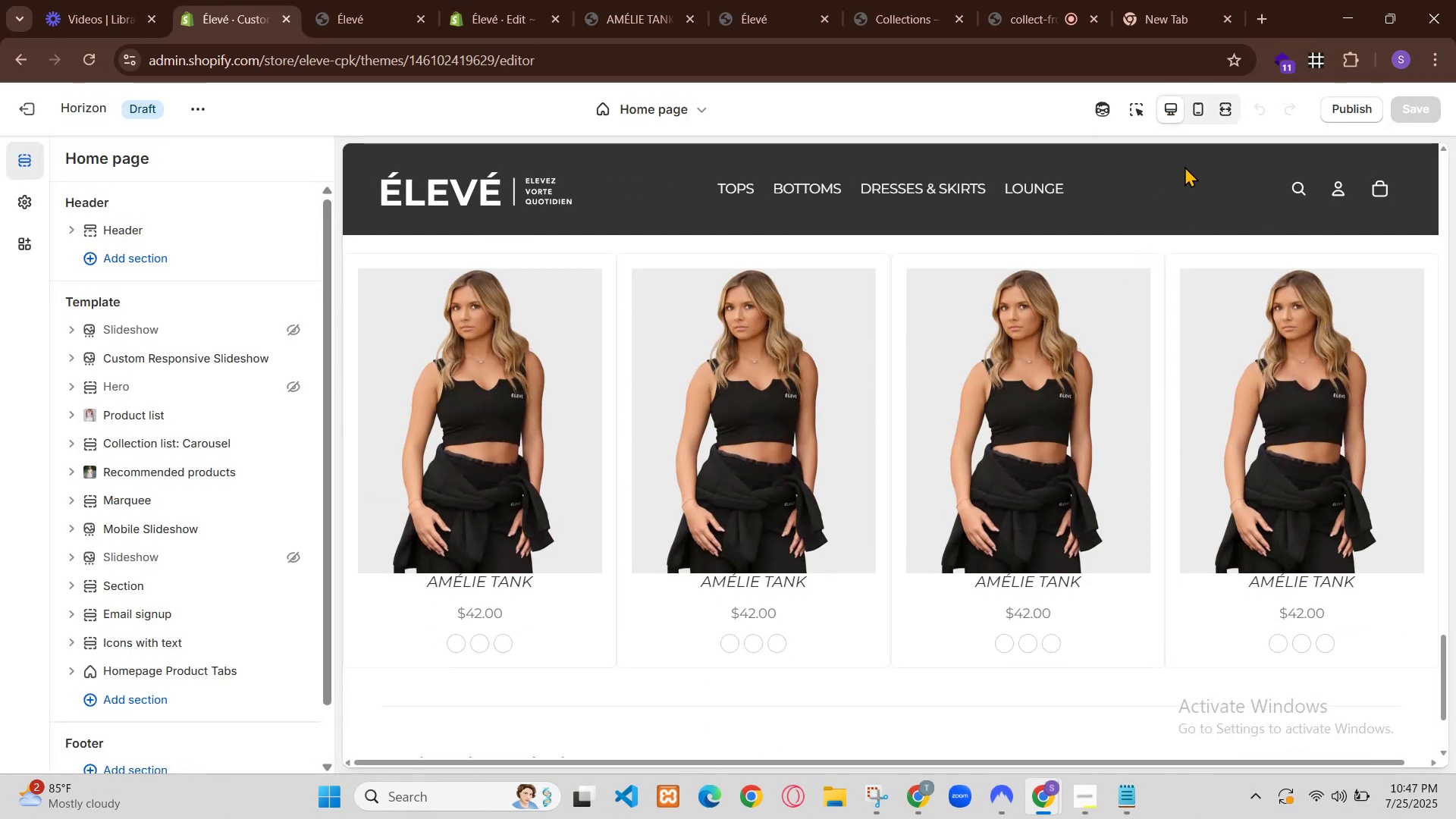 
left_click([1194, 108])
 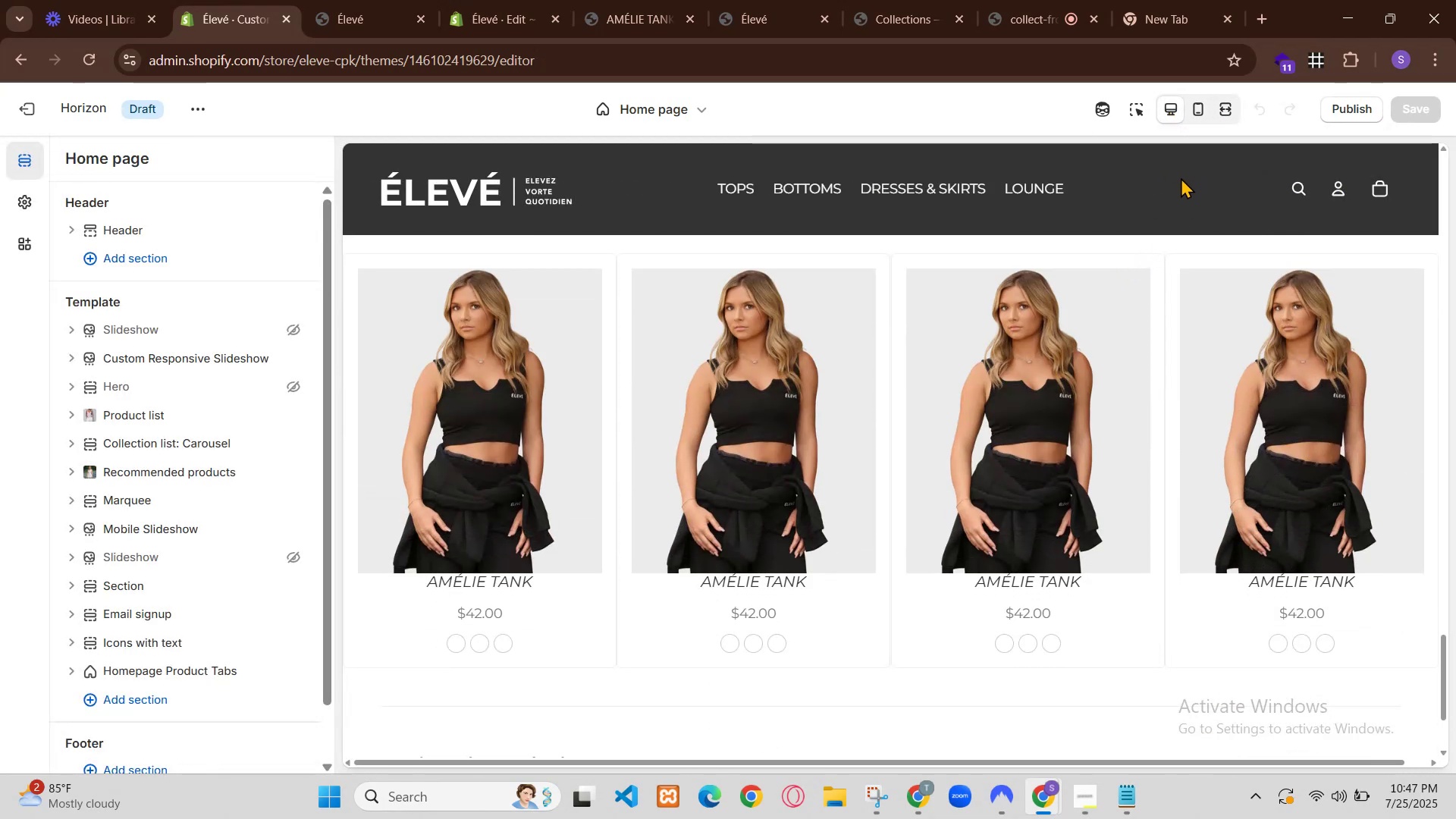 
scroll: coordinate [861, 437], scroll_direction: up, amount: 1.0
 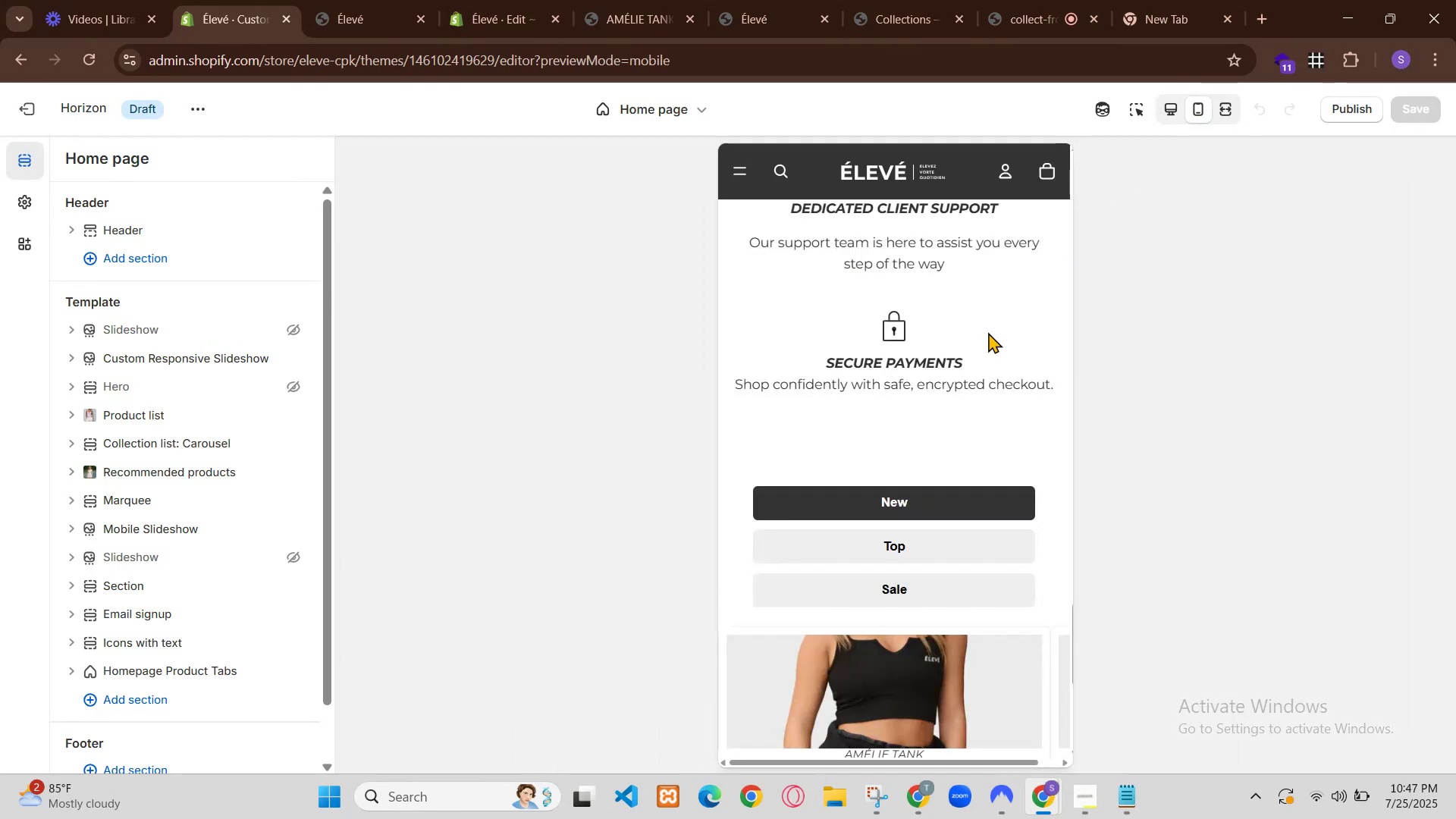 
scroll: coordinate [861, 437], scroll_direction: down, amount: 1.0
 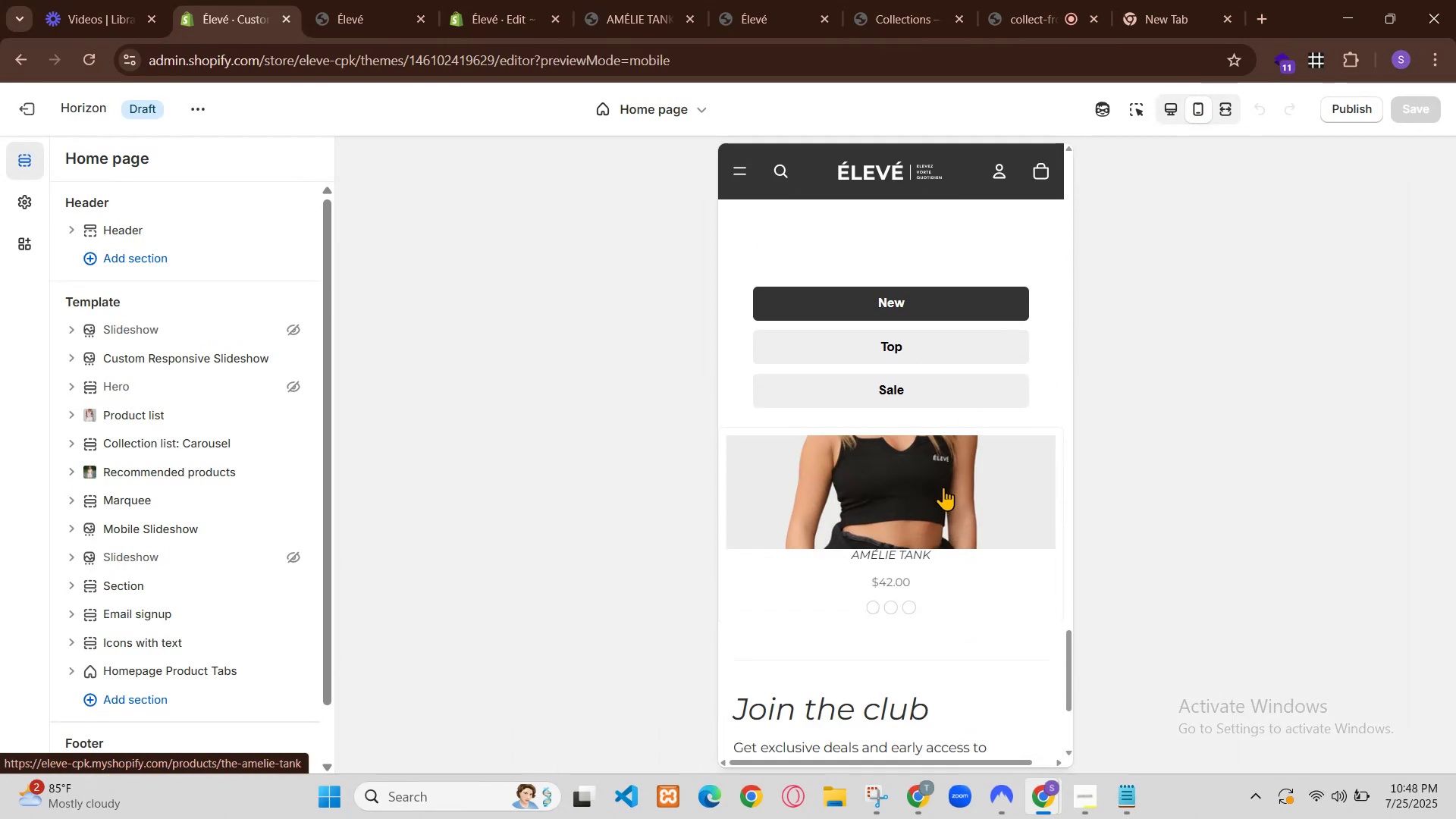 
left_click([747, 0])
 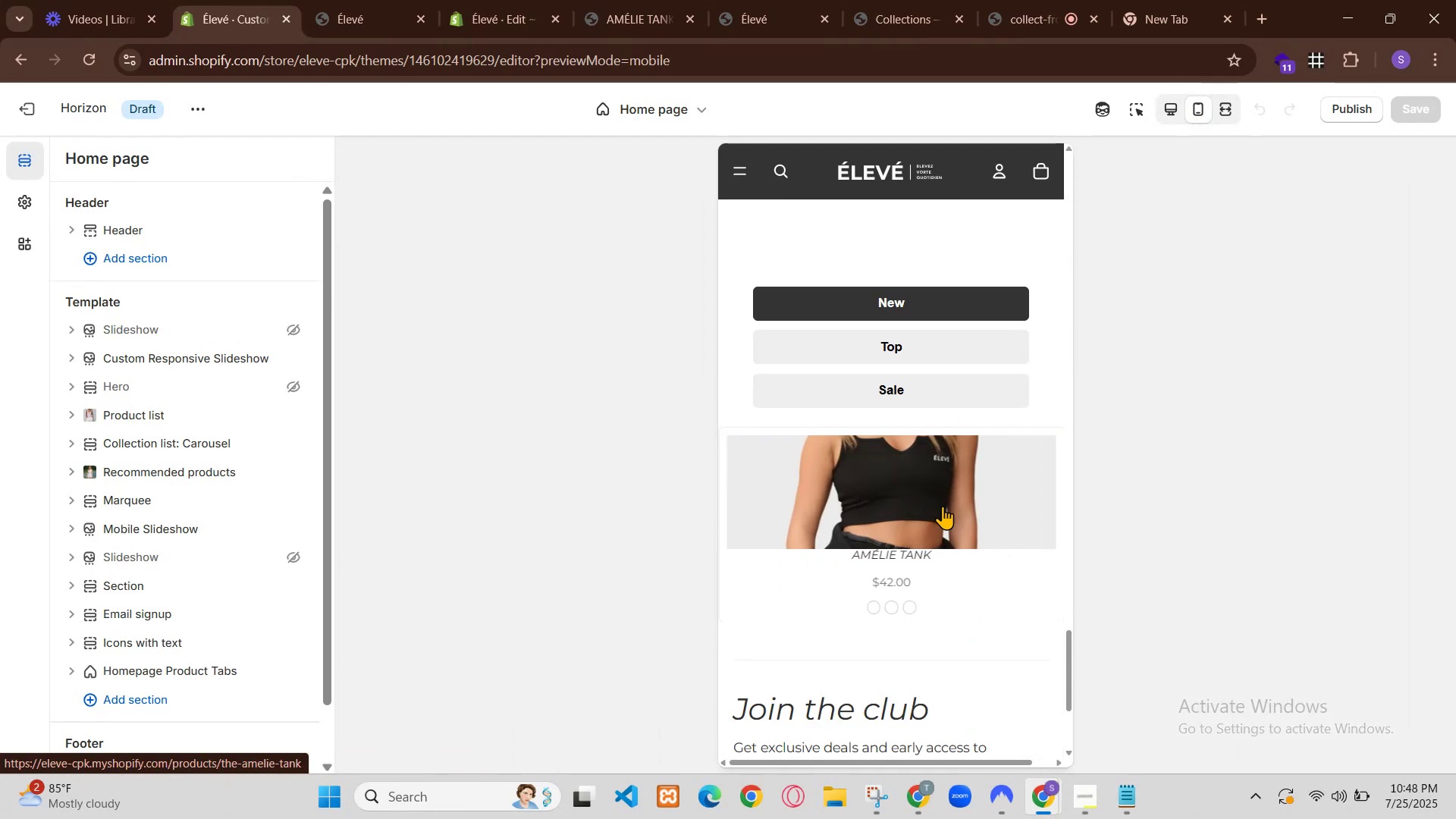 
left_click([681, 3])
 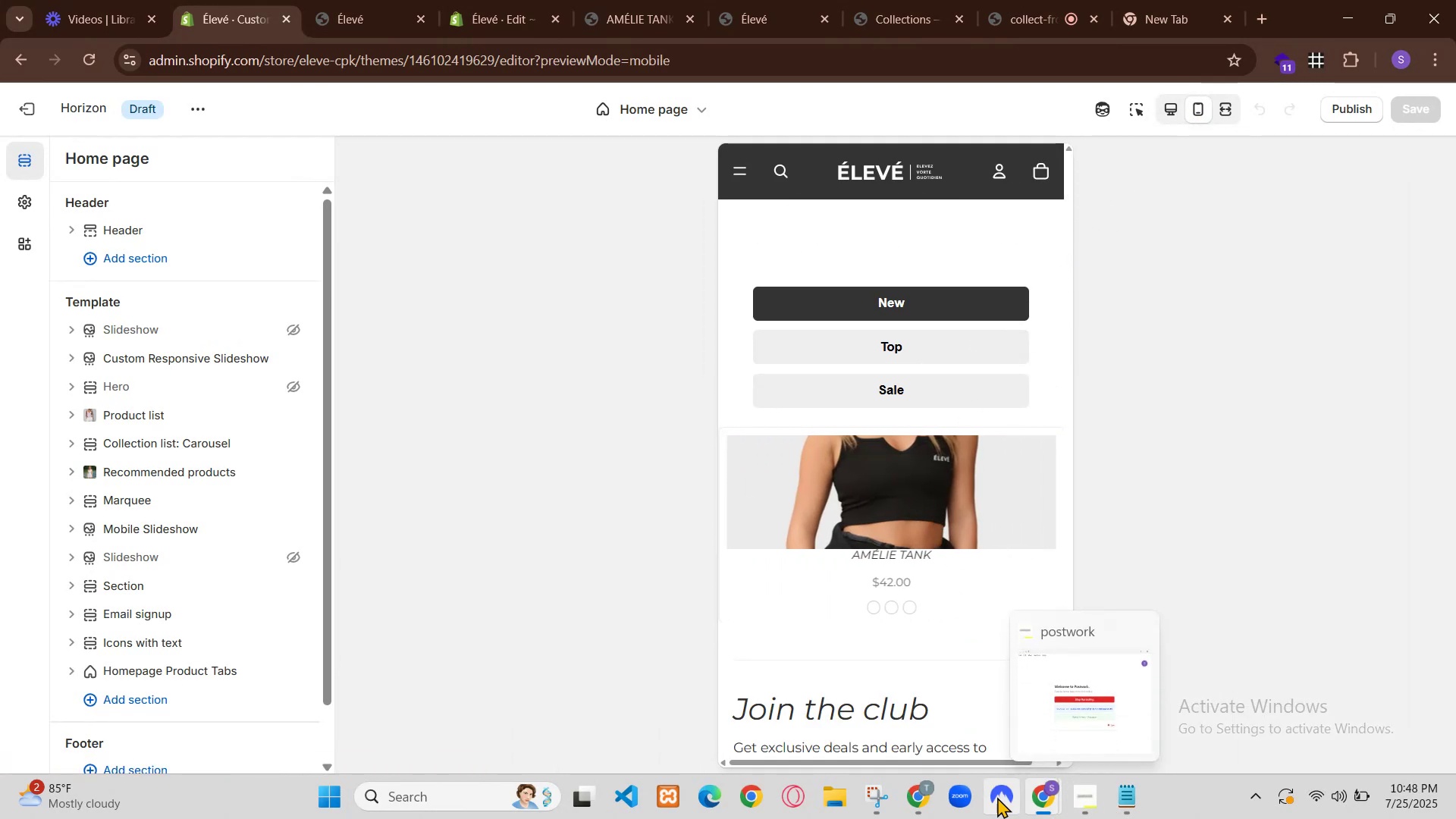 
left_click([501, 7])
 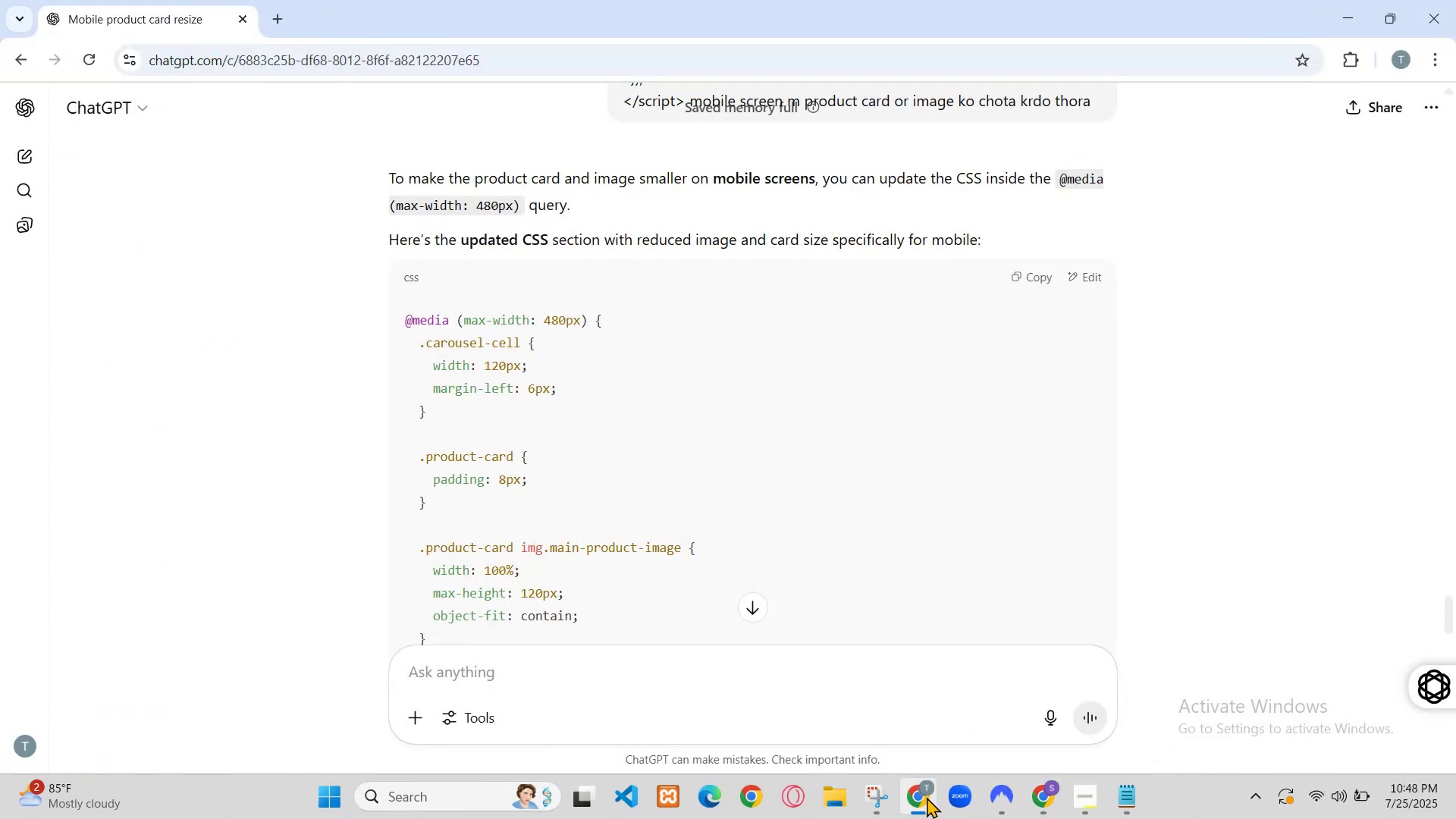 
key(Control+Z)
 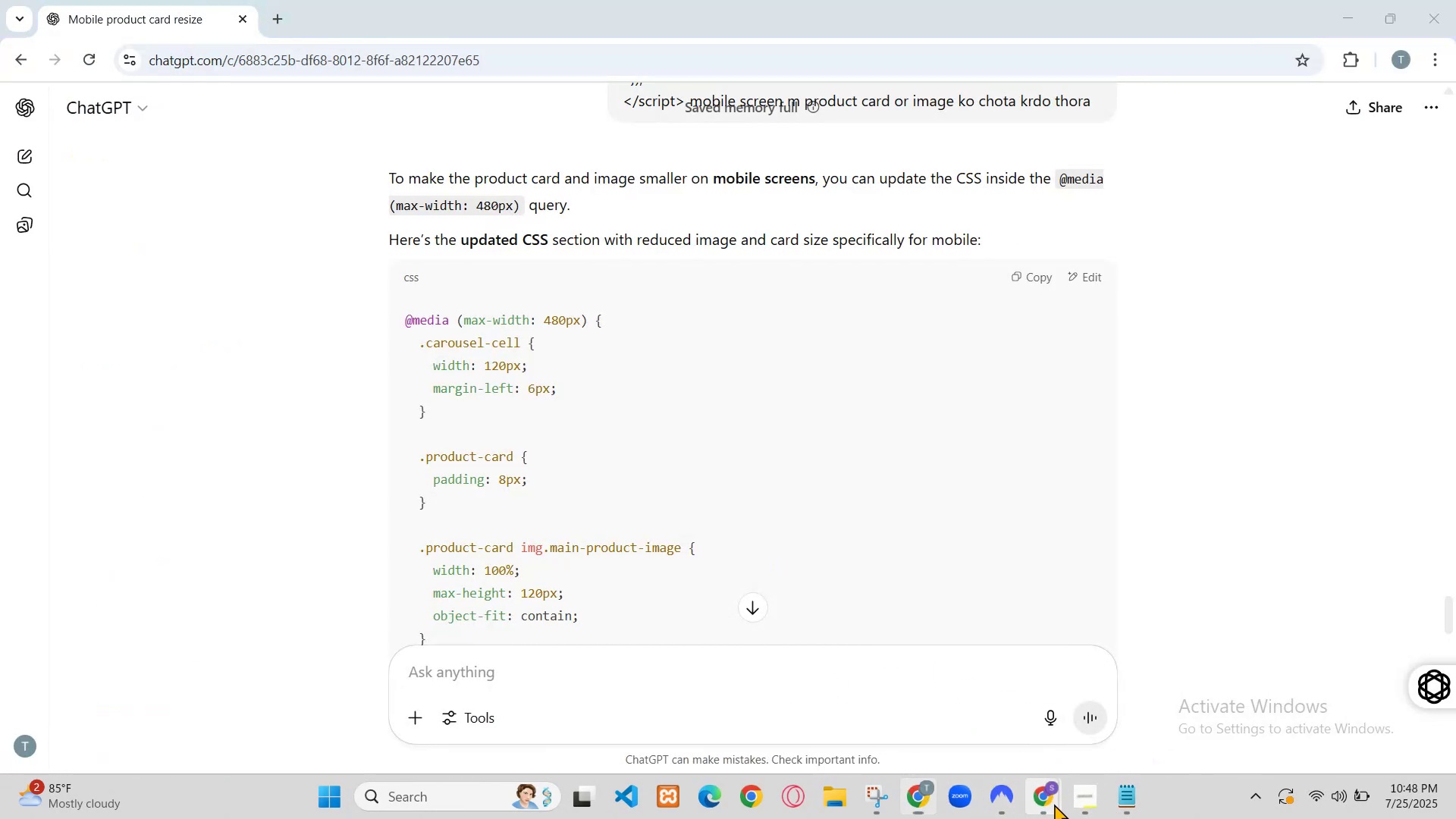 
key(Control+Z)
 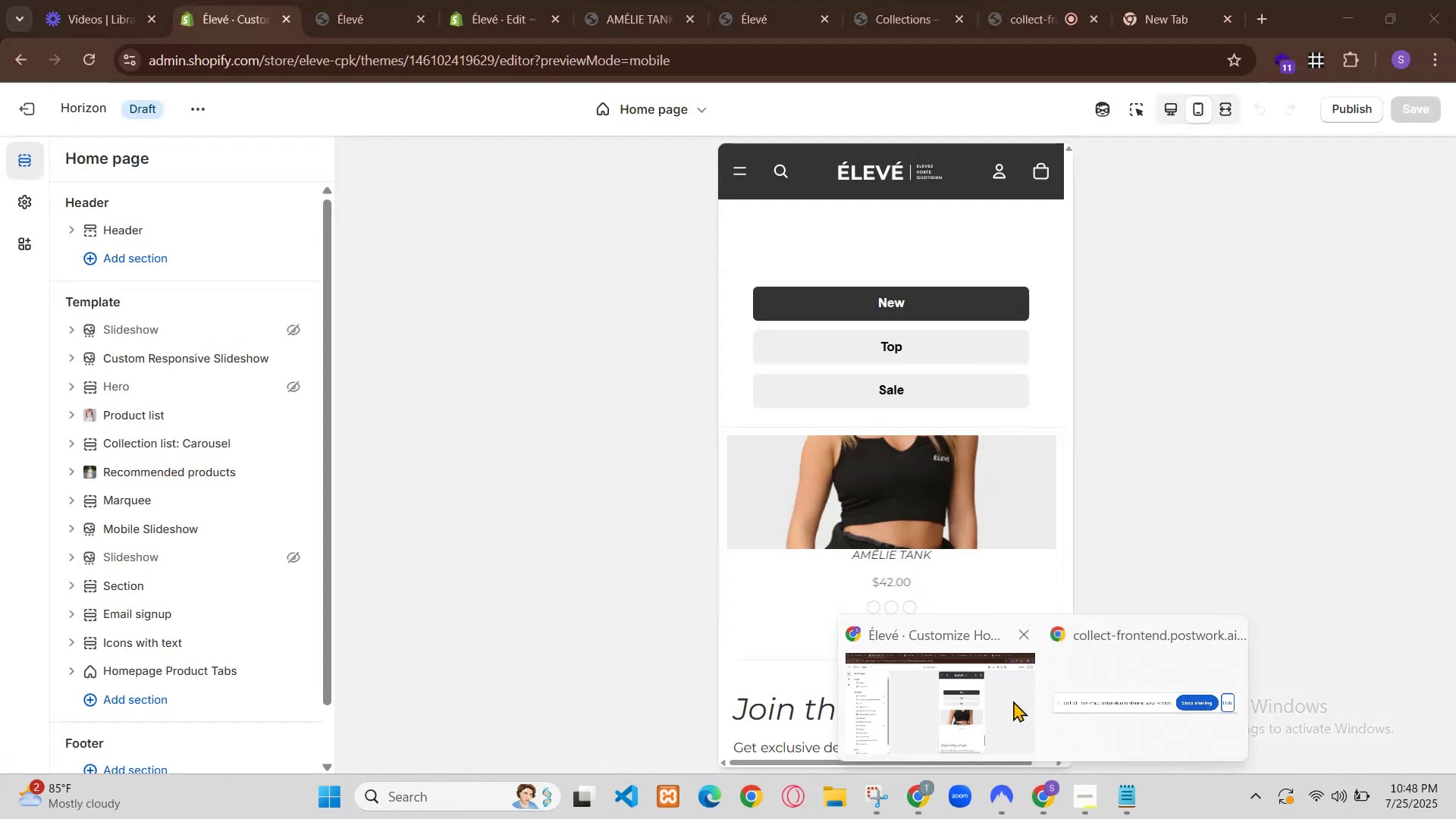 
left_click([622, 602])
 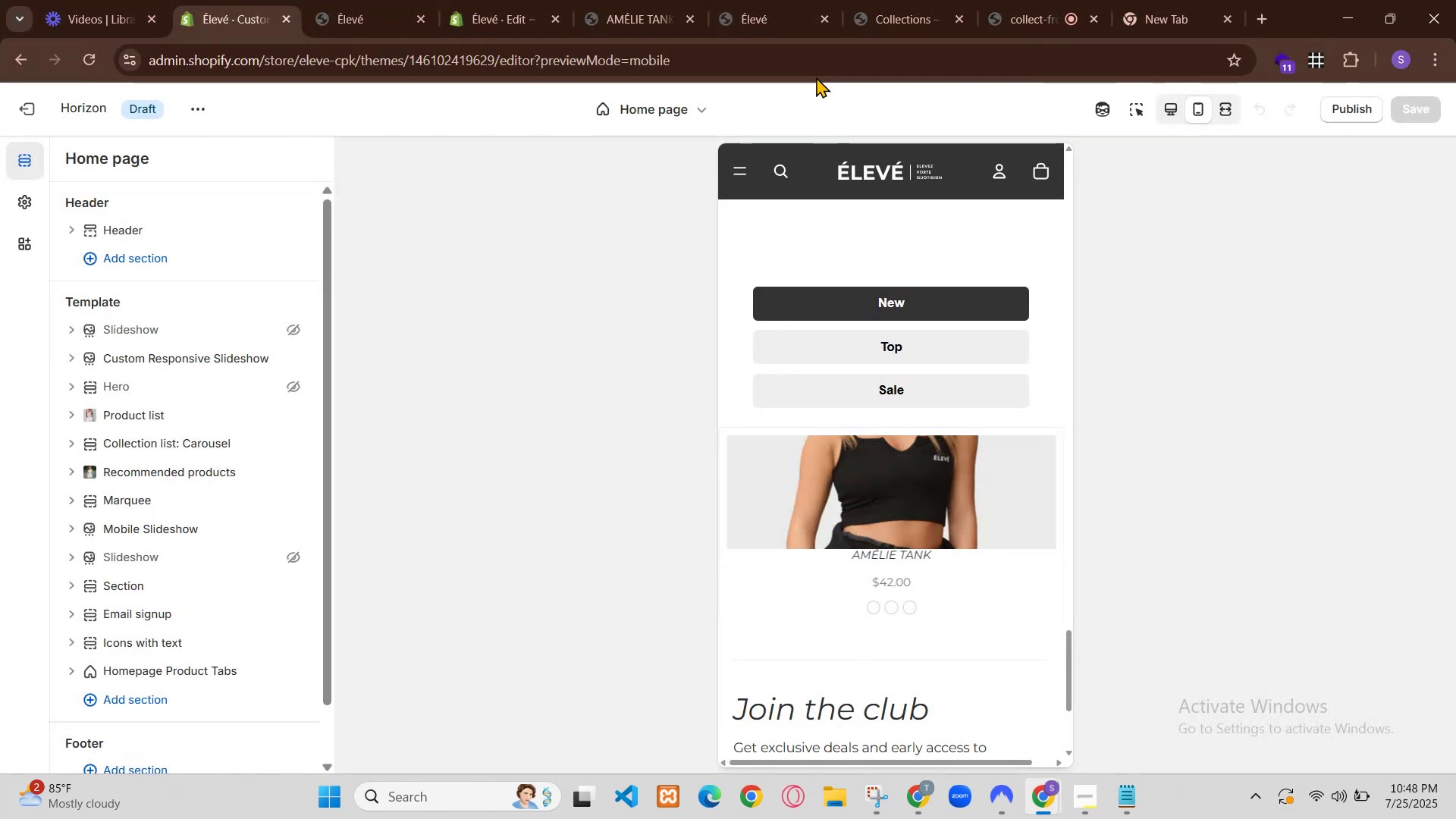 
hold_key(key=ControlLeft, duration=0.83)
 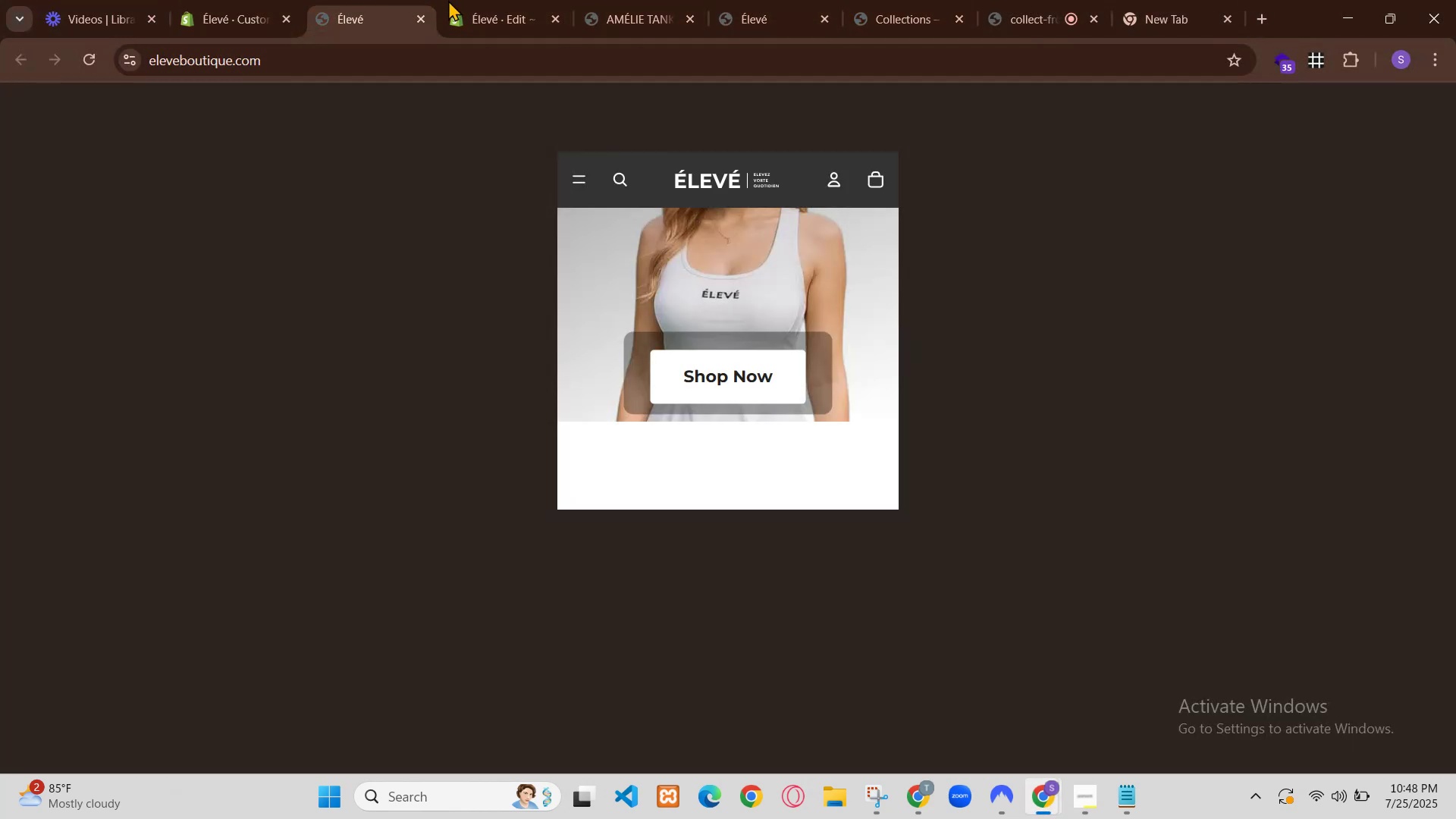 
key(Control+A)
 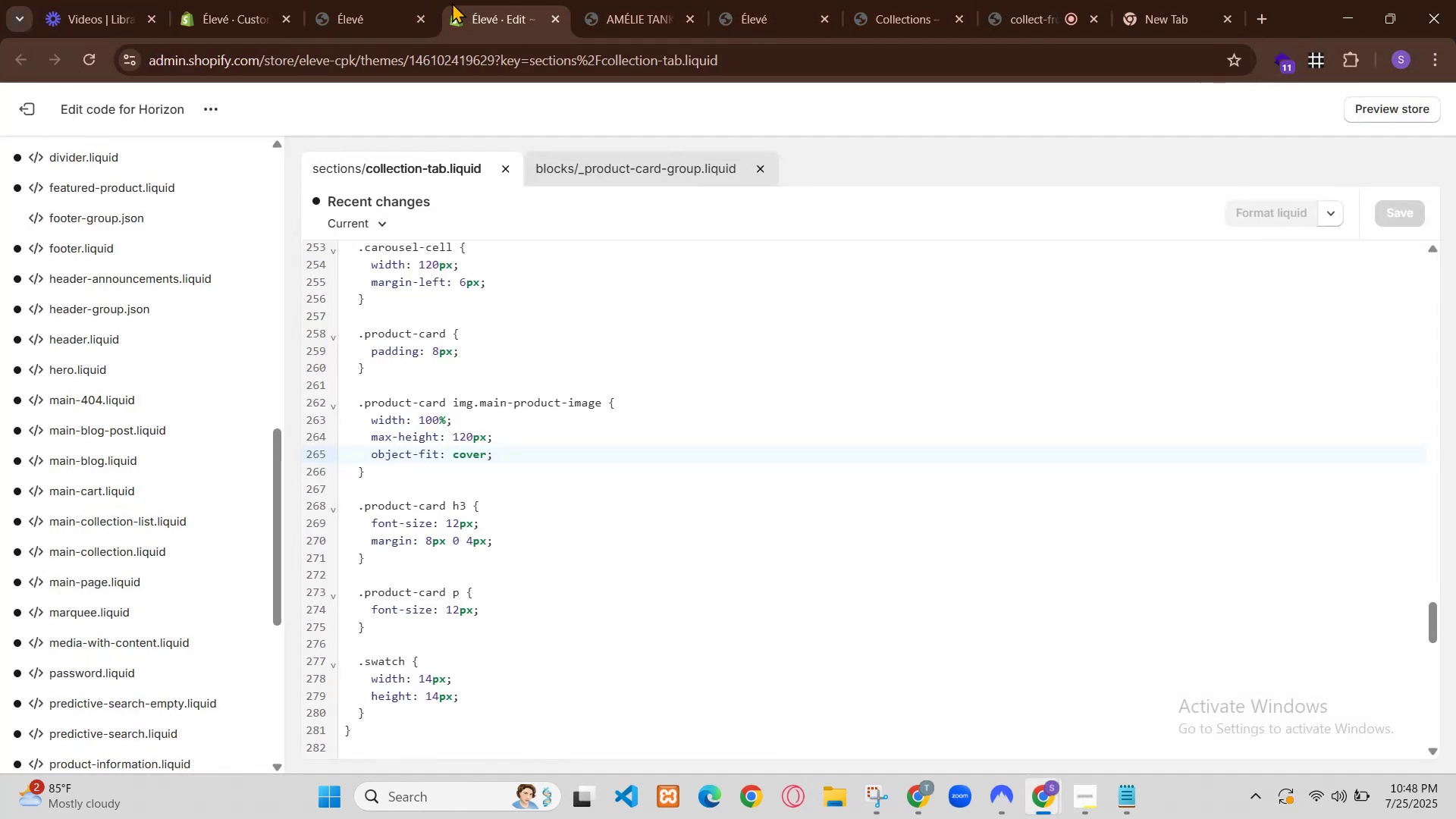 
key(Control+C)
 